 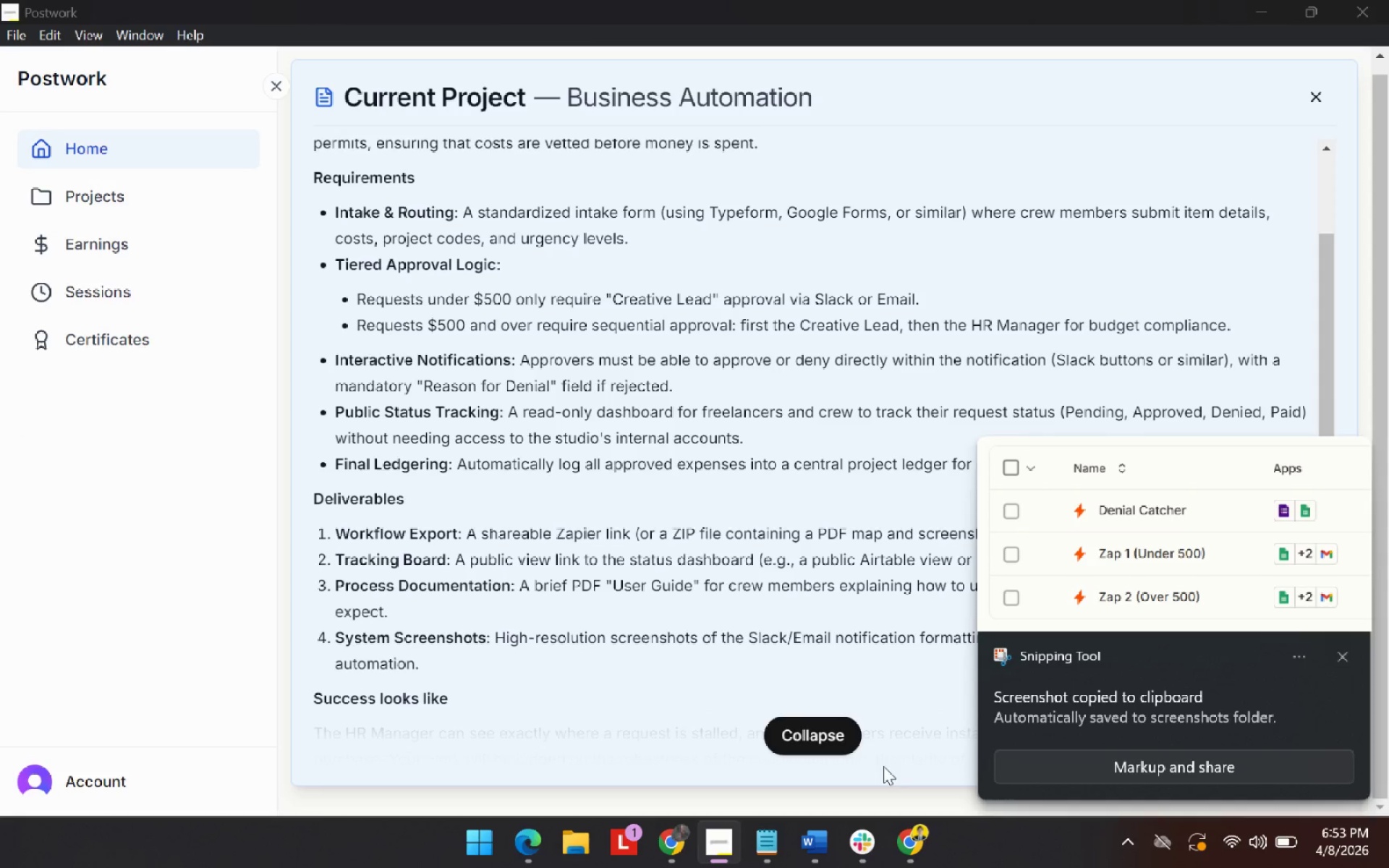 
key(Alt+Tab)
 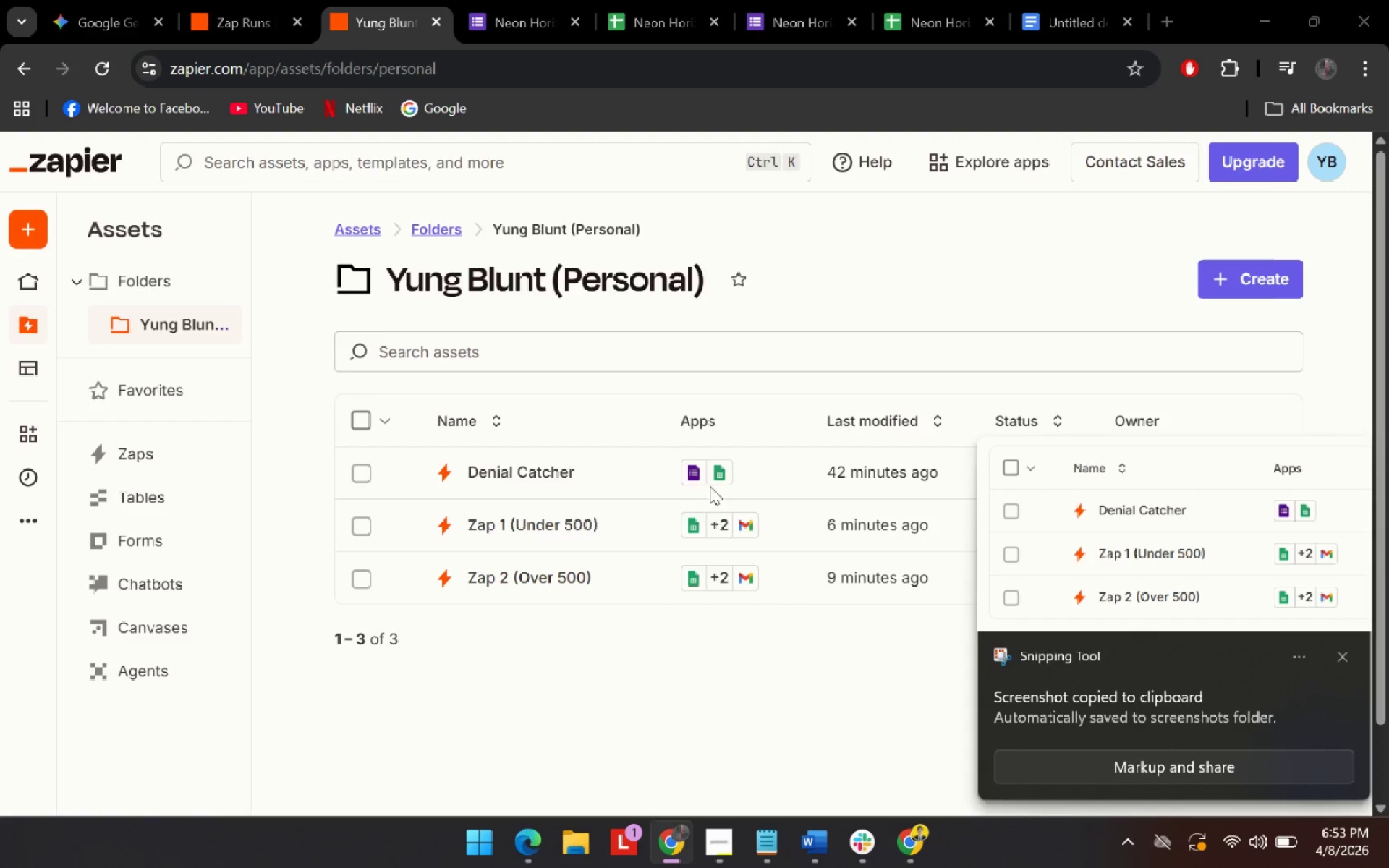 
key(Alt+Tab)
 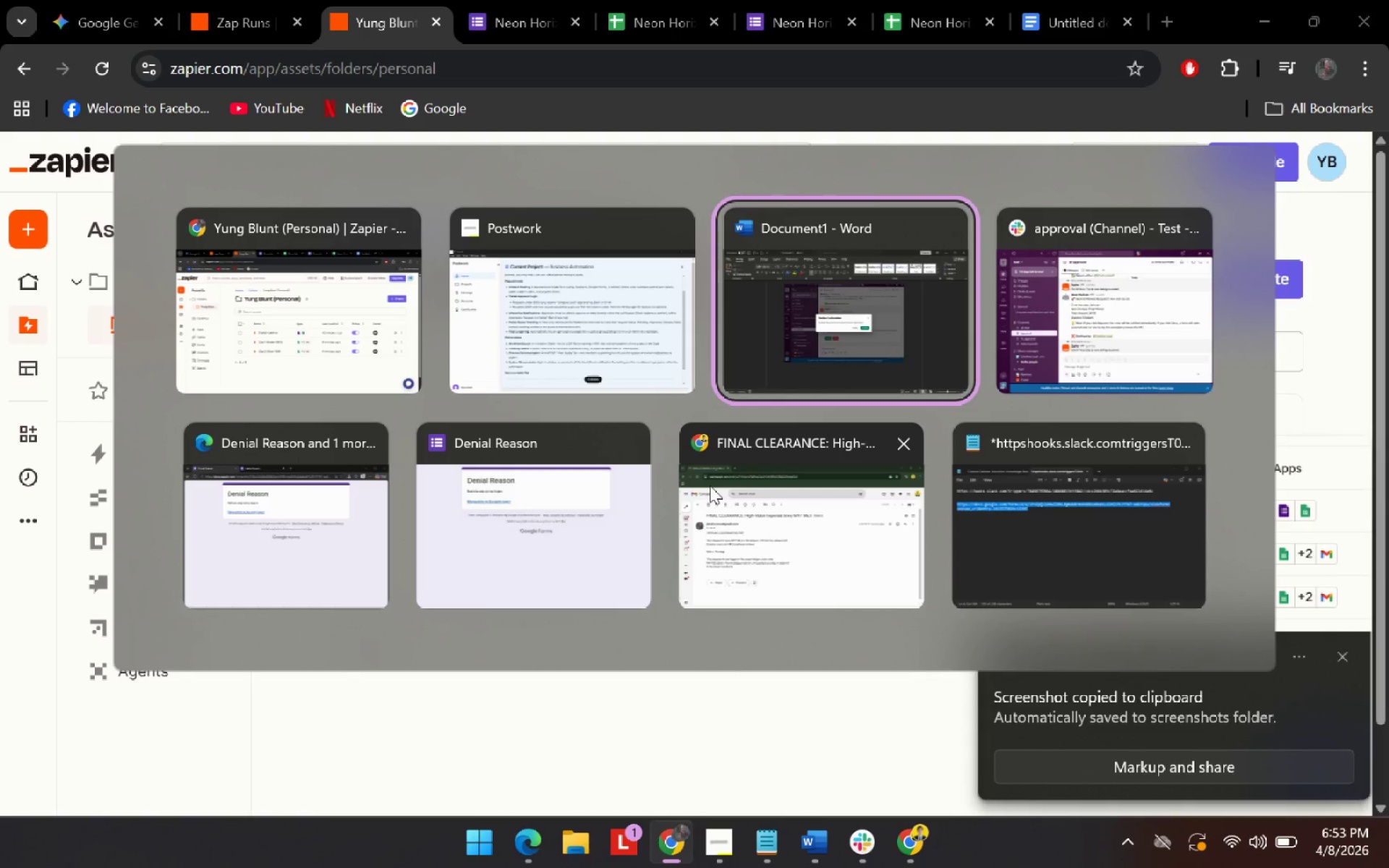 
key(Alt+Tab)
 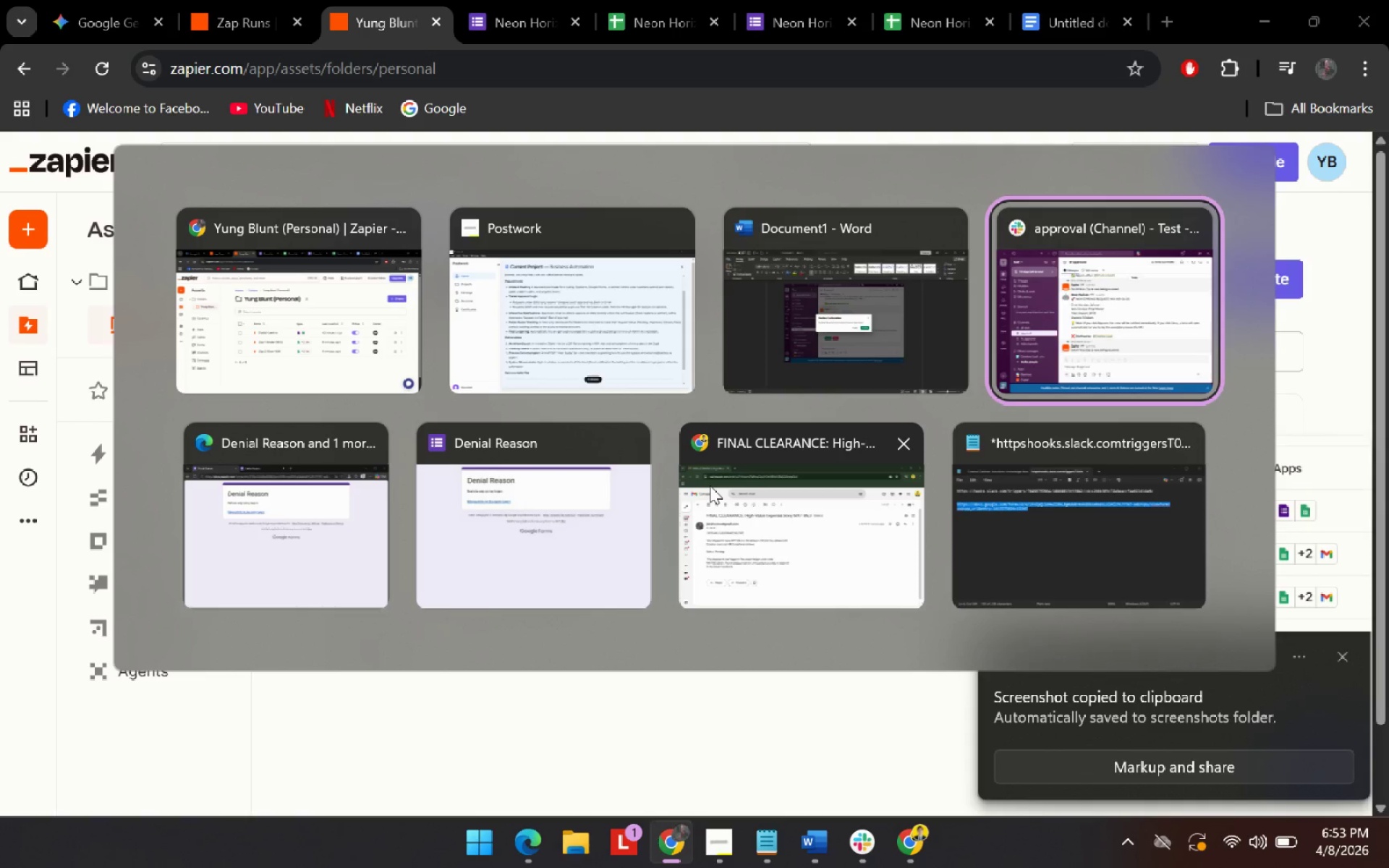 
key(Alt+Tab)
 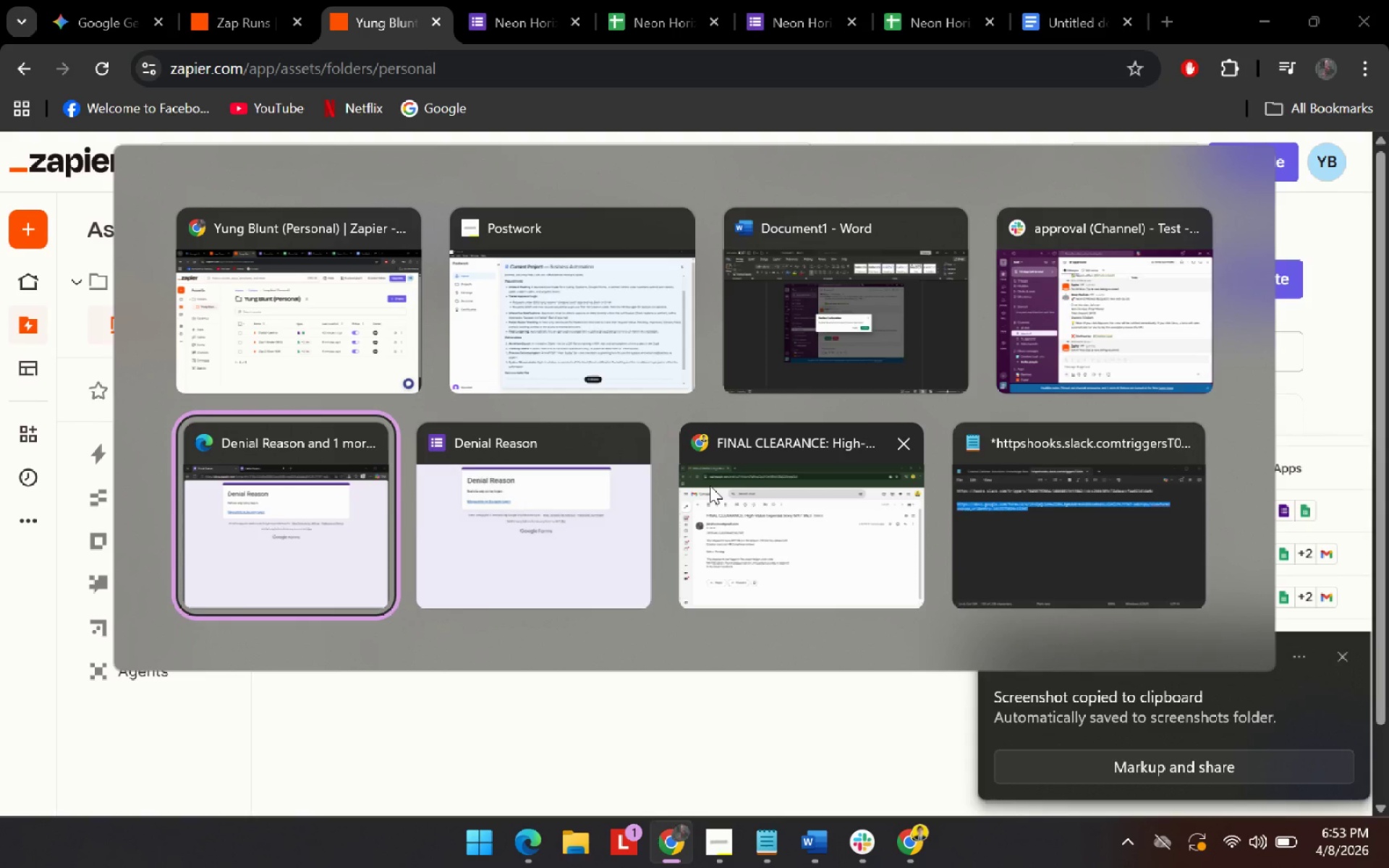 
key(Alt+Tab)
 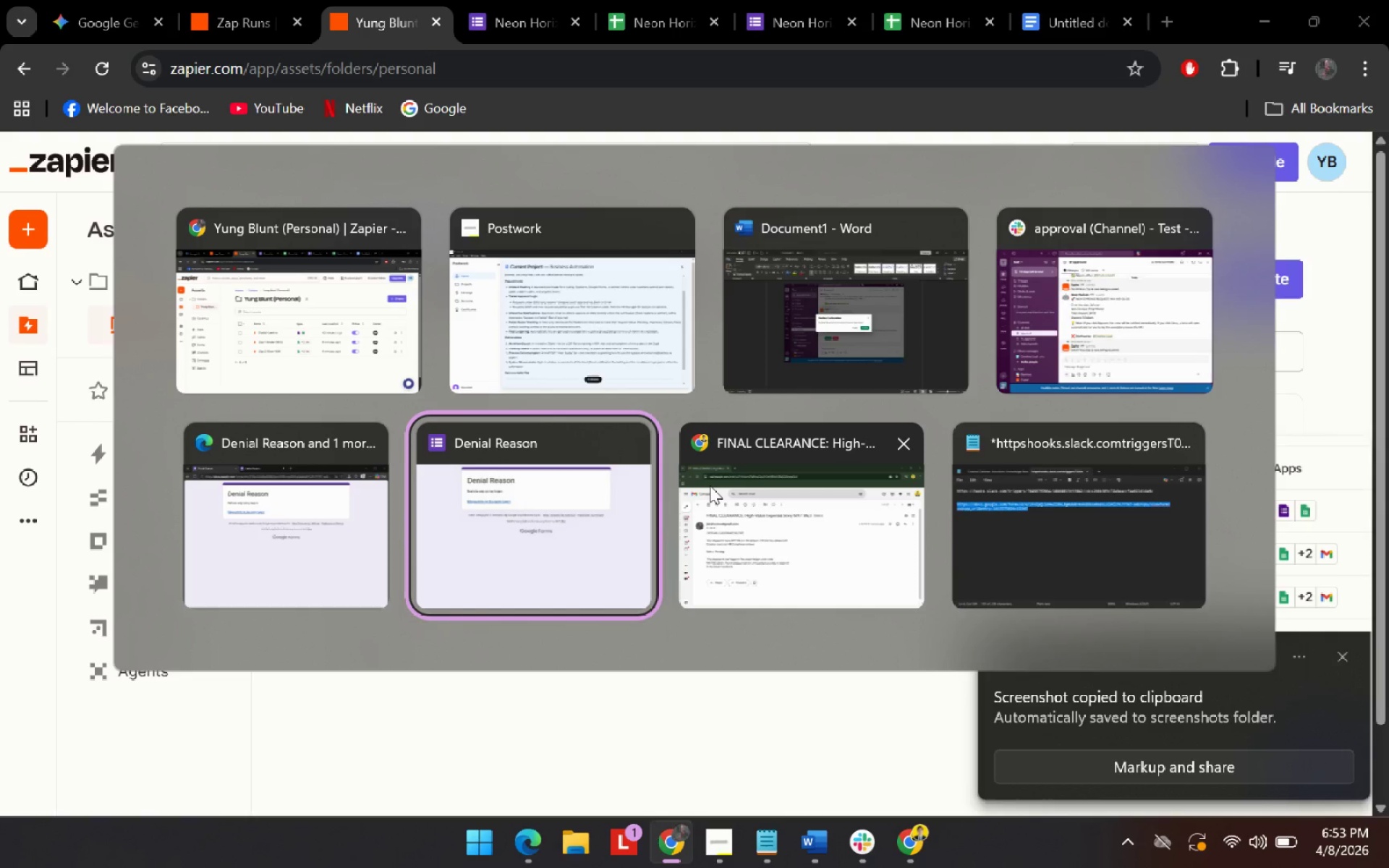 
key(Alt+Tab)
 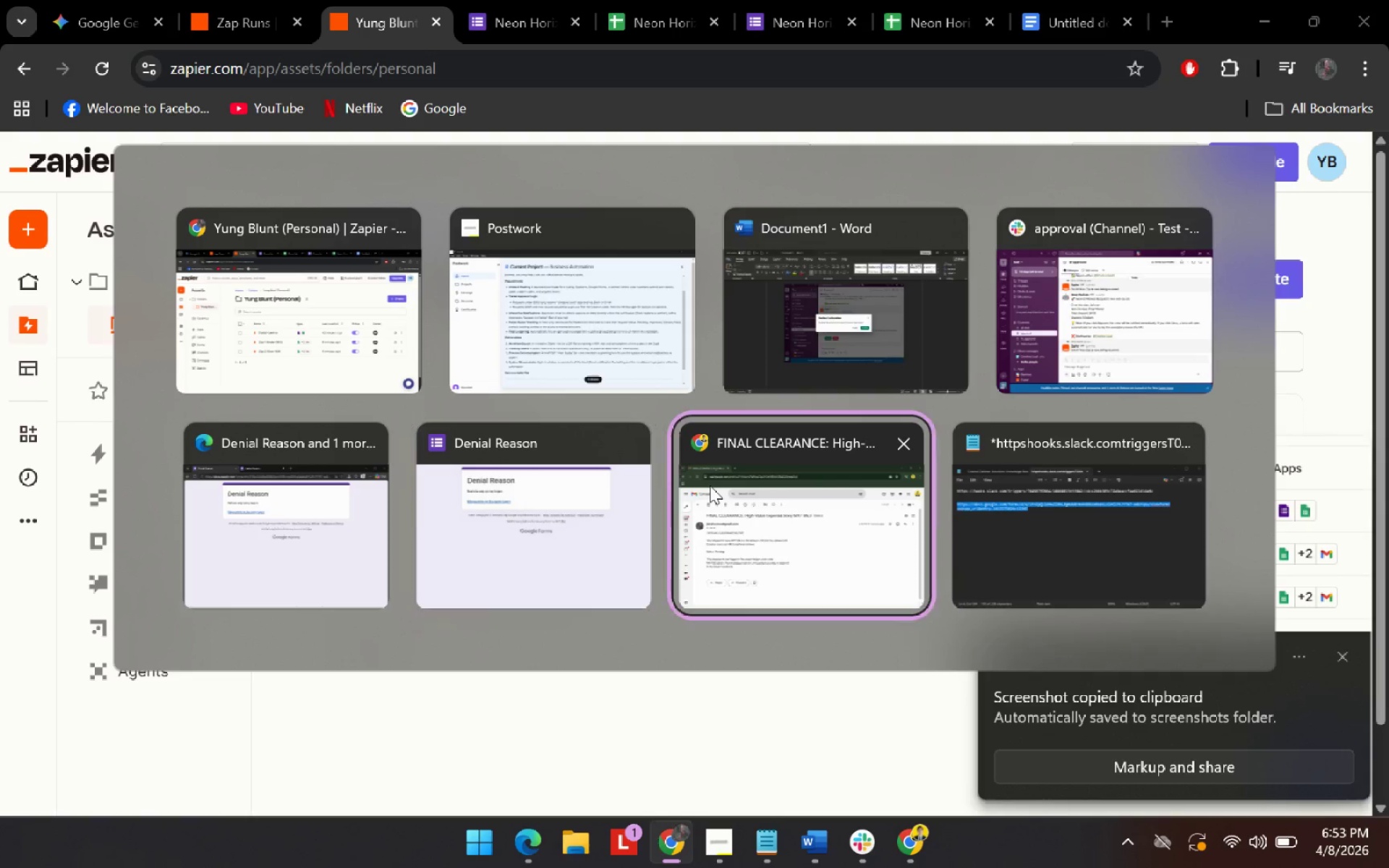 
key(Alt+Tab)
 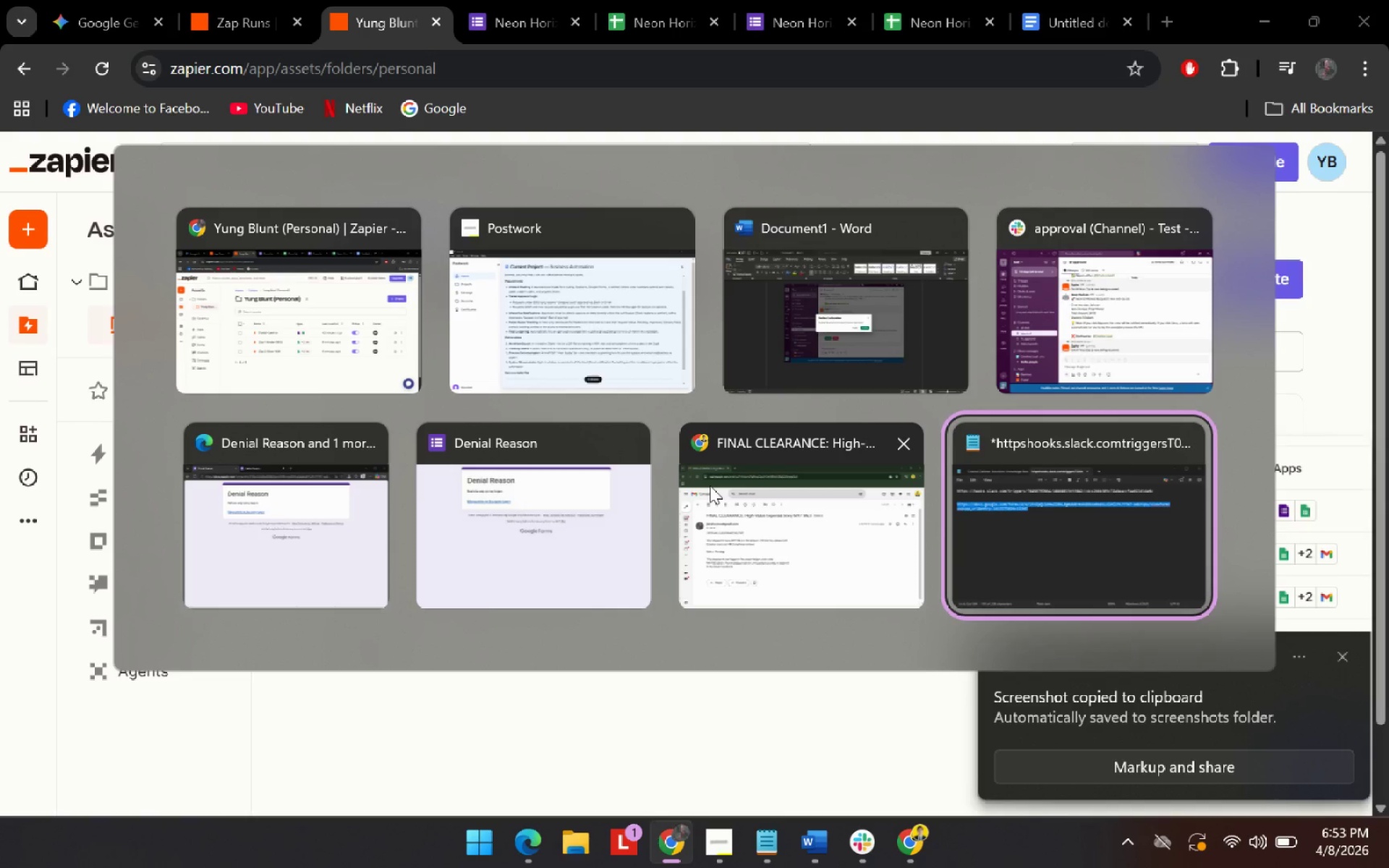 
key(Alt+Tab)
 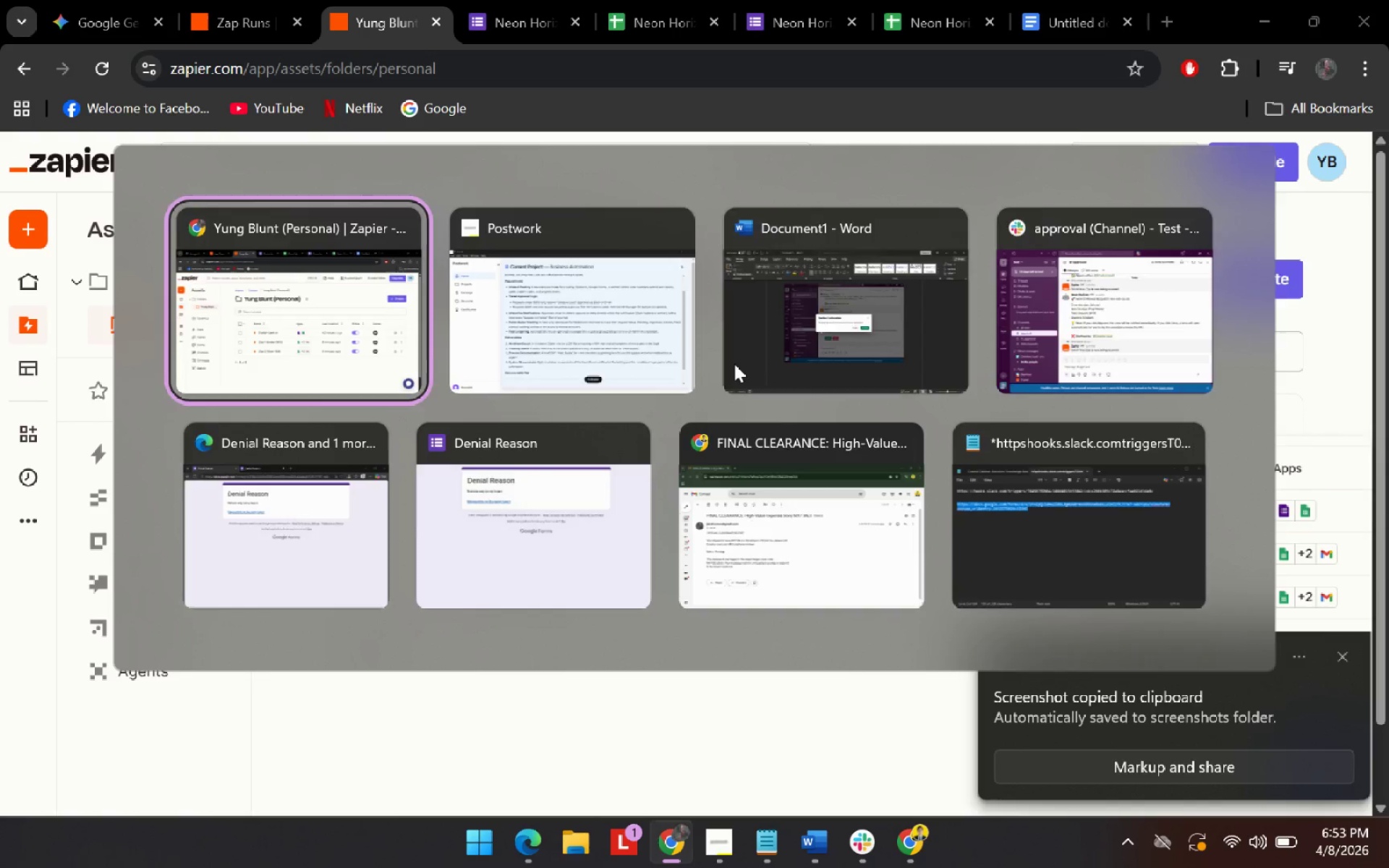 
left_click([1036, 12])
 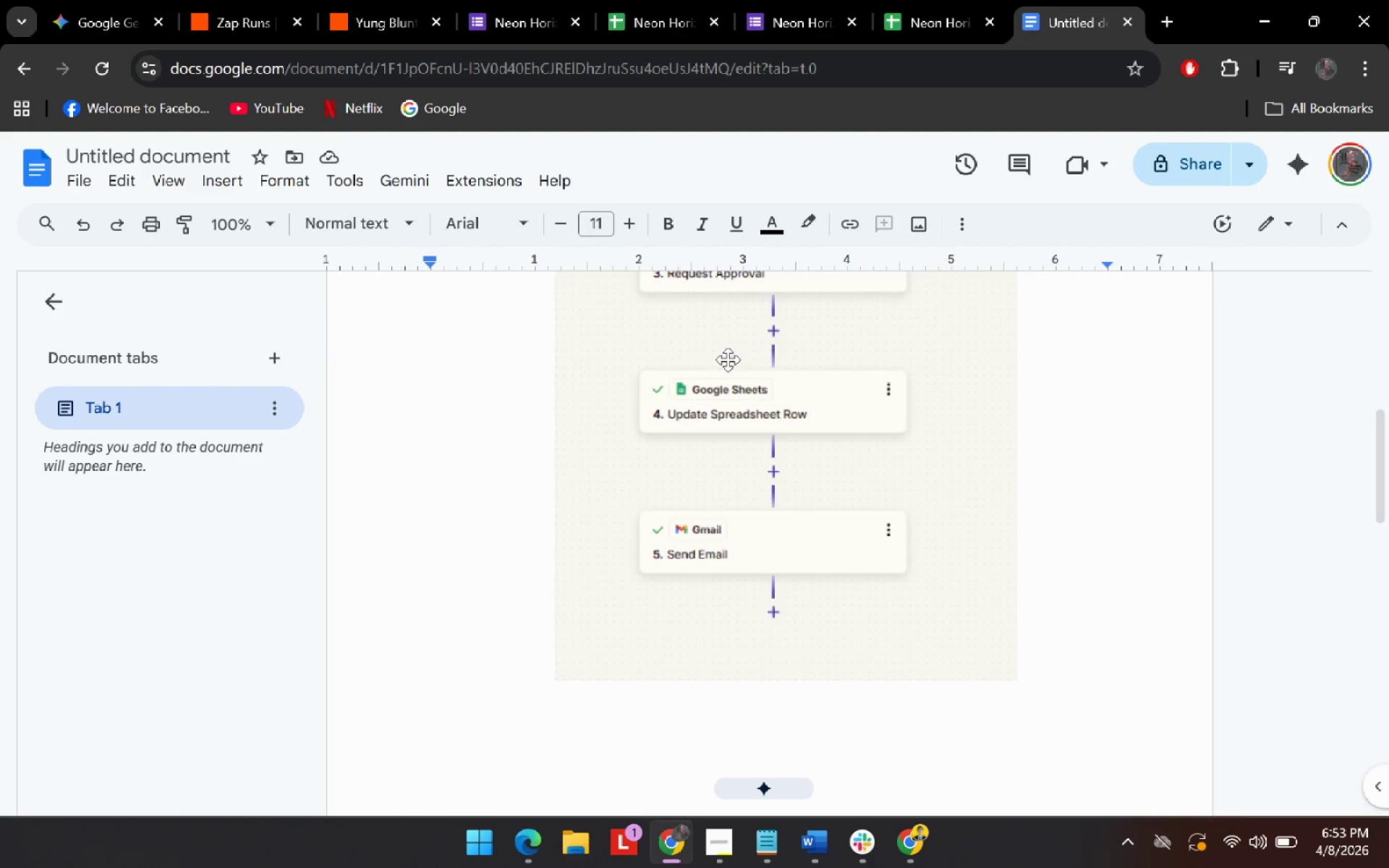 
left_click([698, 407])
 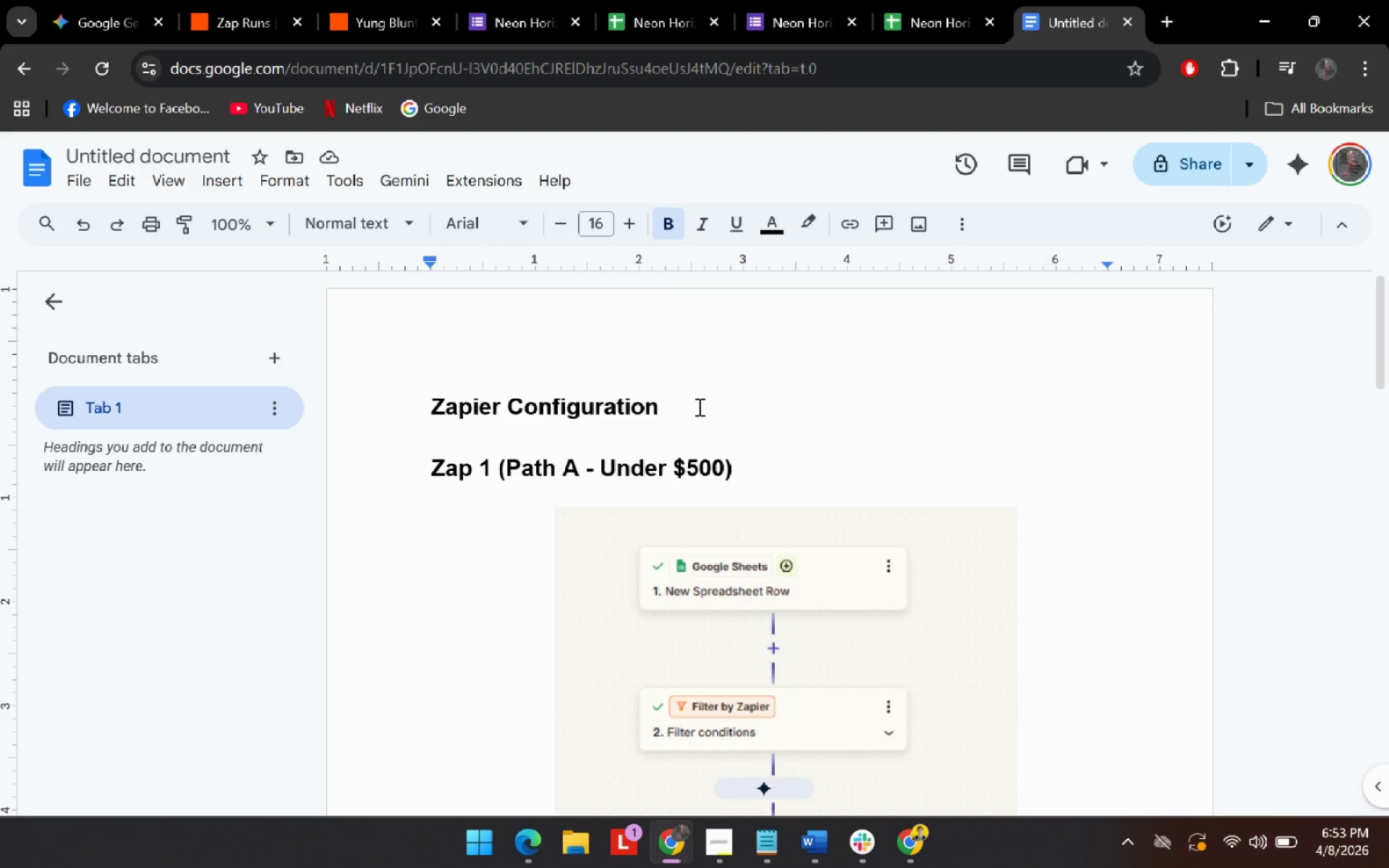 
scroll: coordinate [592, 399], scroll_direction: up, amount: 14.0
 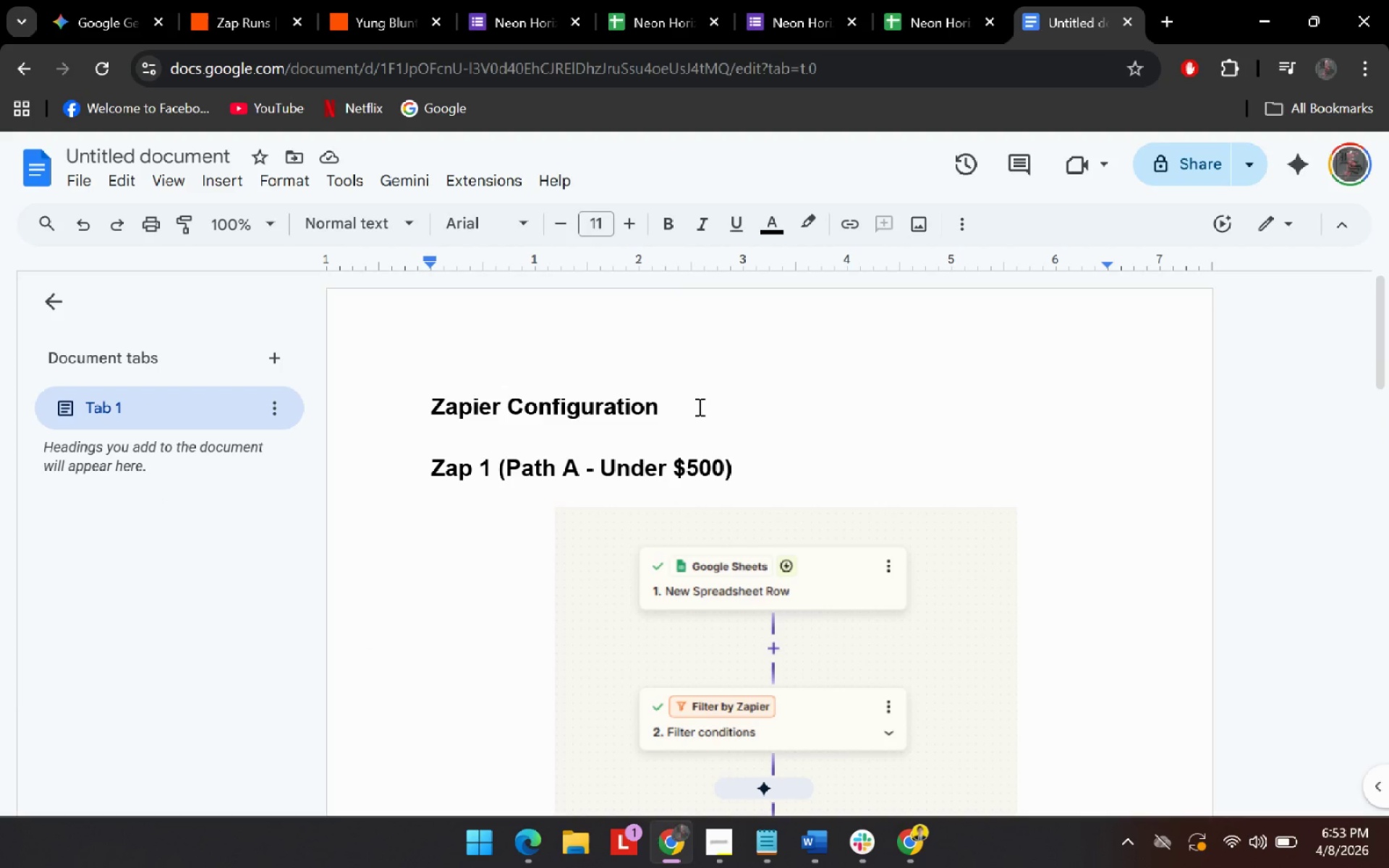 
key(Enter)
 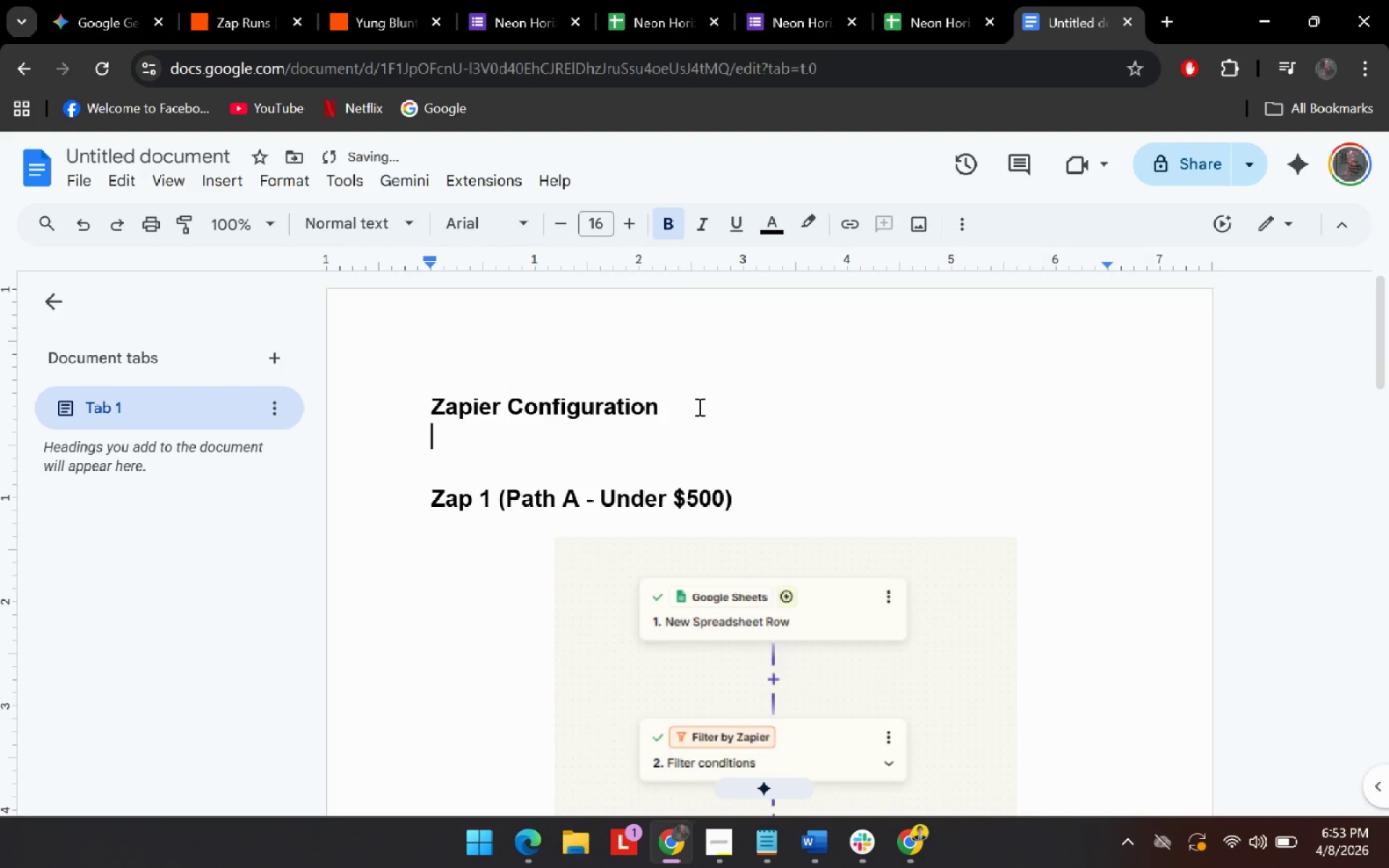 
key(Enter)
 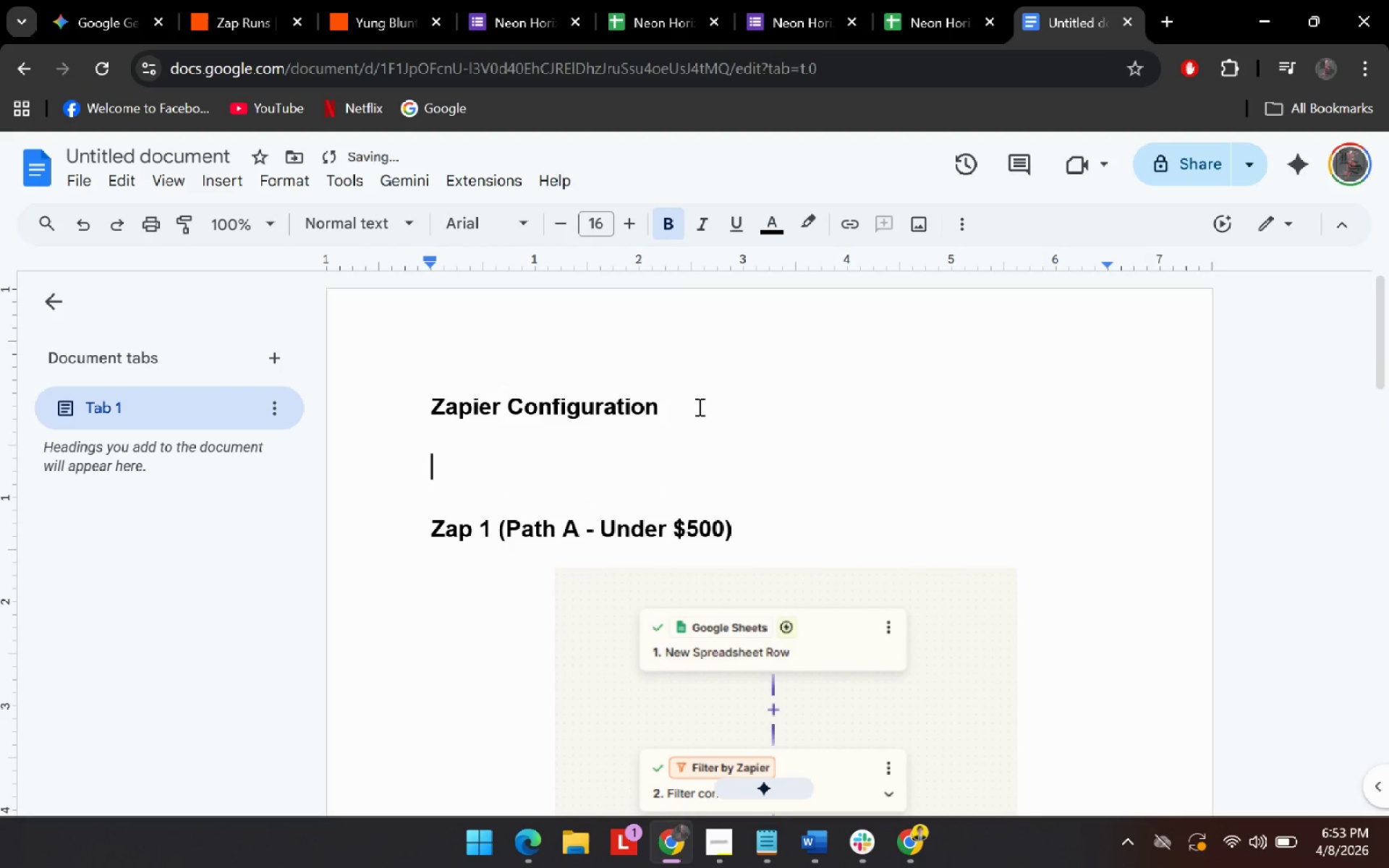 
type(3 ZA)
key(Backspace)
key(Backspace)
type(Za)
key(Backspace)
key(Backspace)
type(Z)
key(Backspace)
type(zAPS )
 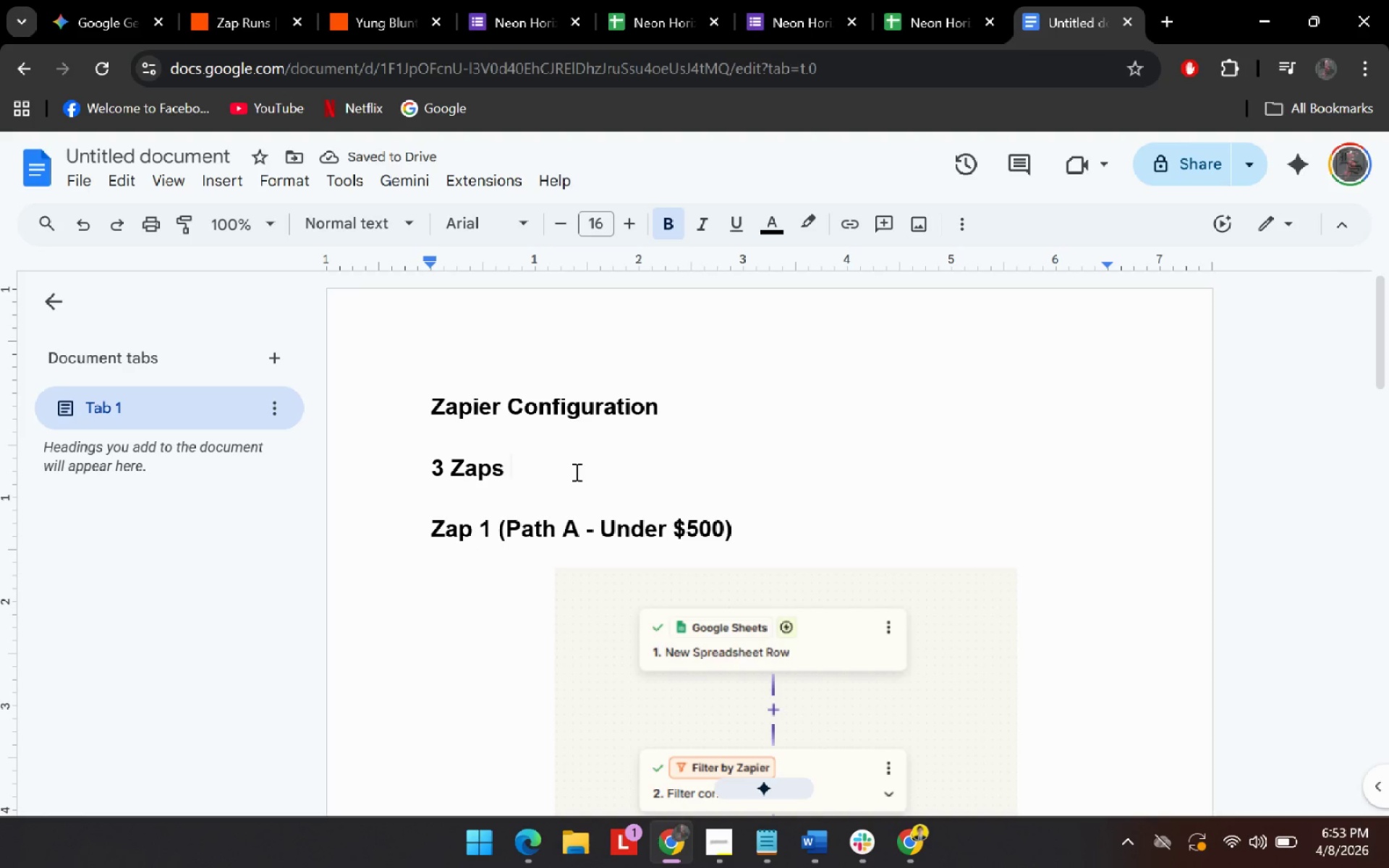 
key(Enter)
 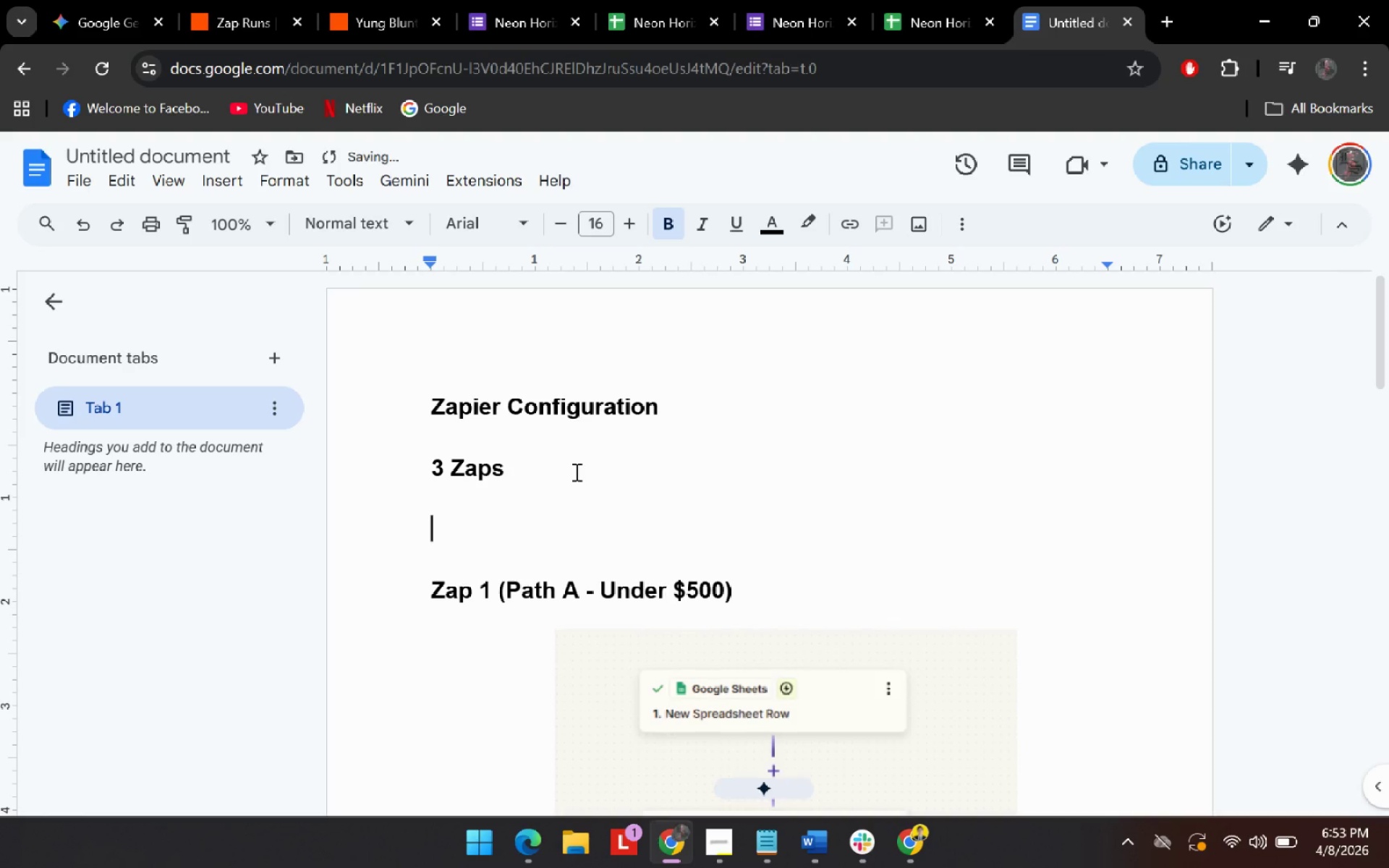 
key(Enter)
 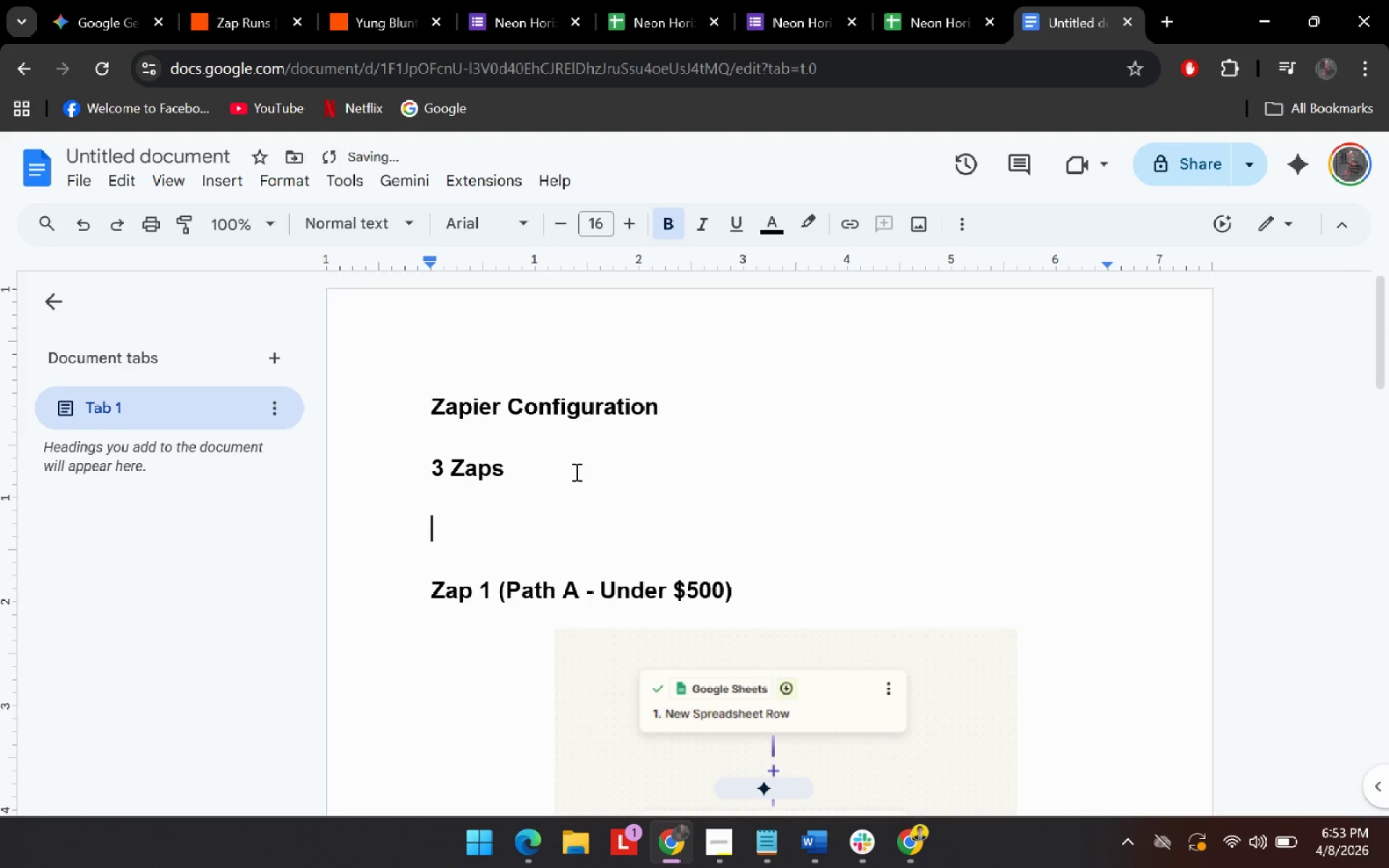 
key(Control+V)
 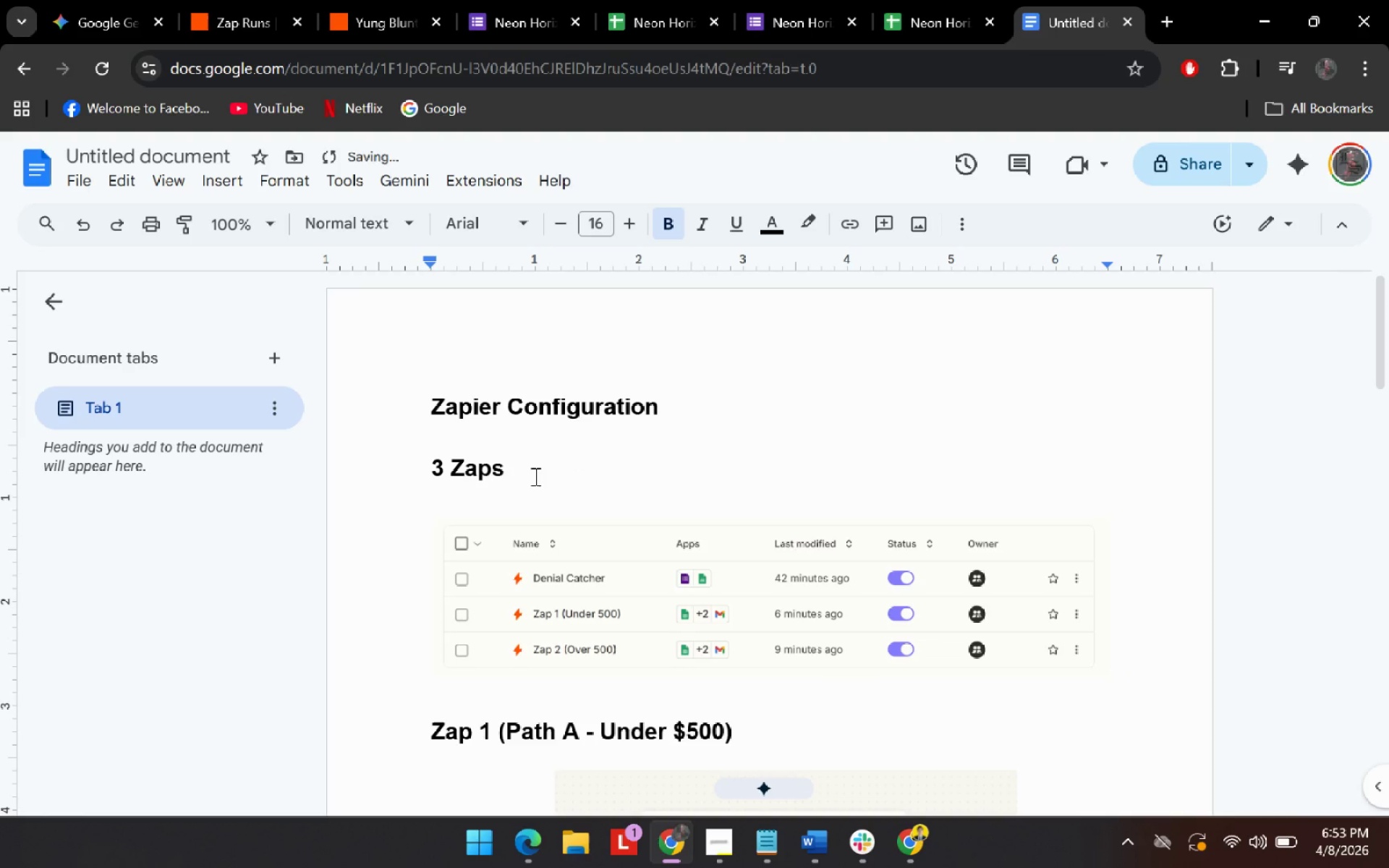 
left_click([534, 476])
 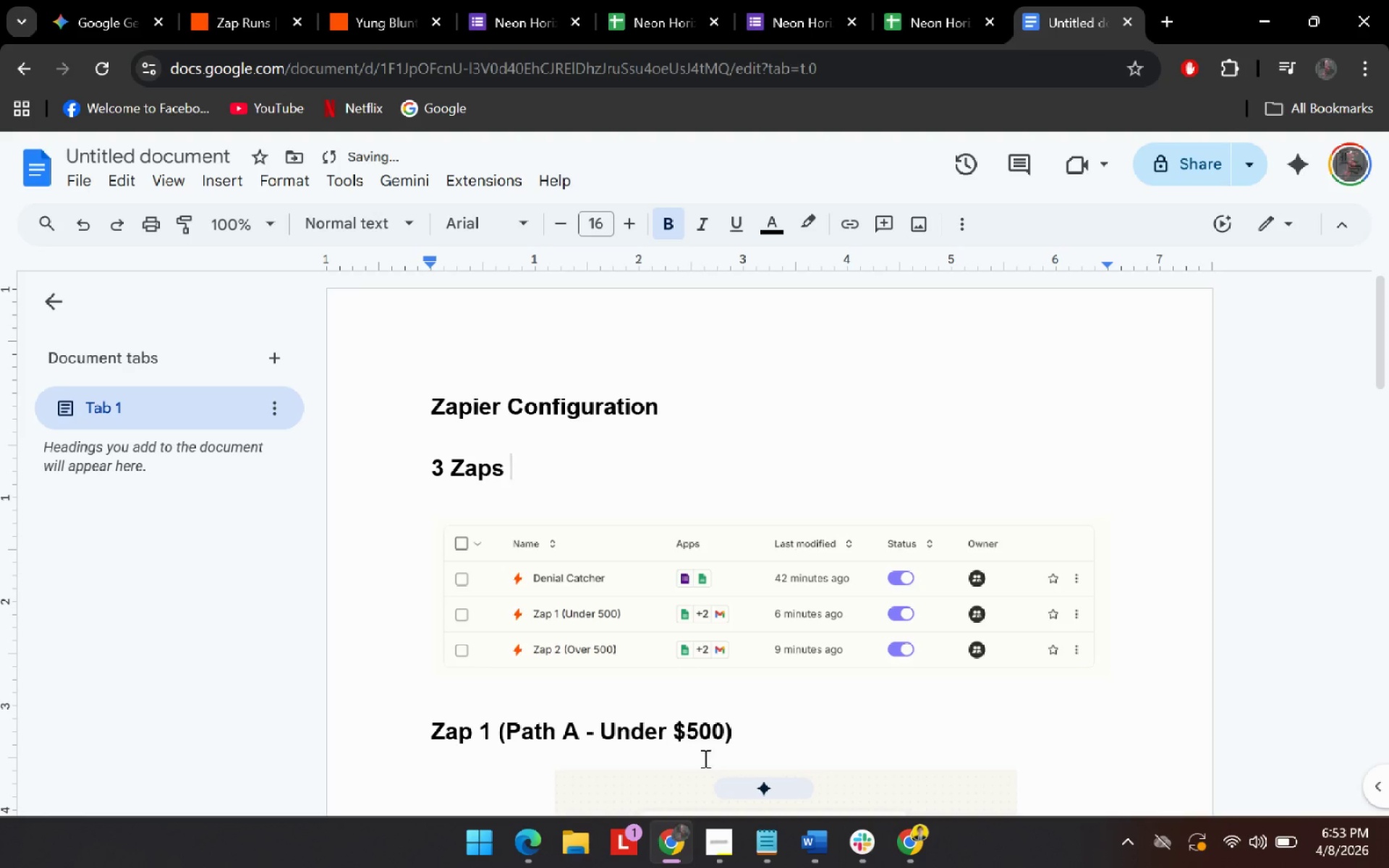 
left_click_drag(start_coordinate=[769, 733], to_coordinate=[452, 731])
 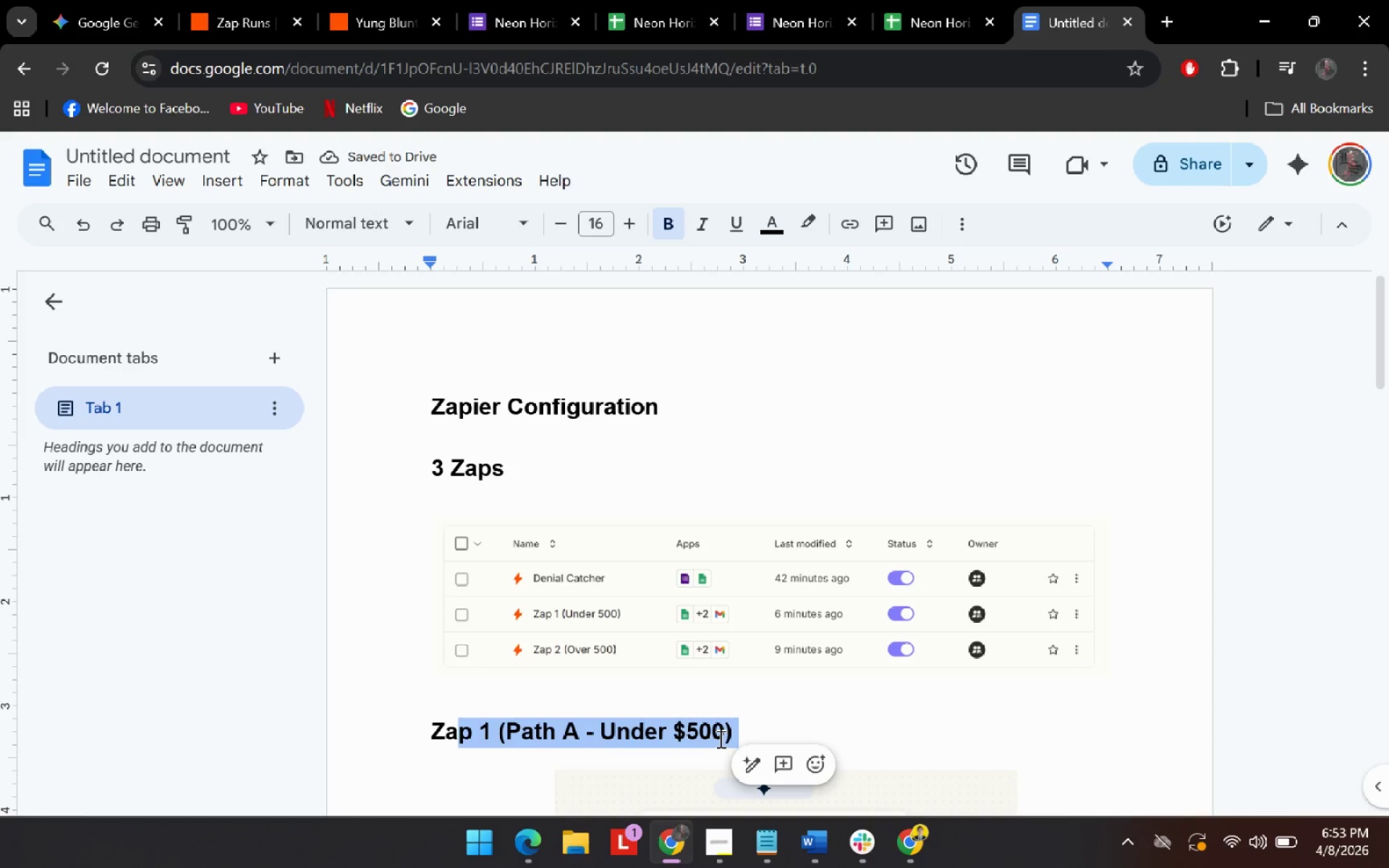 
left_click([719, 739])
 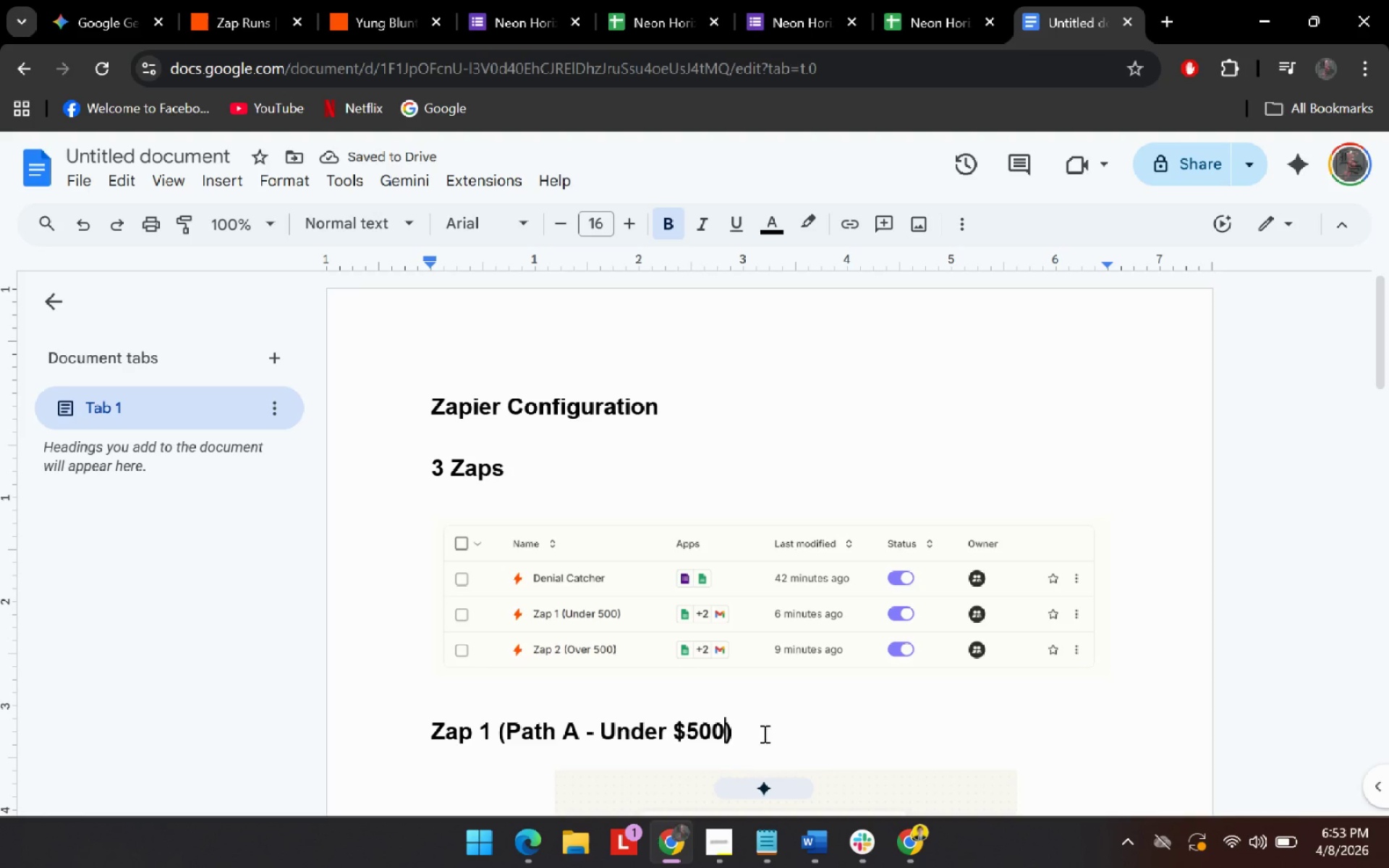 
left_click_drag(start_coordinate=[763, 733], to_coordinate=[409, 720])
 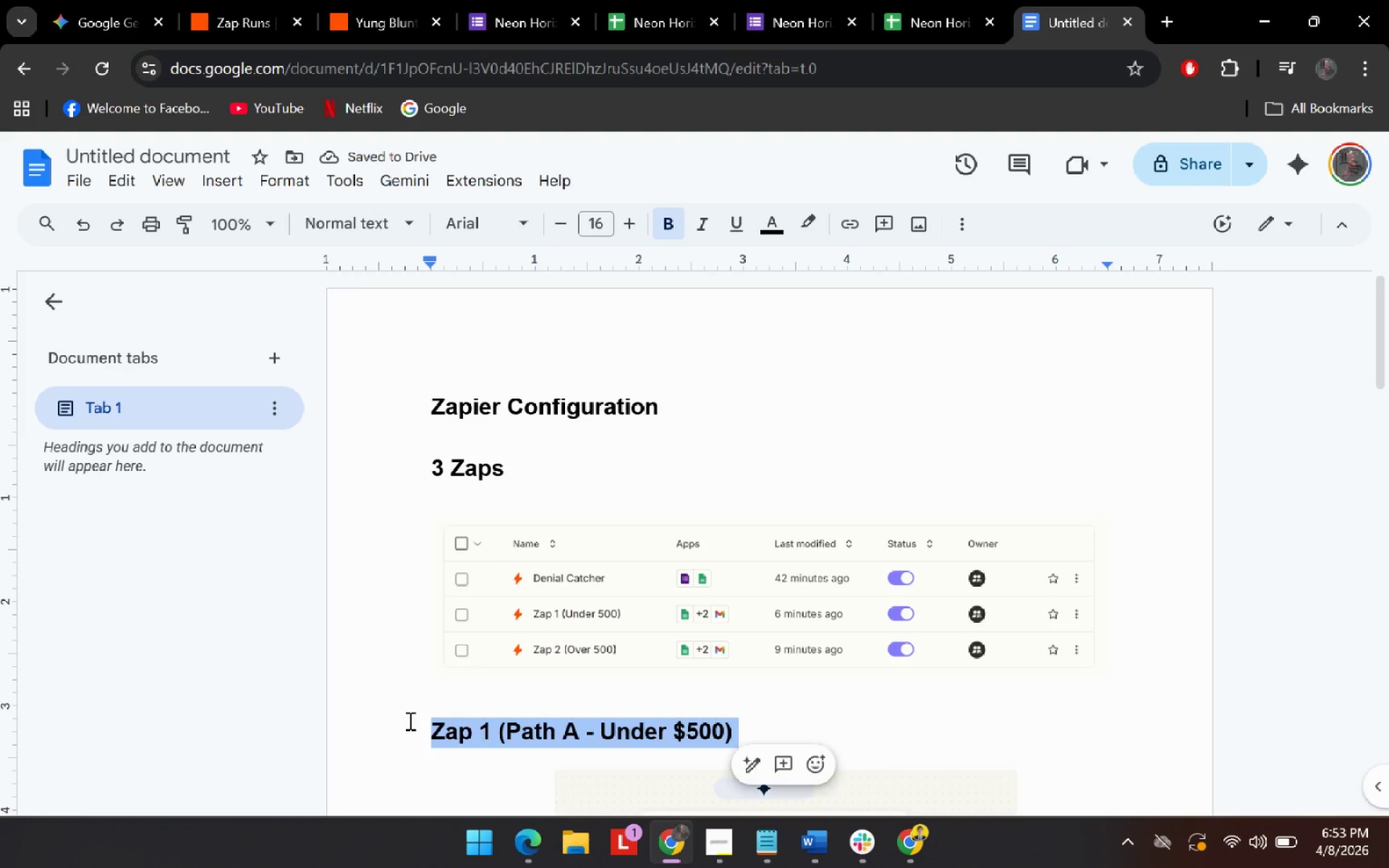 
key(Control+C)
 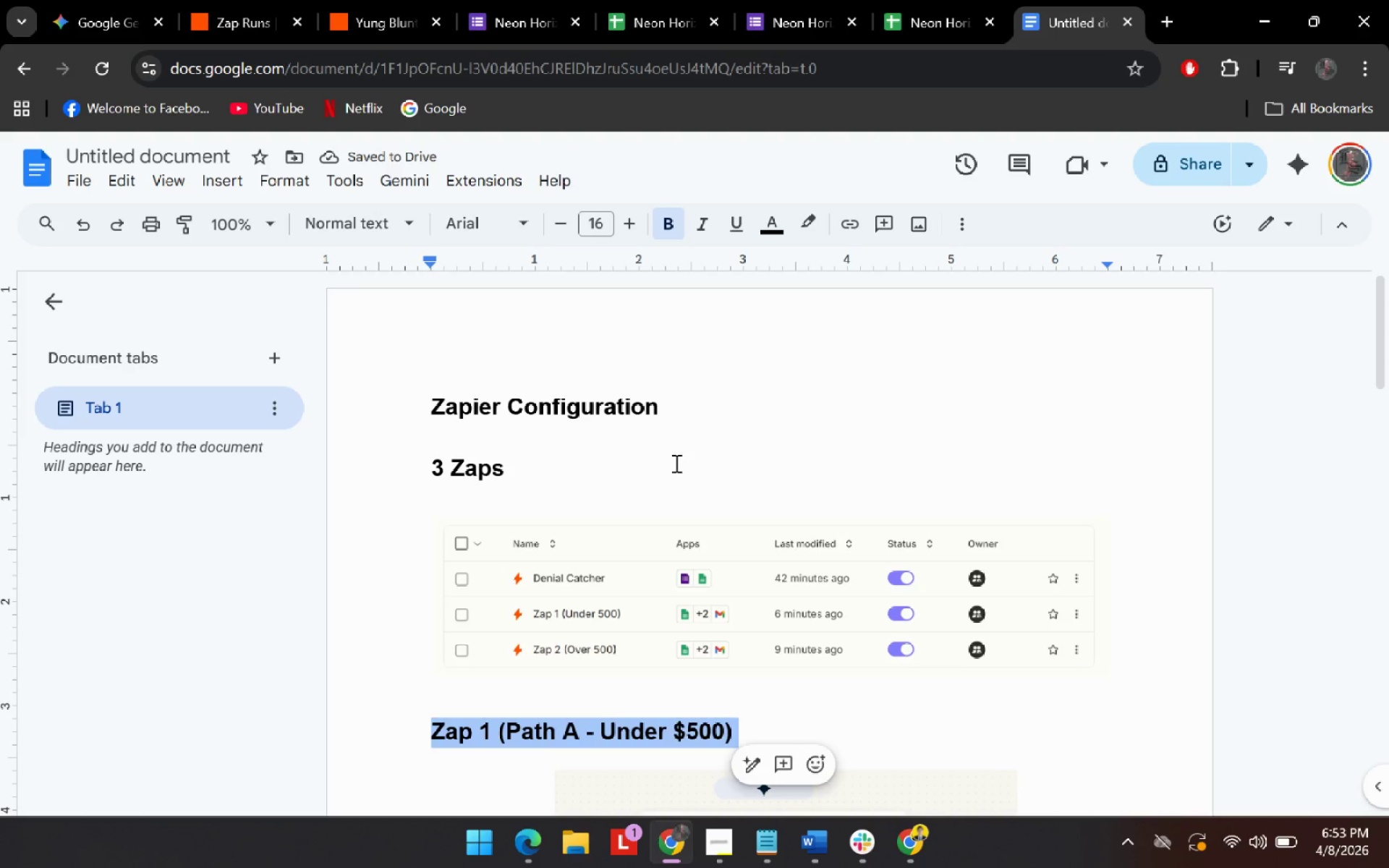 
left_click([675, 463])
 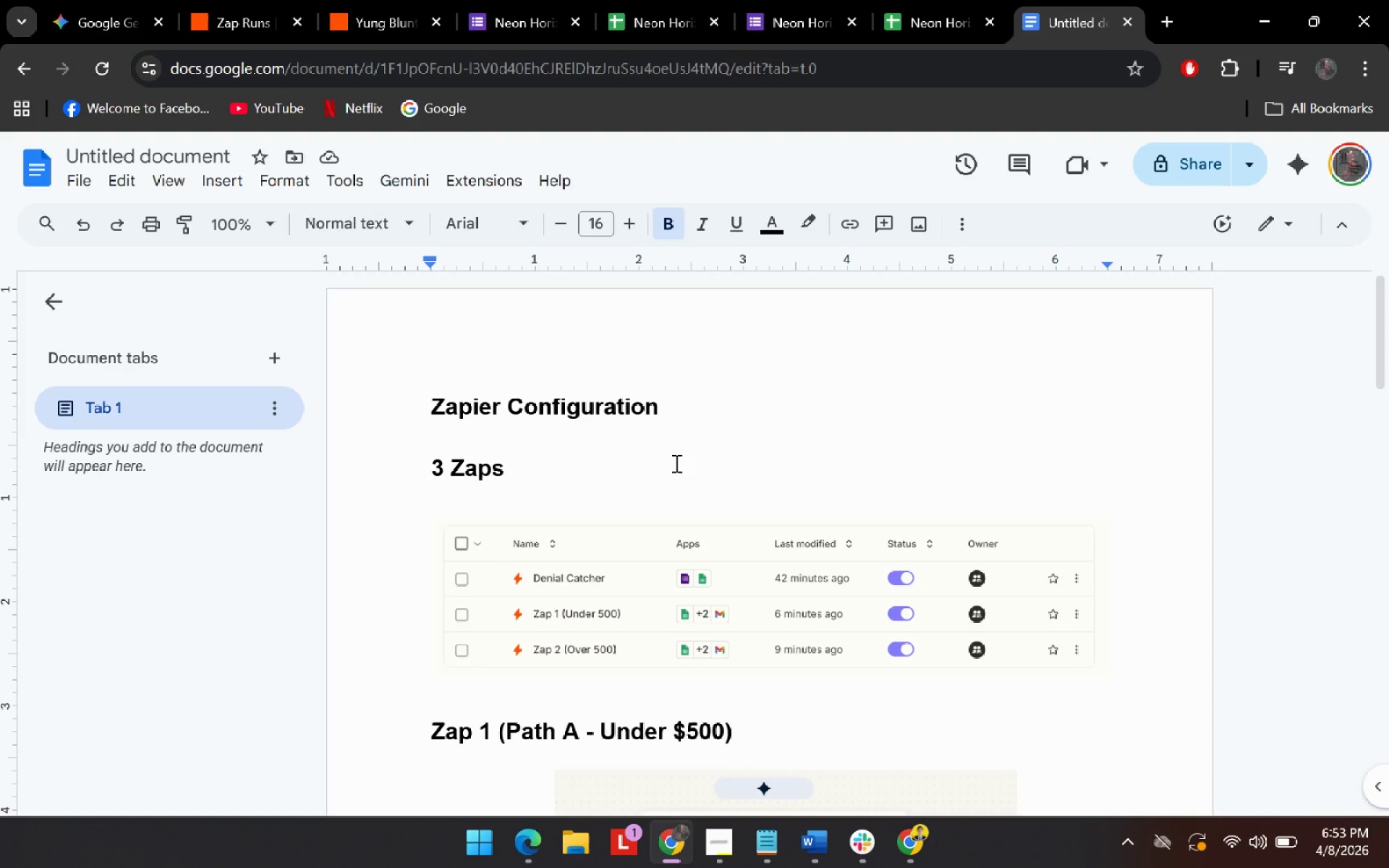 
key(Enter)
 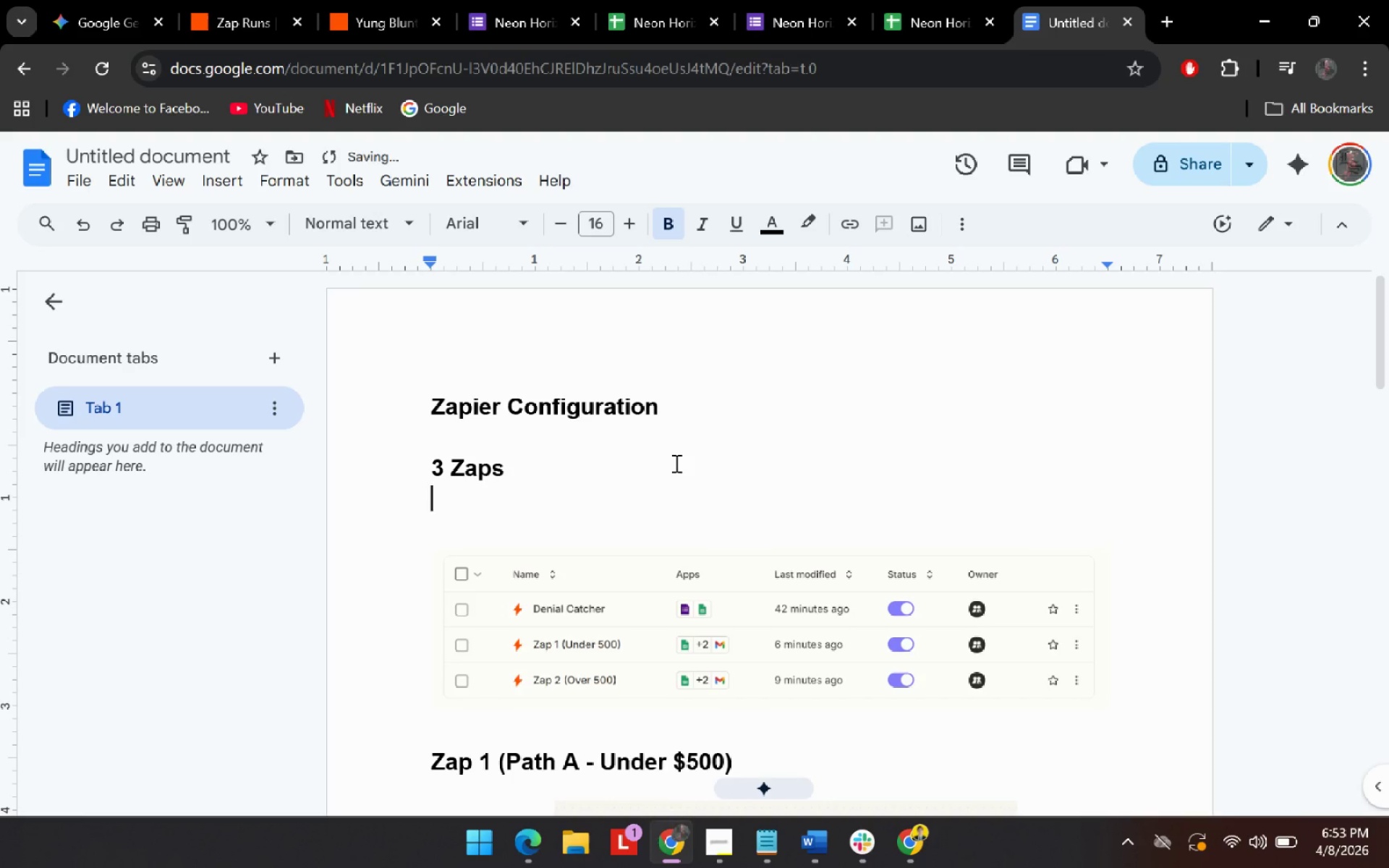 
key(Control+V)
 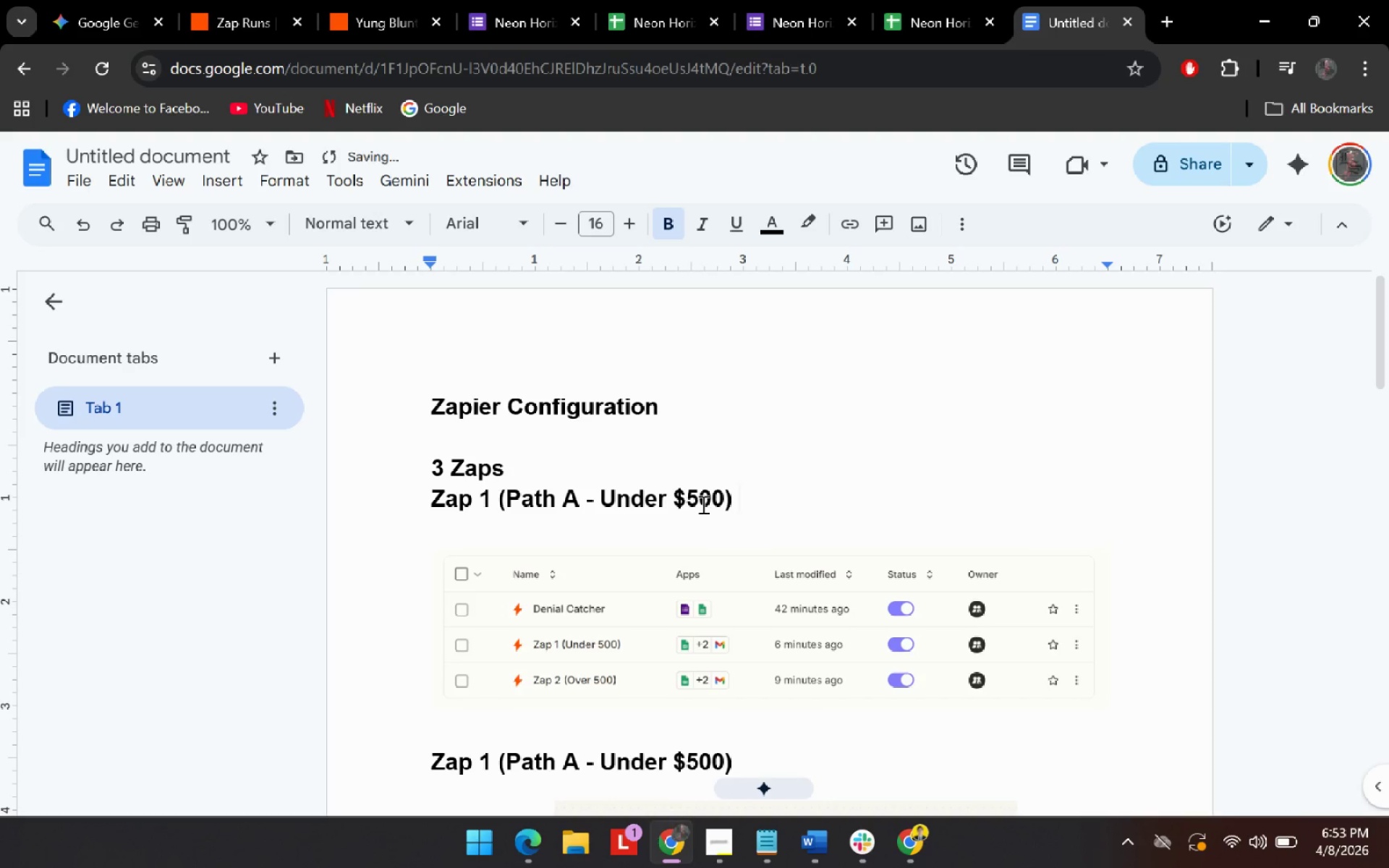 
scroll: coordinate [702, 504], scroll_direction: down, amount: 1.0
 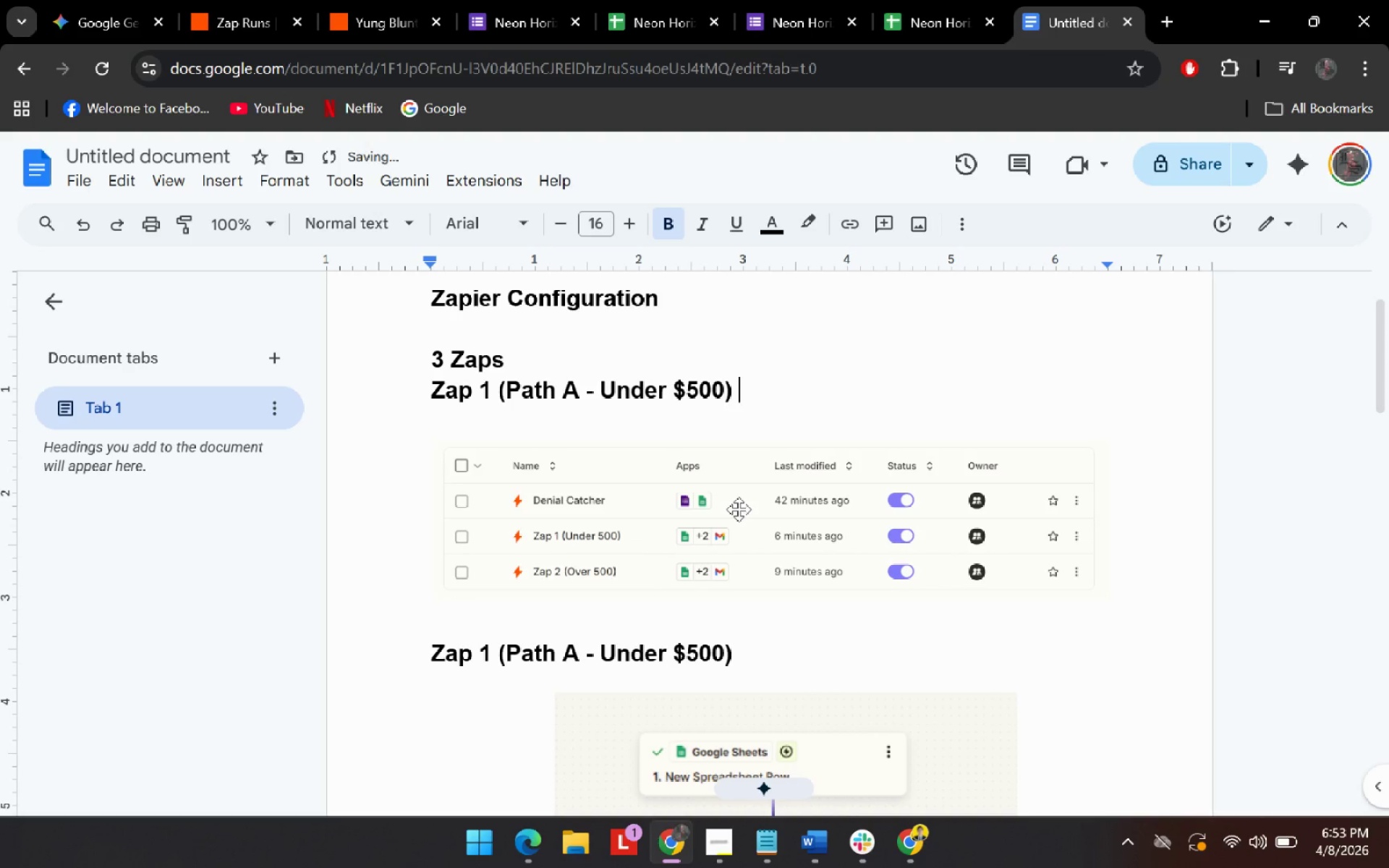 
key(Enter)
 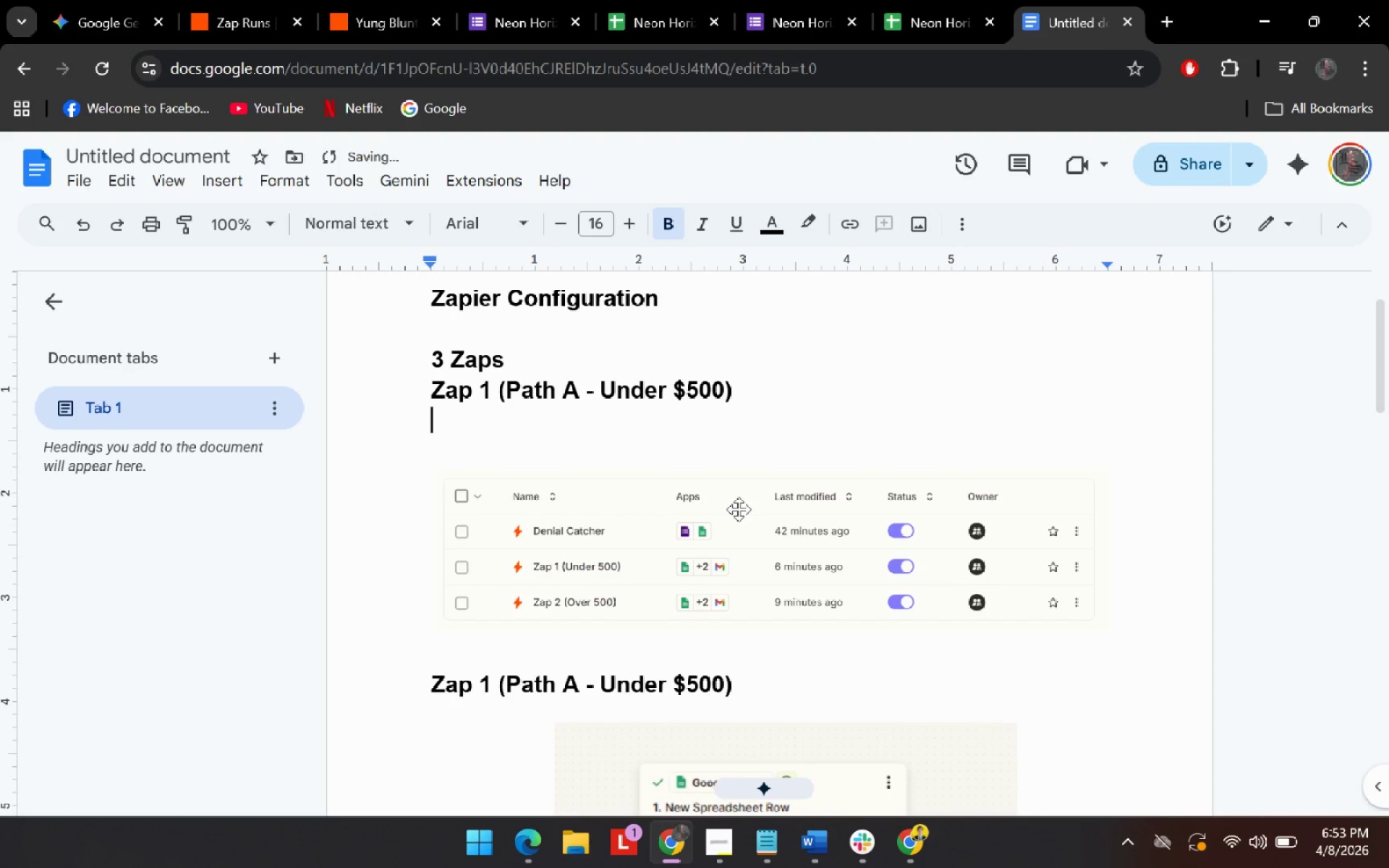 
type(Zap2)
key(Backspace)
type( 2 (Path B 0 )
key(Backspace)
key(Backspace)
type(- Over $499)
key(Backspace)
key(Backspace)
key(Backspace)
key(Backspace)
key(Backspace)
key(Backspace)
key(Backspace)
key(Backspace)
key(Backspace)
type(E)
key(Backspace)
type(500 )
key(Backspace)
key(Backspace)
key(Backspace)
key(Backspace)
type($500 or more))
 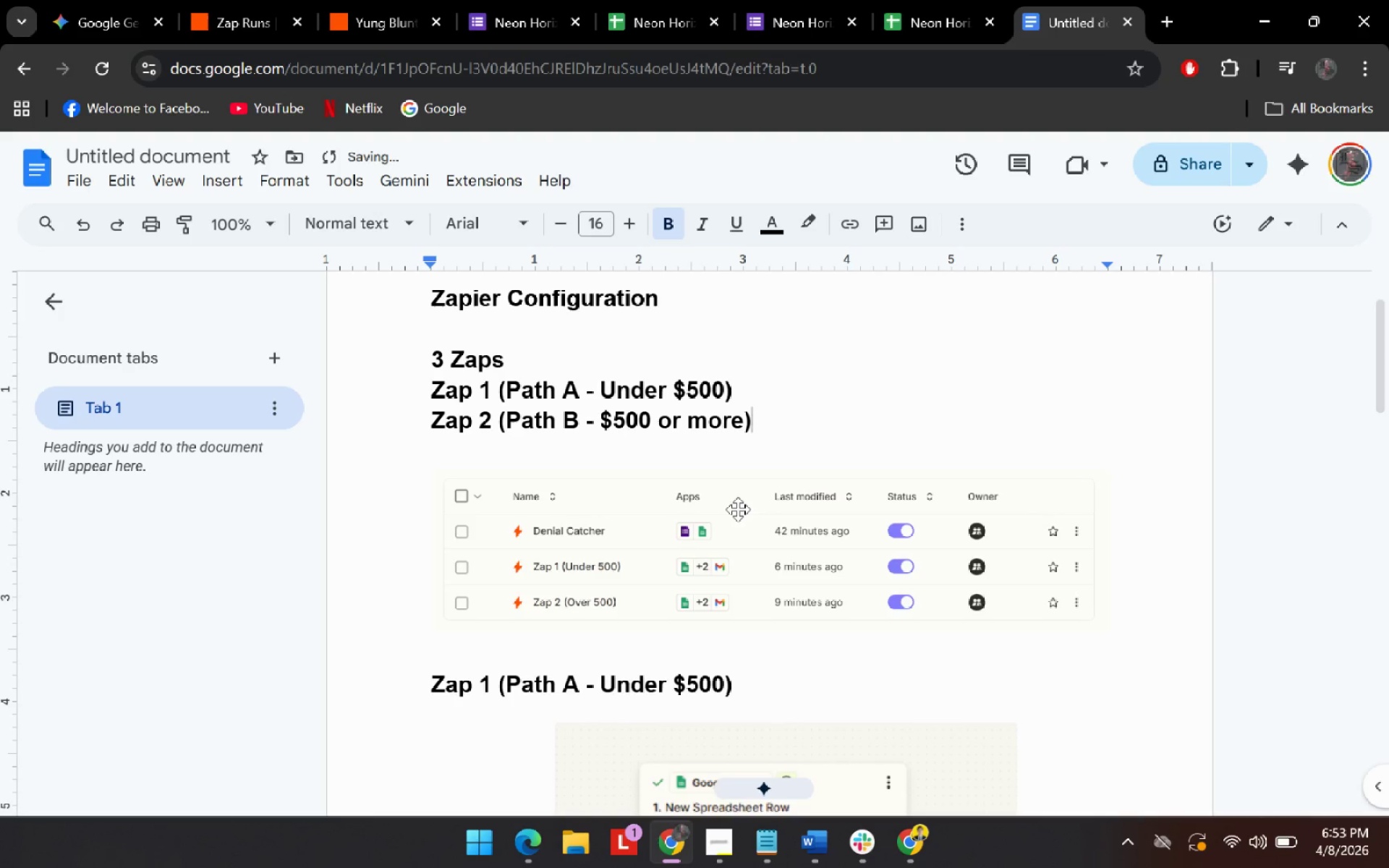 
scroll: coordinate [808, 430], scroll_direction: none, amount: 0.0
 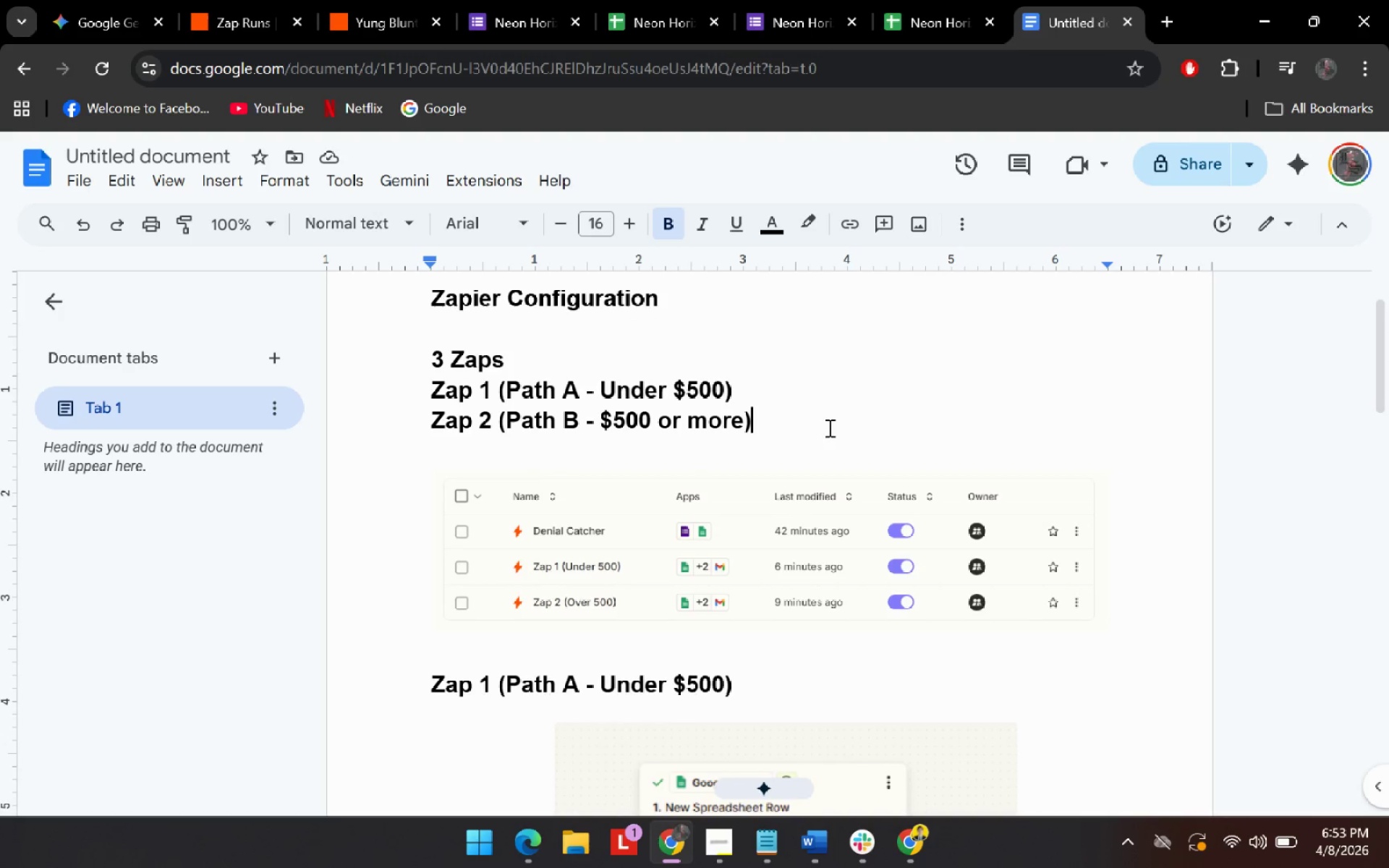 
left_click([844, 424])
 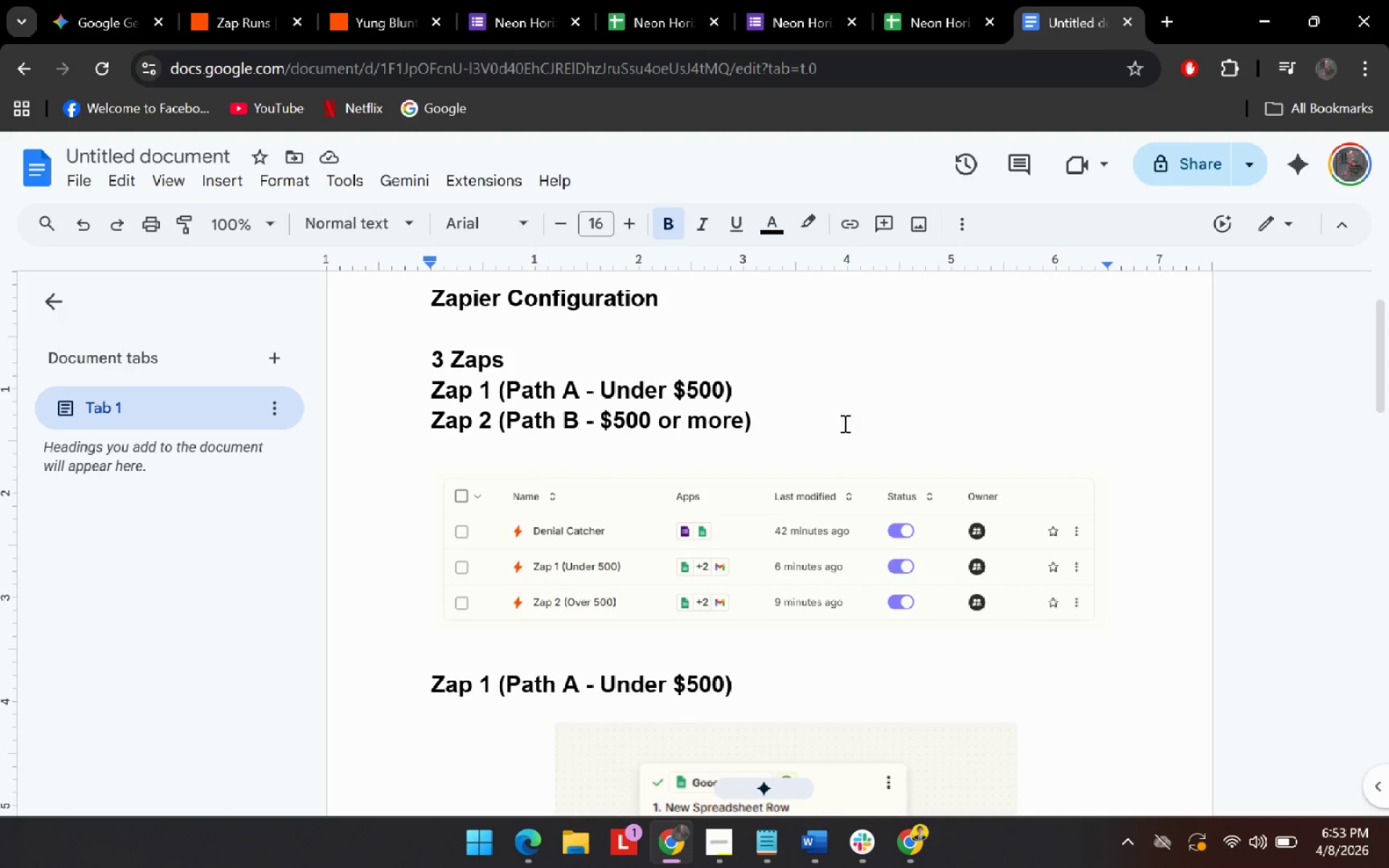 
key(Enter)
 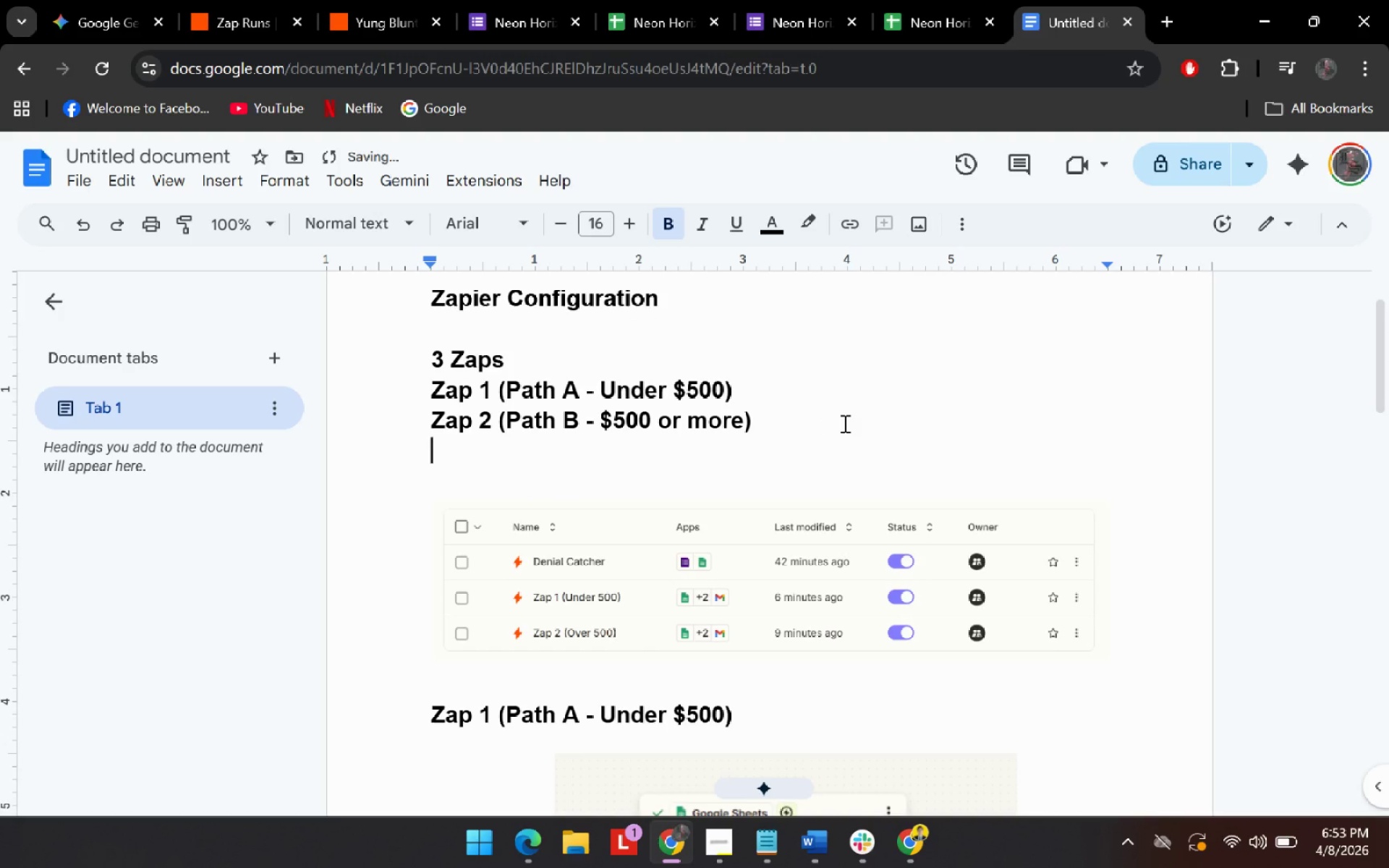 
type(Denial Catcher (For Denial of Requests()
key(Backspace)
type())
 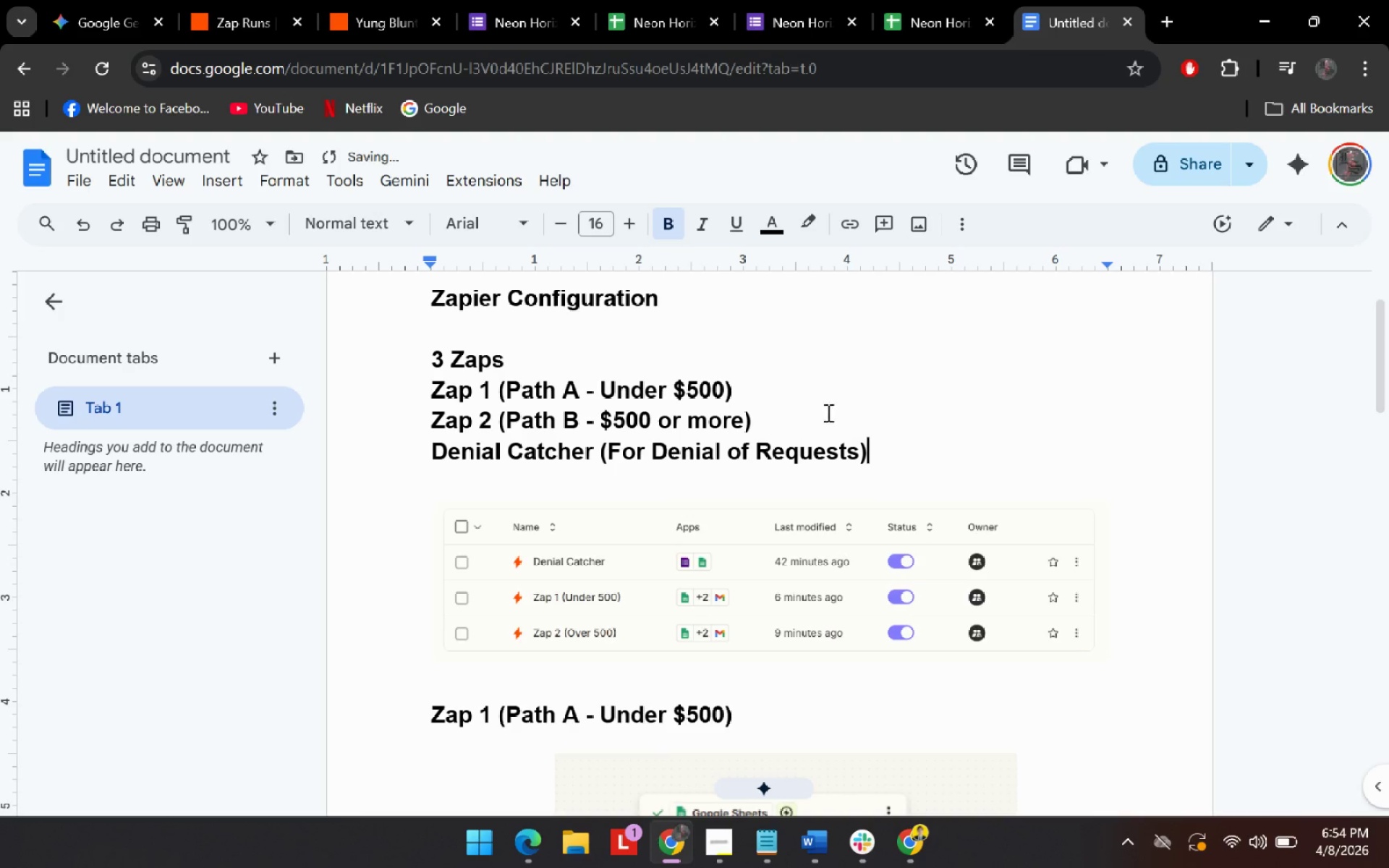 
left_click_drag(start_coordinate=[904, 457], to_coordinate=[381, 380])
 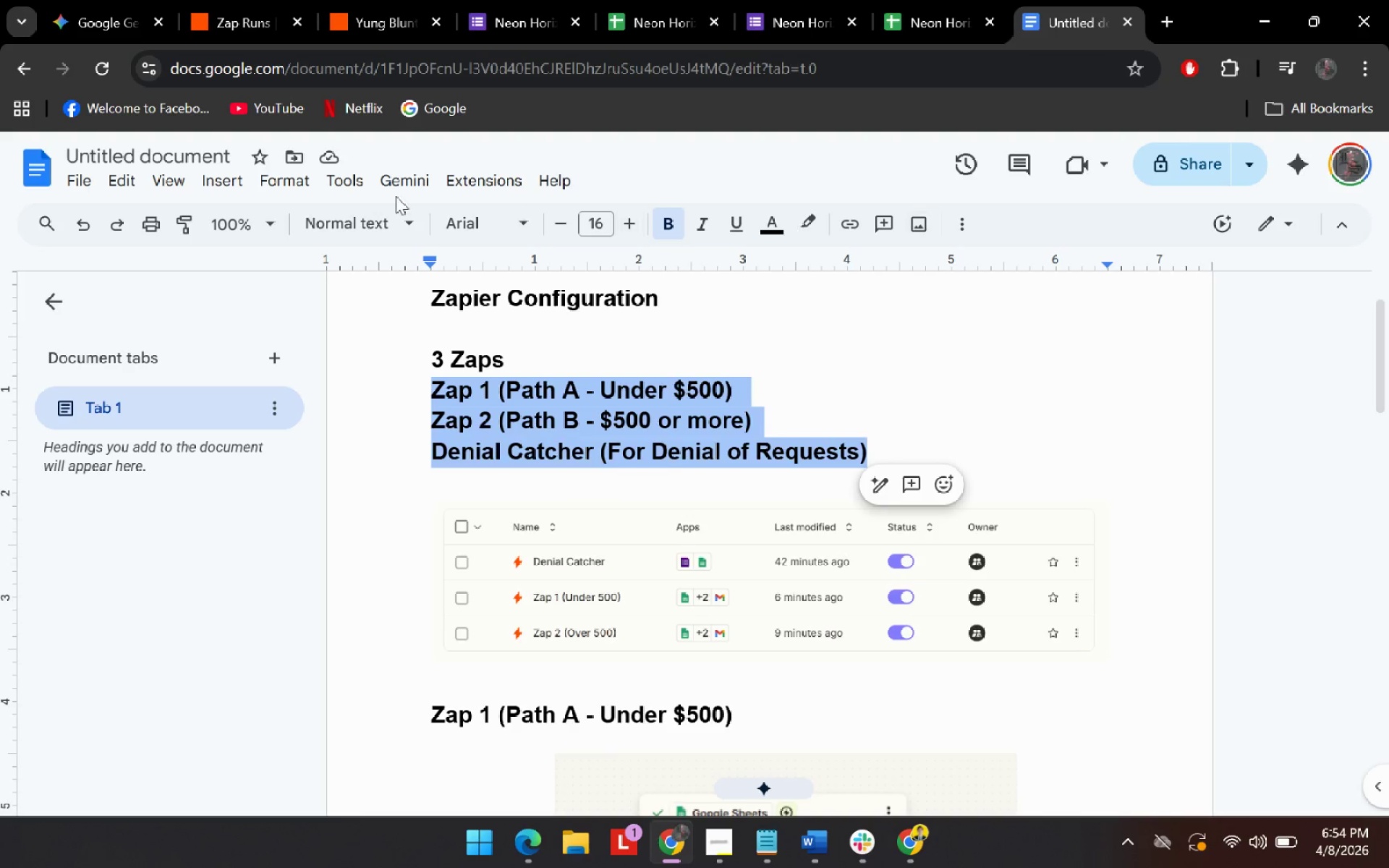 
wait(5.72)
 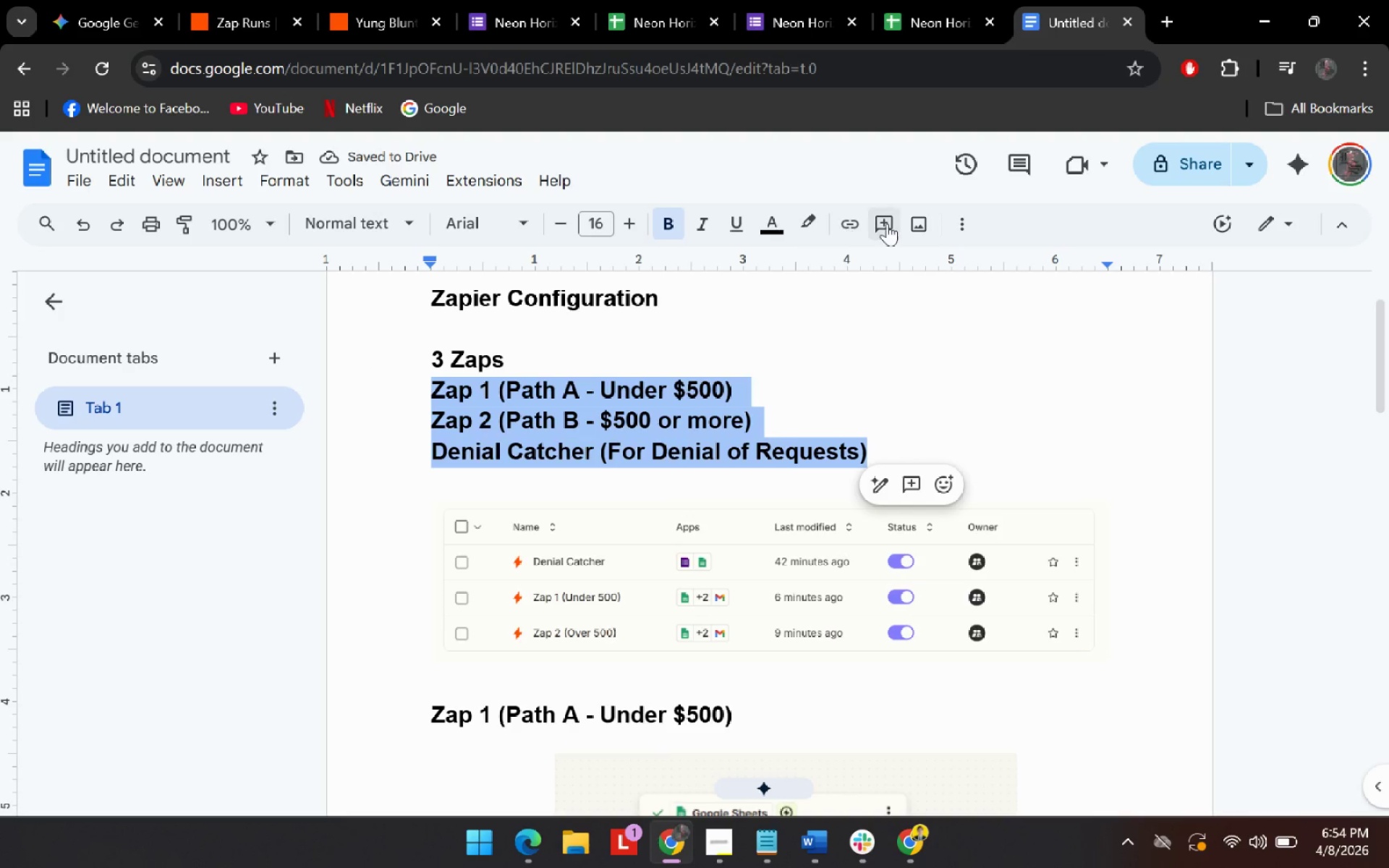 
left_click([281, 183])
 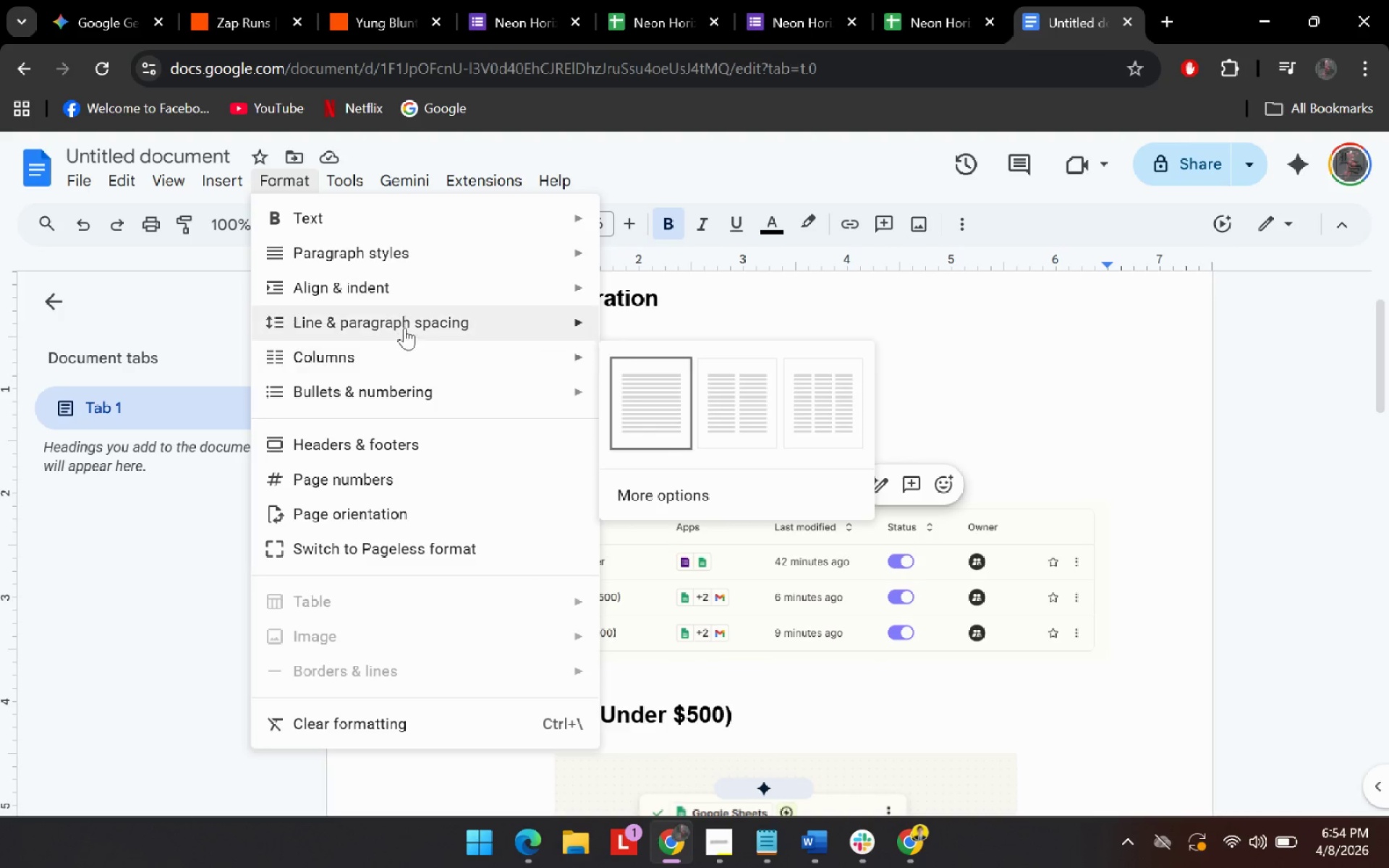 
wait(9.17)
 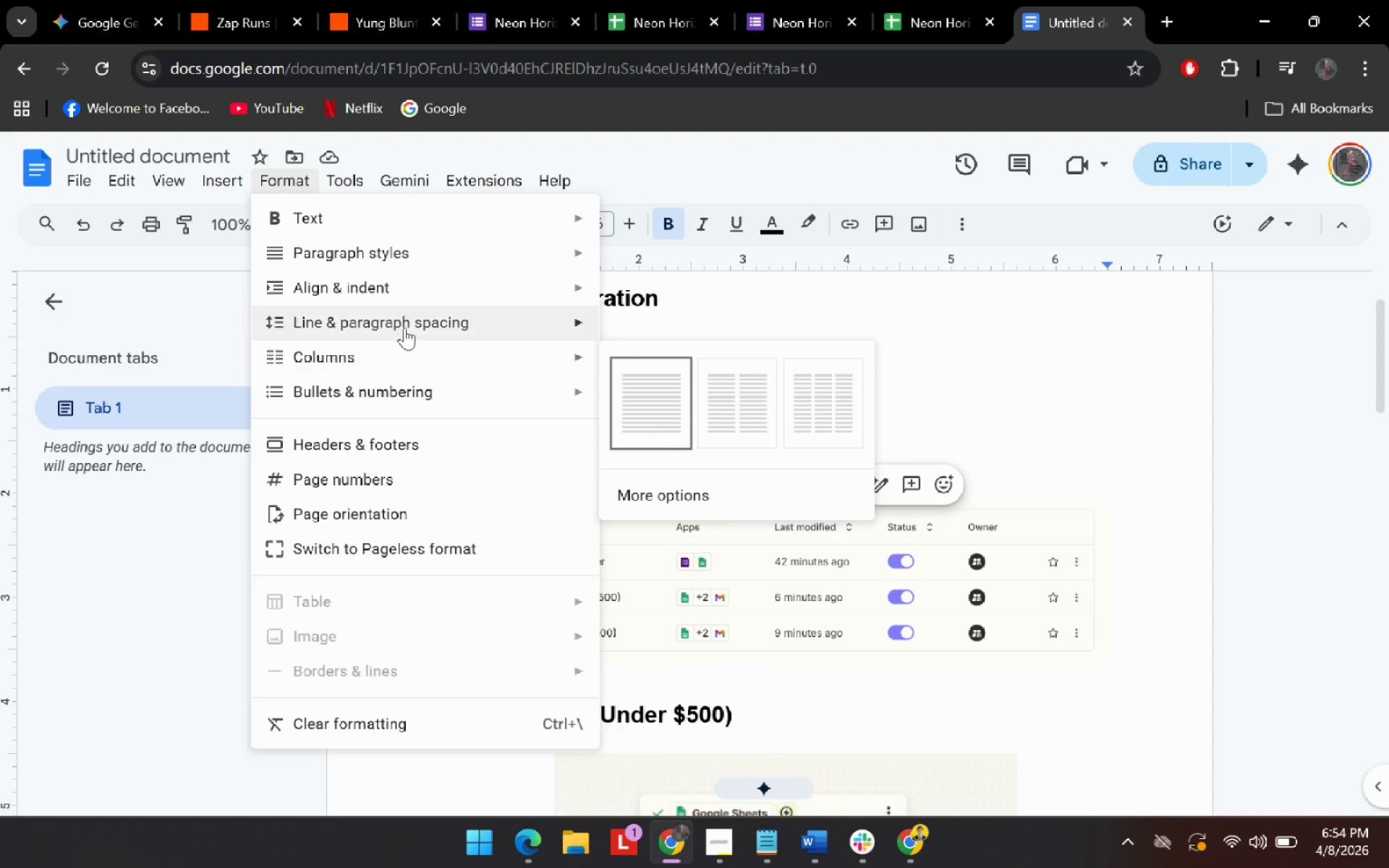 
left_click([948, 488])
 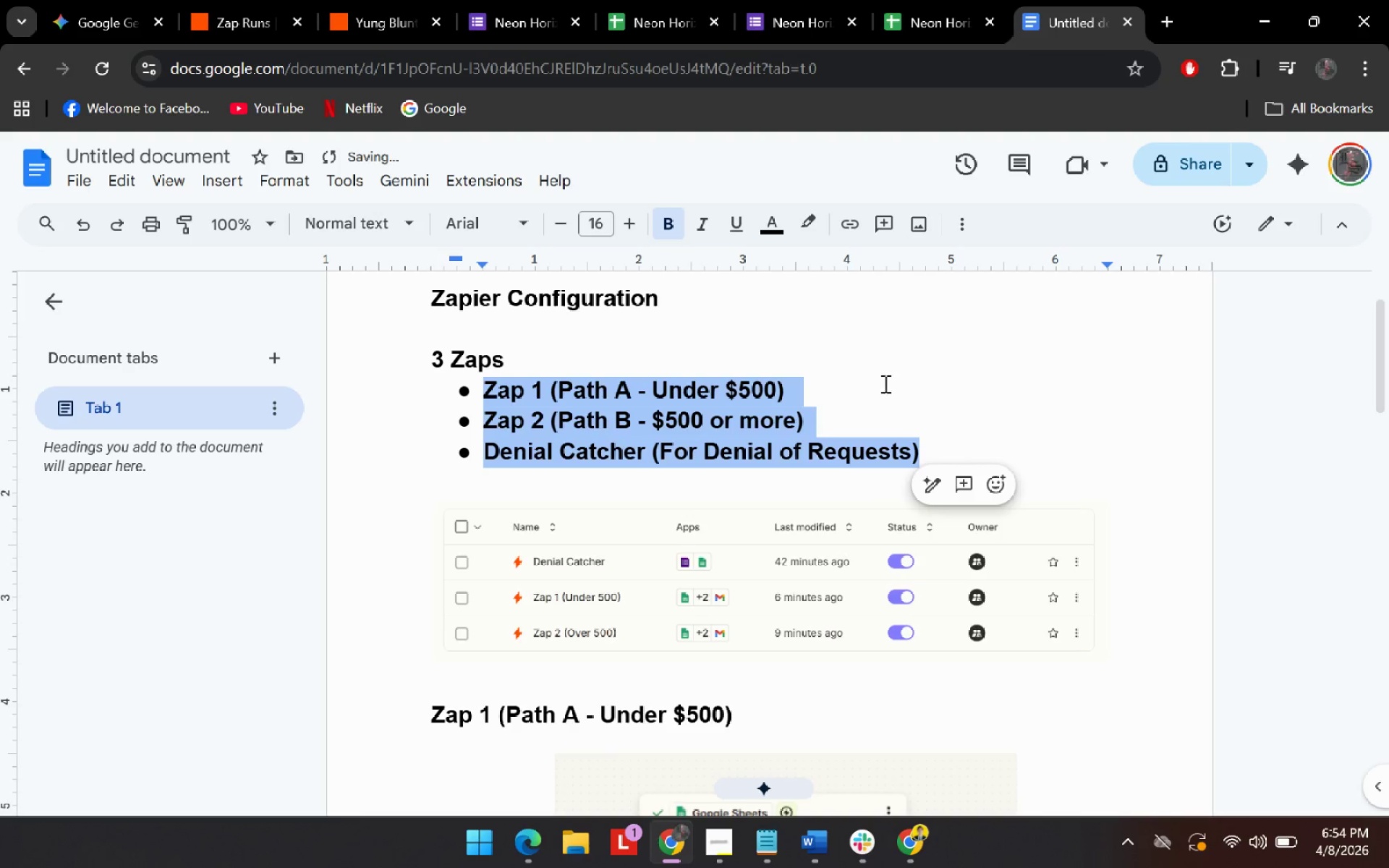 
left_click([884, 385])
 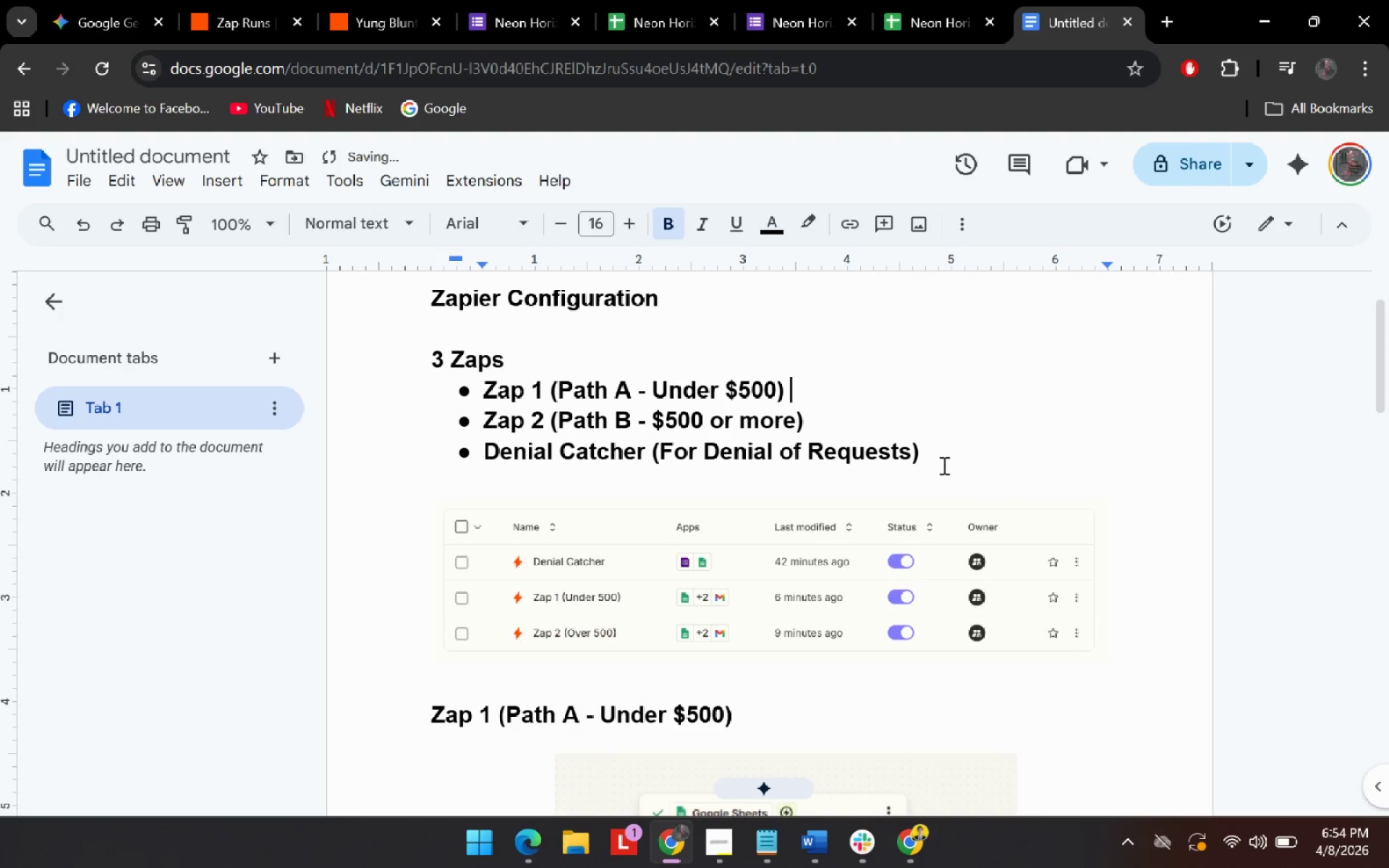 
left_click_drag(start_coordinate=[946, 456], to_coordinate=[413, 358])
 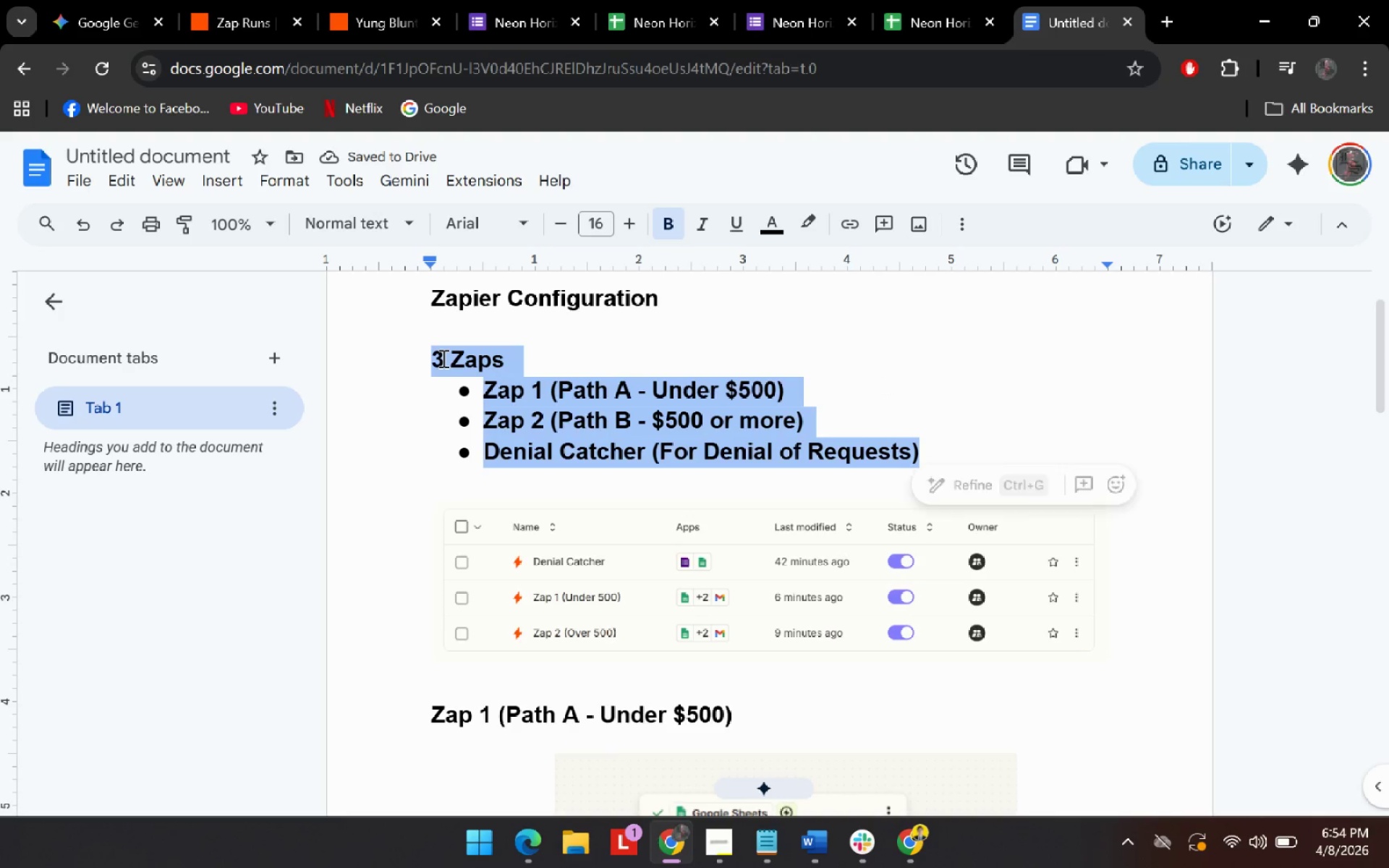 
left_click([442, 358])
 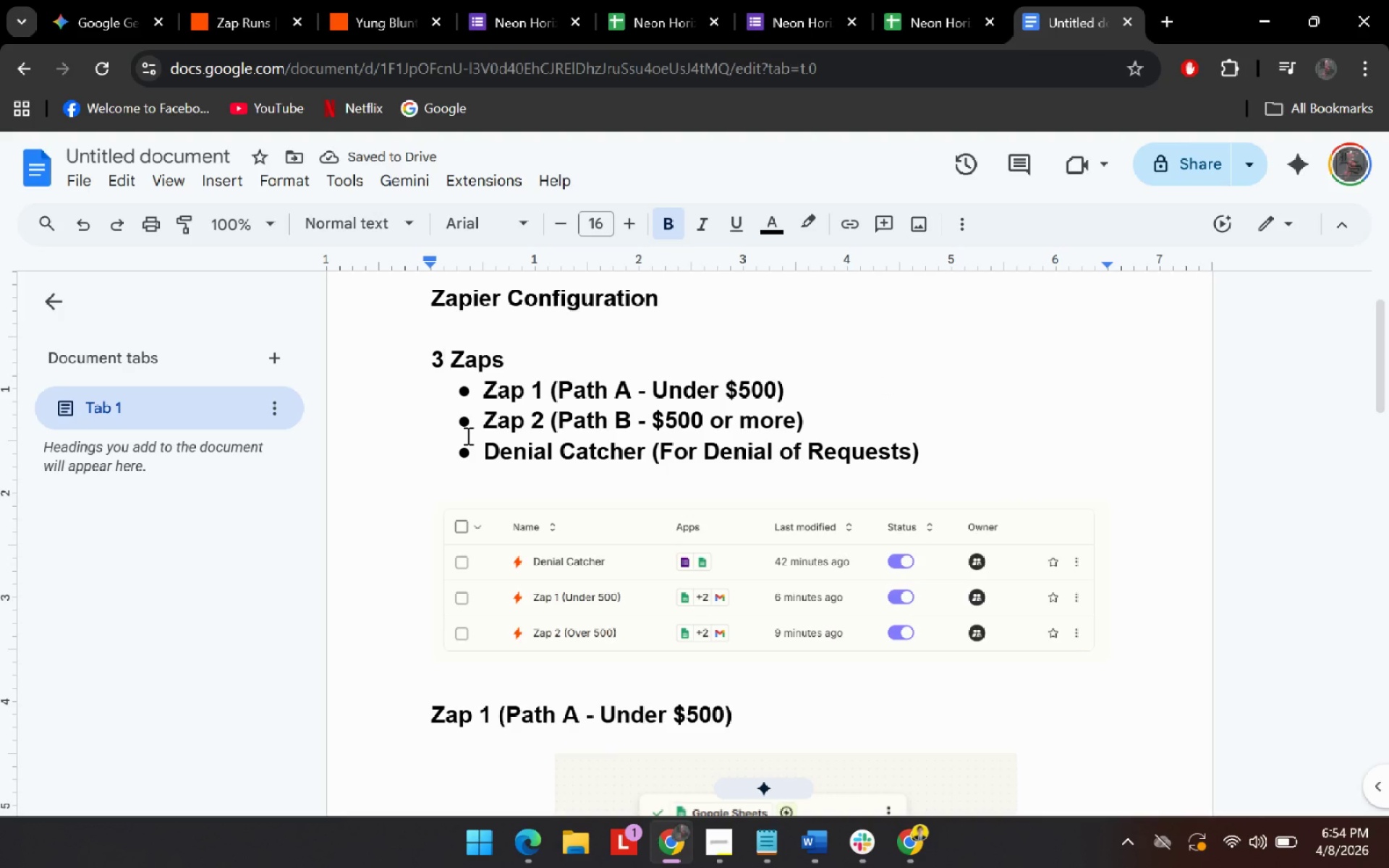 
key(Backspace)
type(There are 3 )
key(Backspace)
 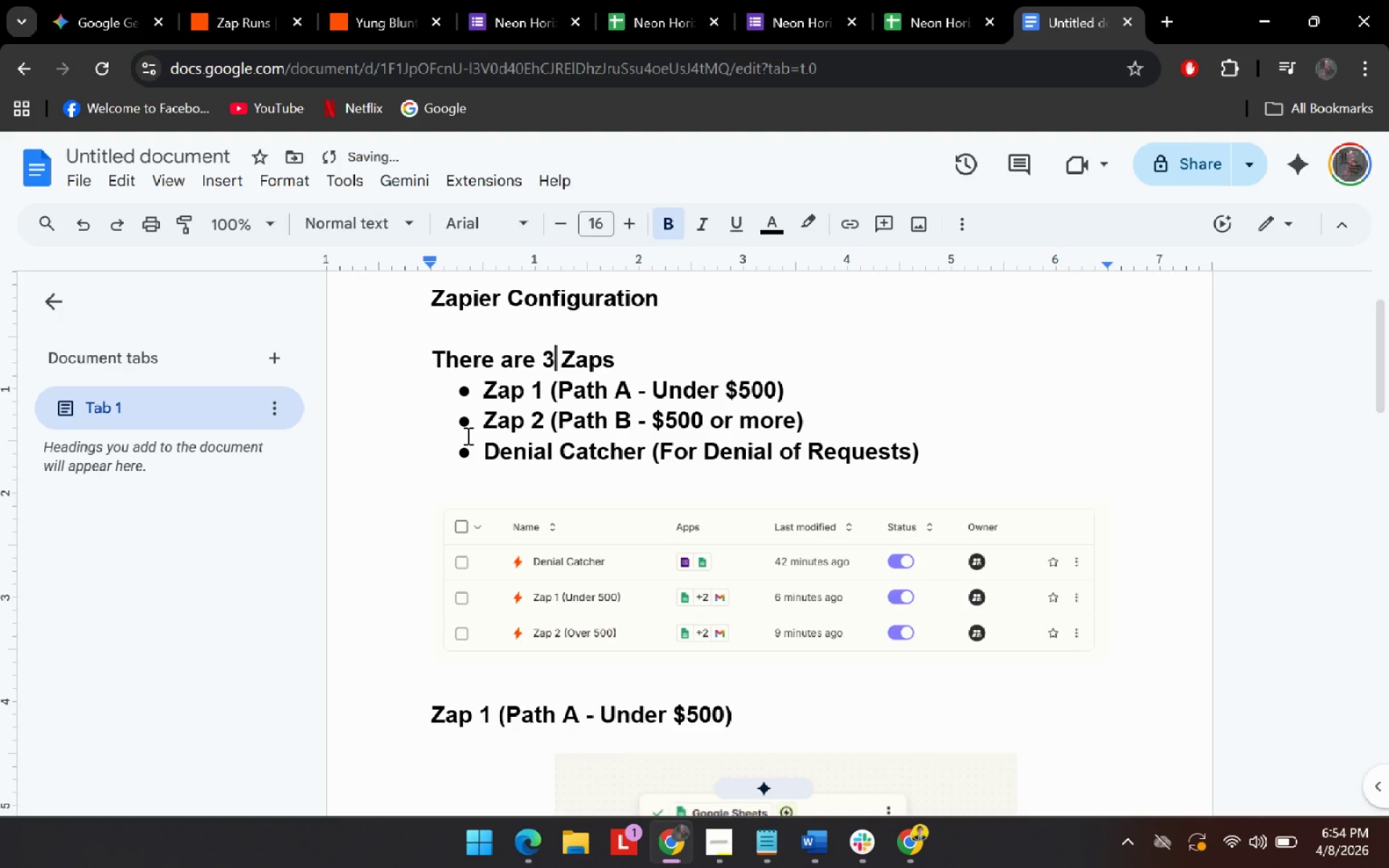 
key(ArrowRight)
 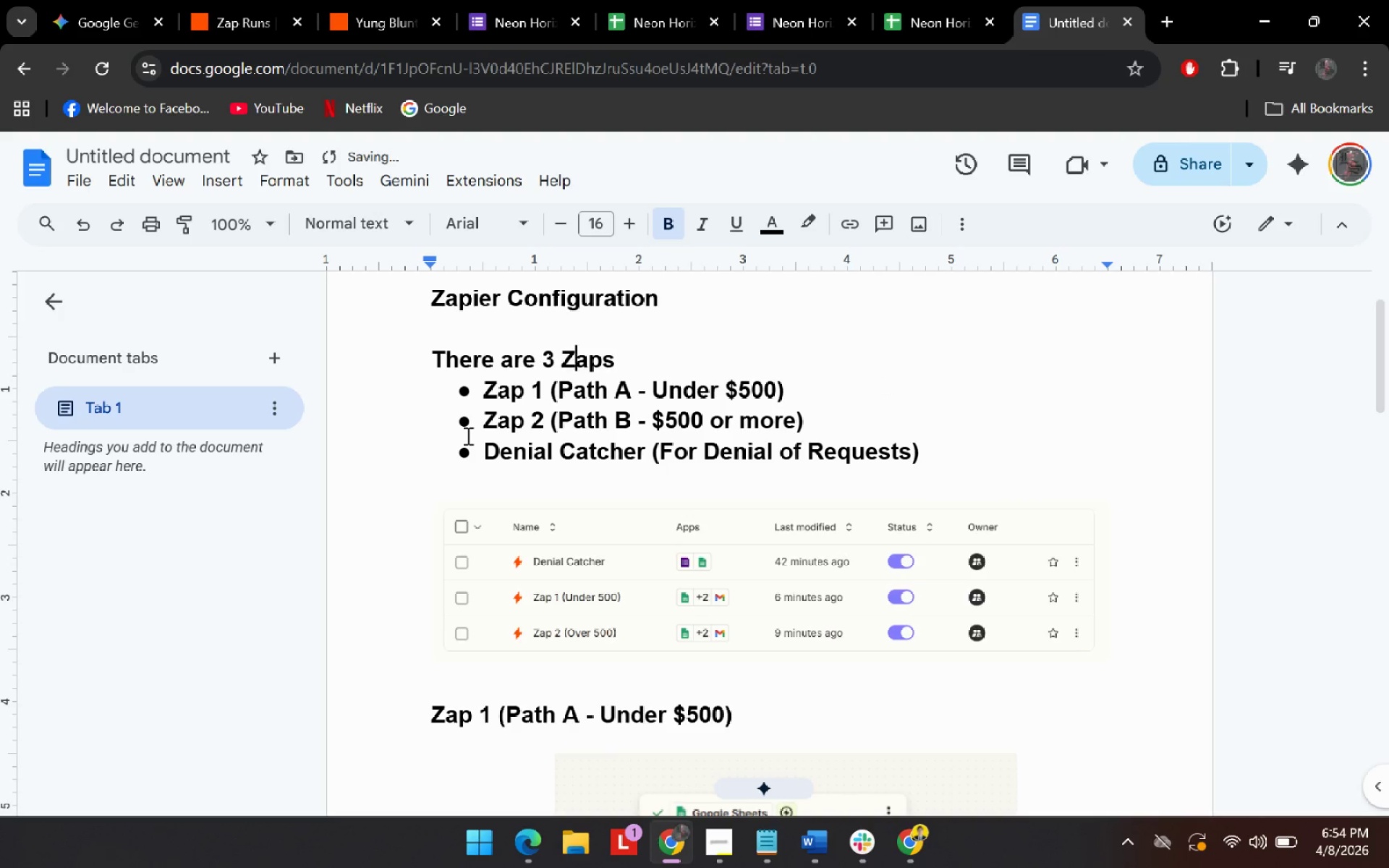 
key(ArrowRight)
 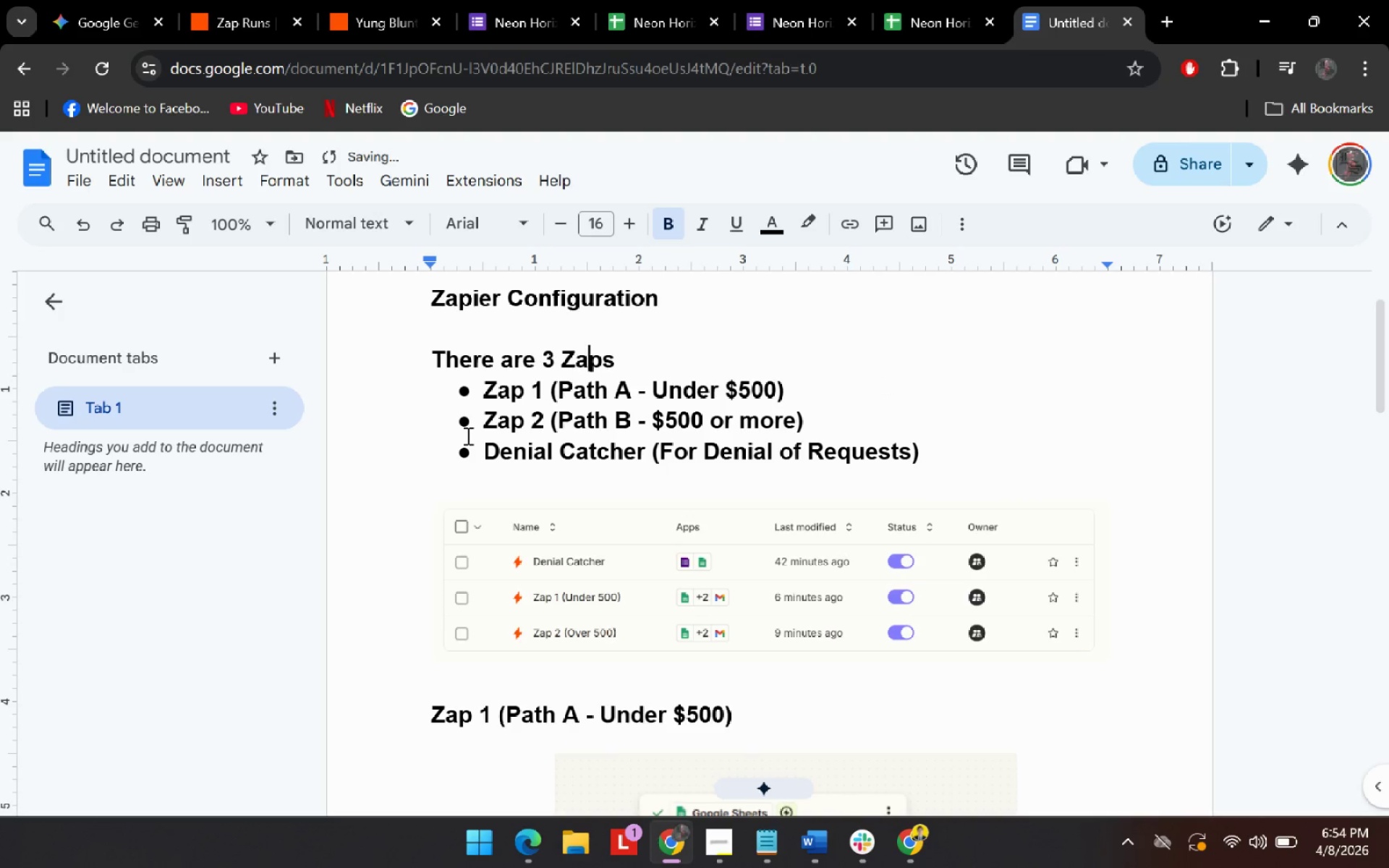 
key(ArrowRight)
 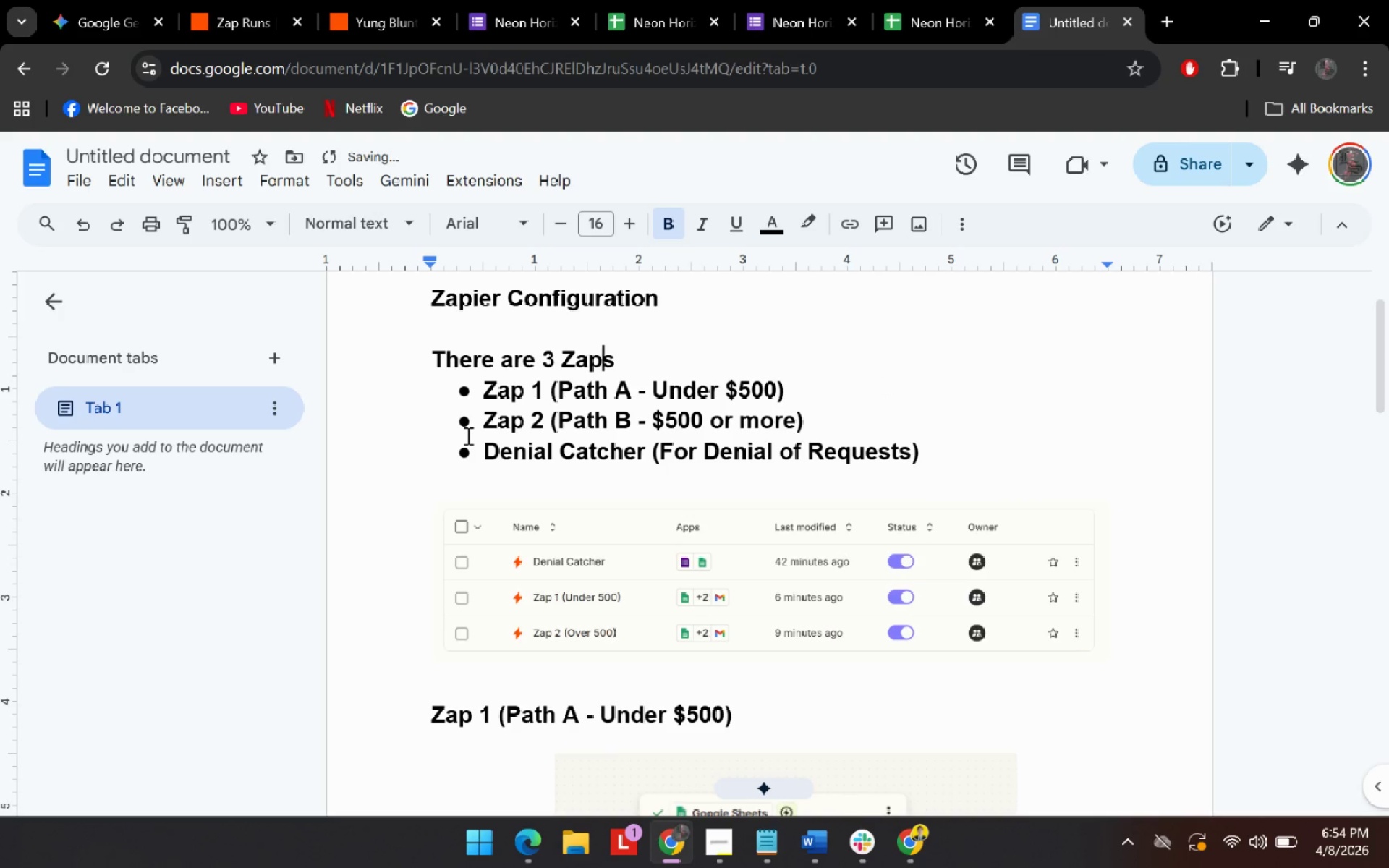 
key(ArrowRight)
 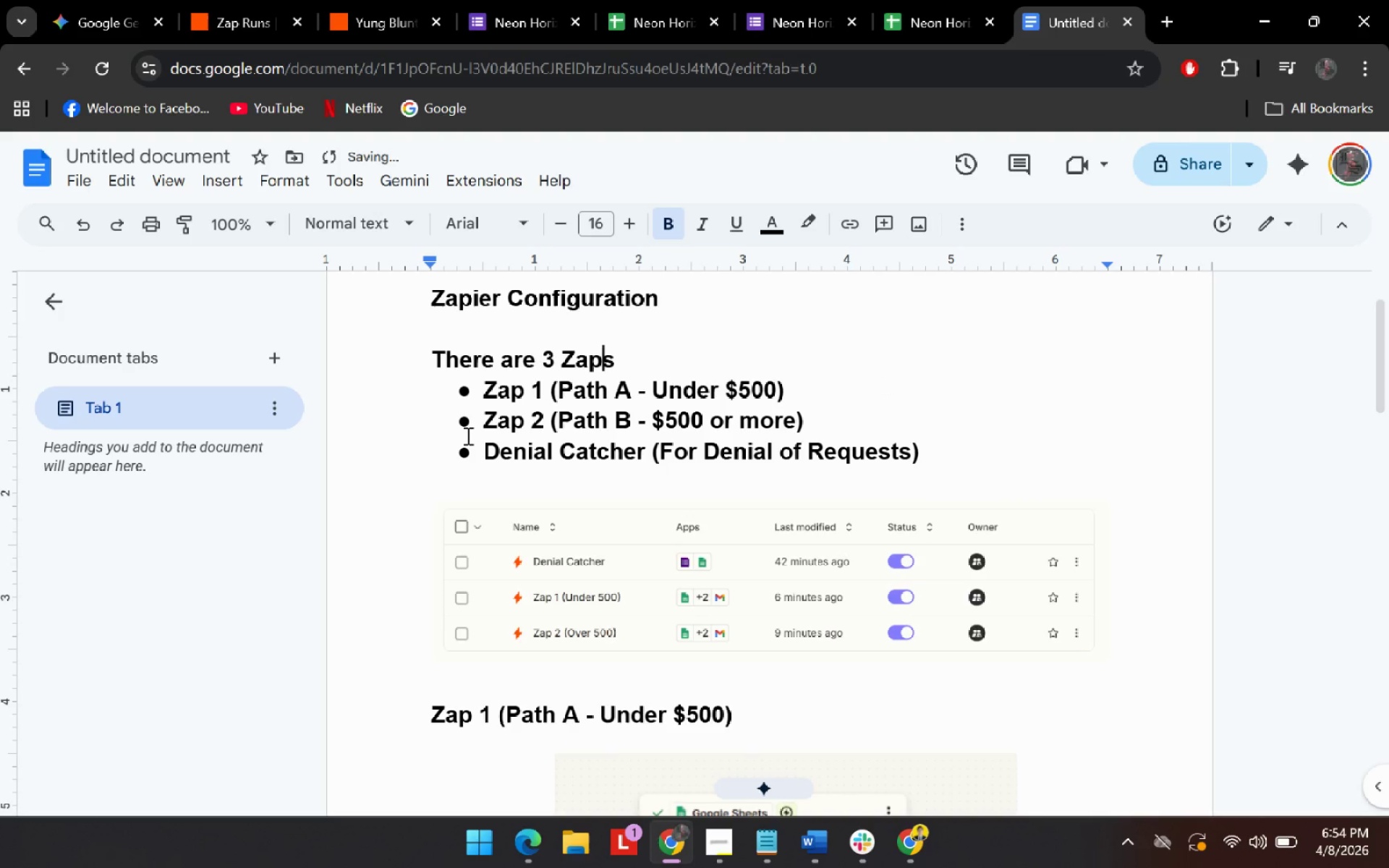 
key(ArrowRight)
 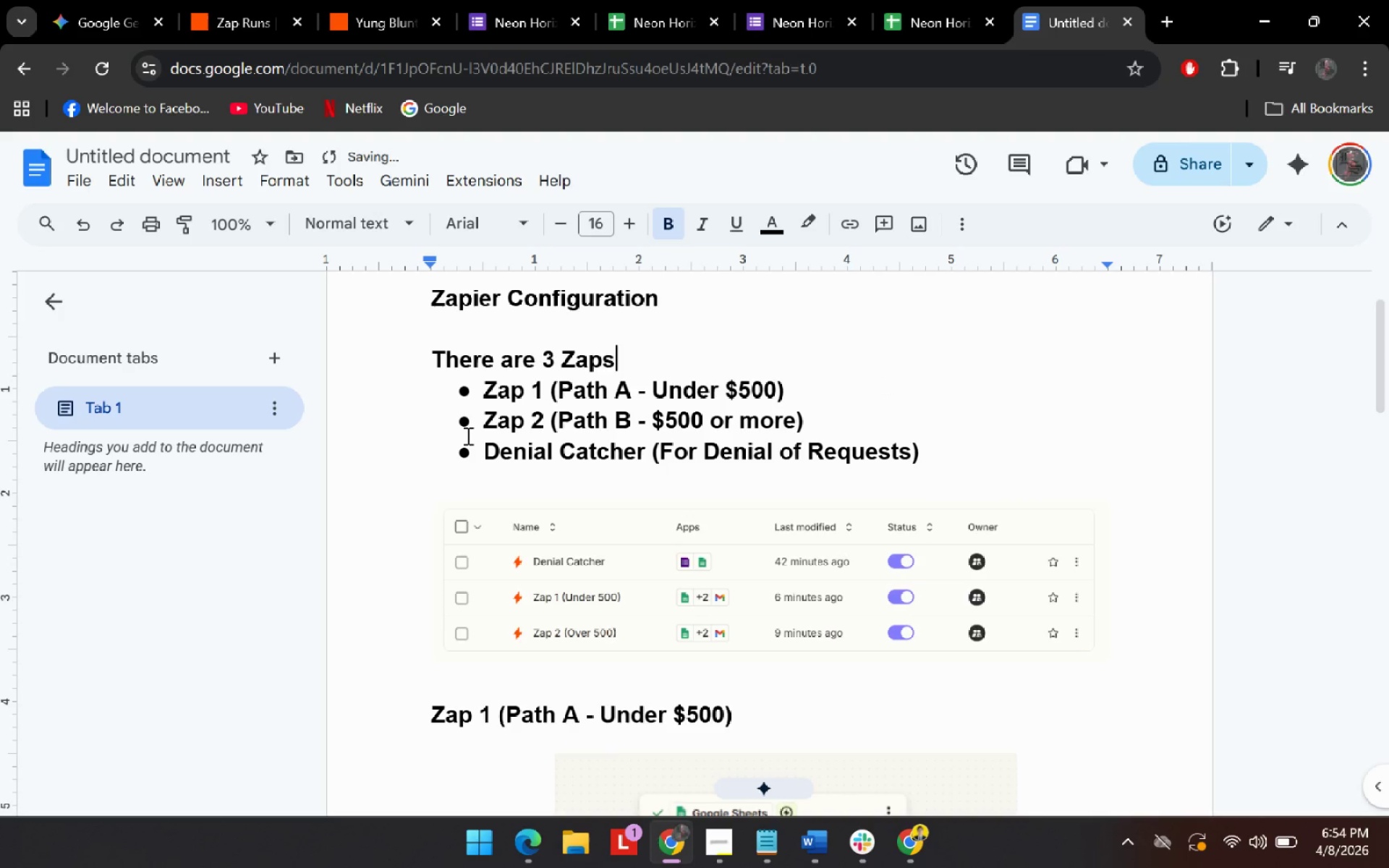 
key(ArrowRight)
 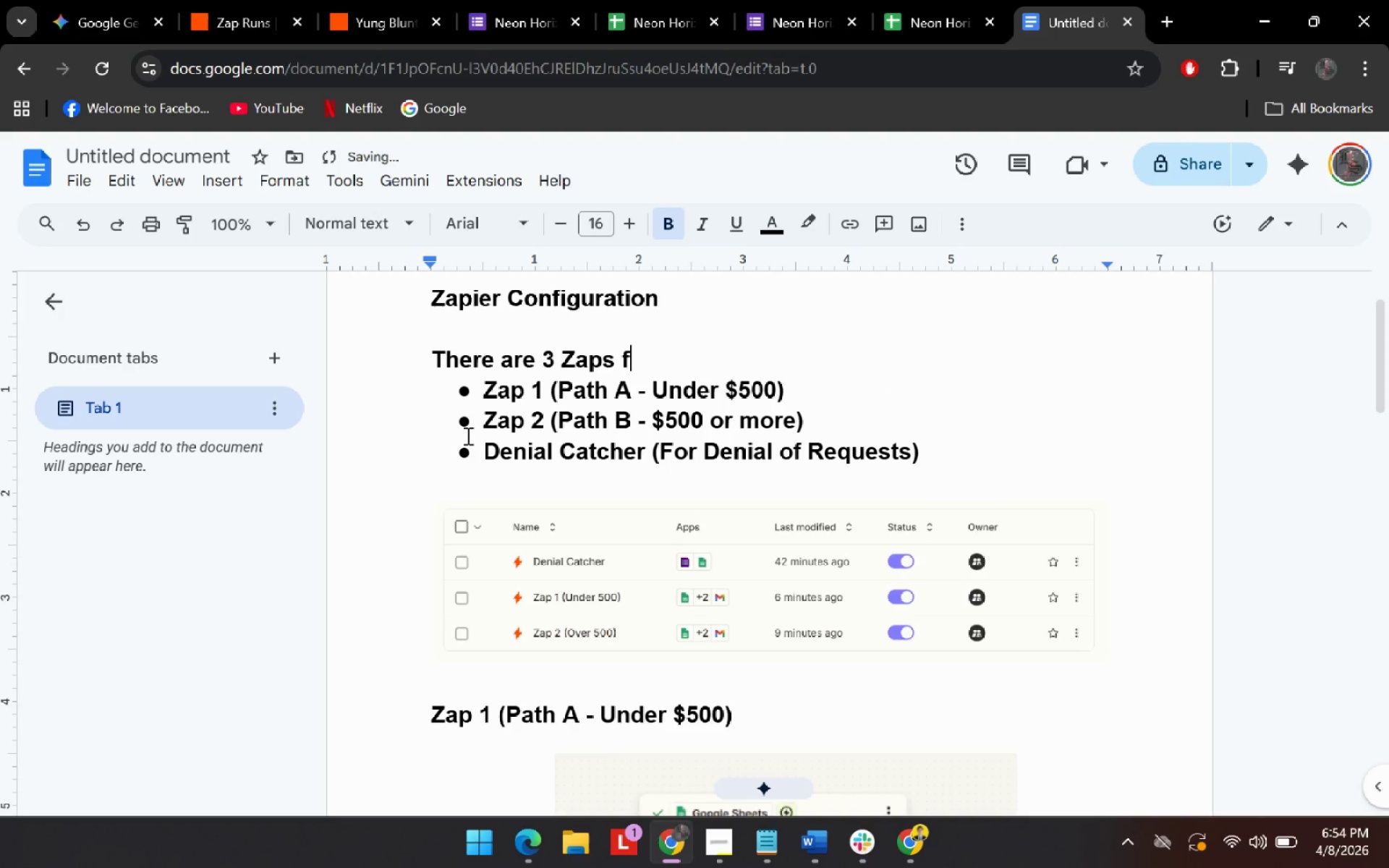 
type(for this setup:)
 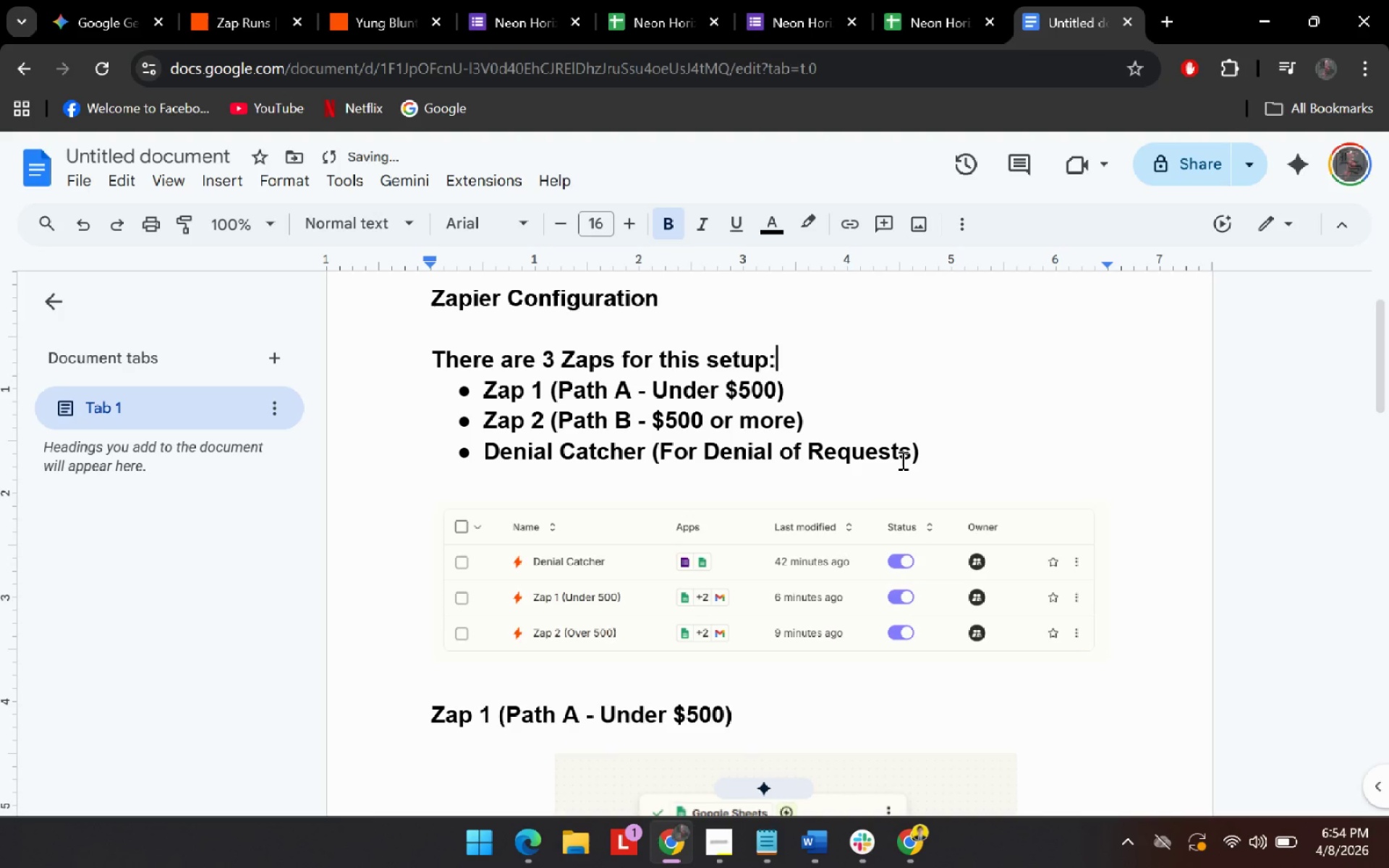 
left_click_drag(start_coordinate=[952, 450], to_coordinate=[386, 354])
 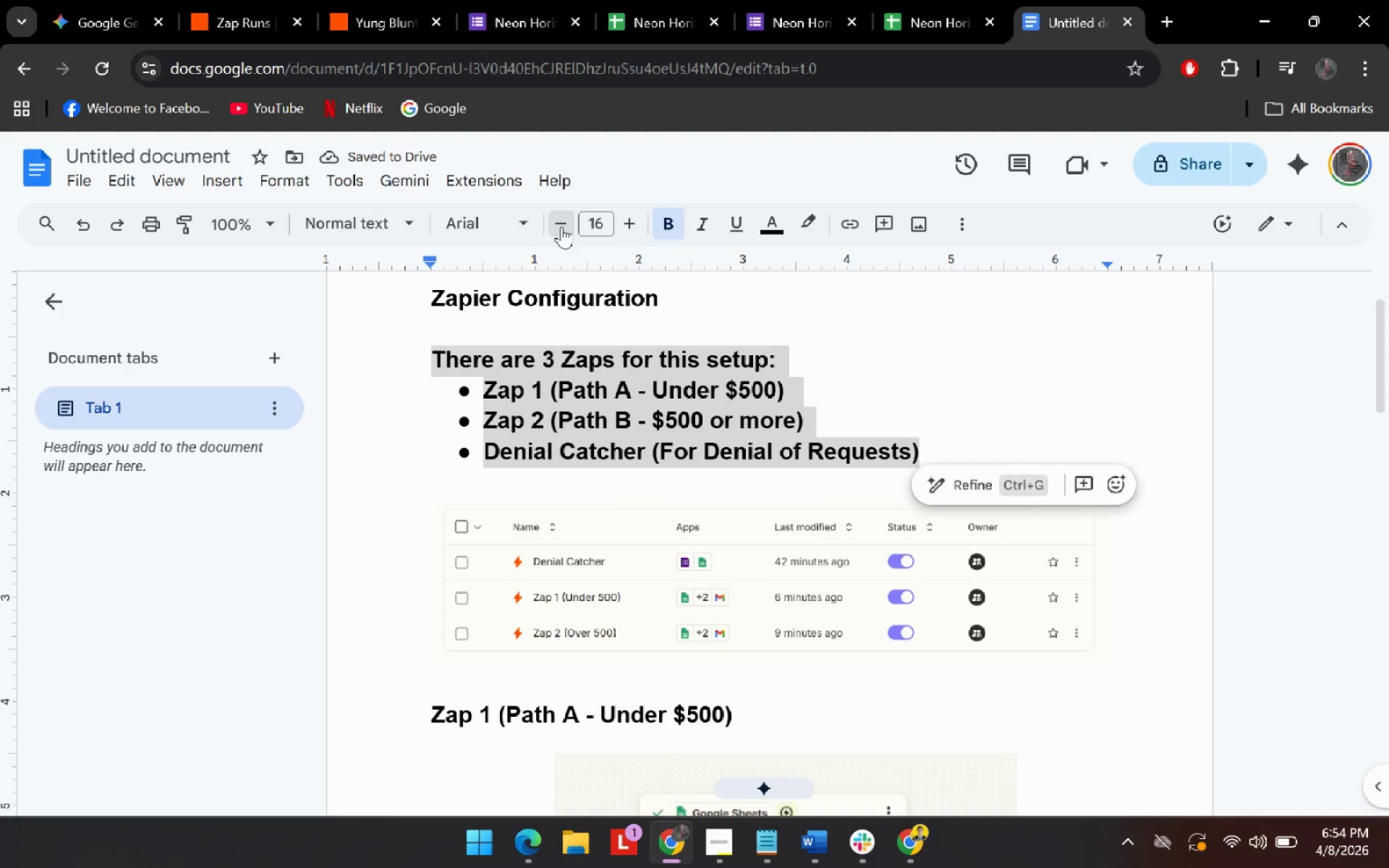 
double_click([561, 226])
 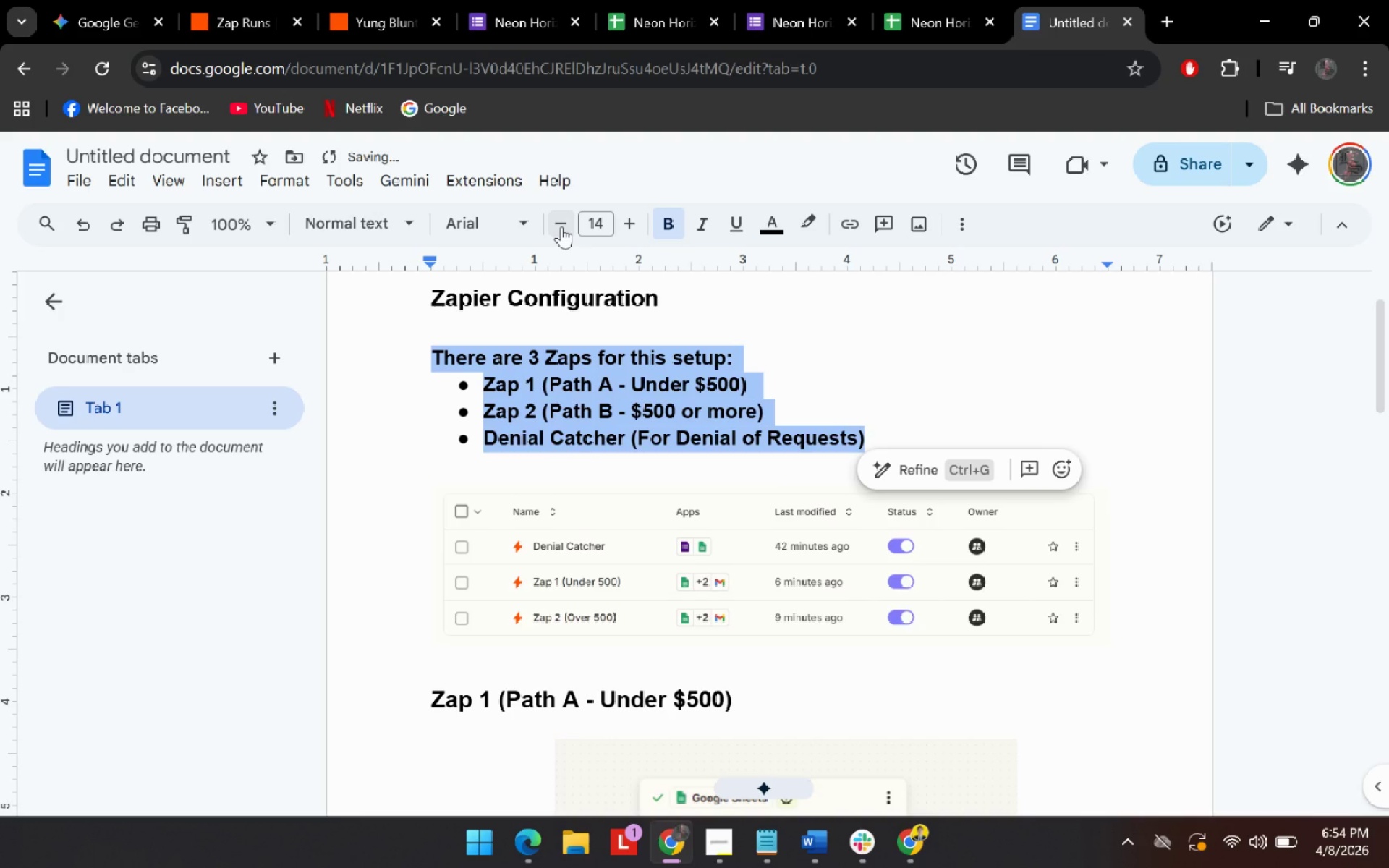 
left_click([561, 226])
 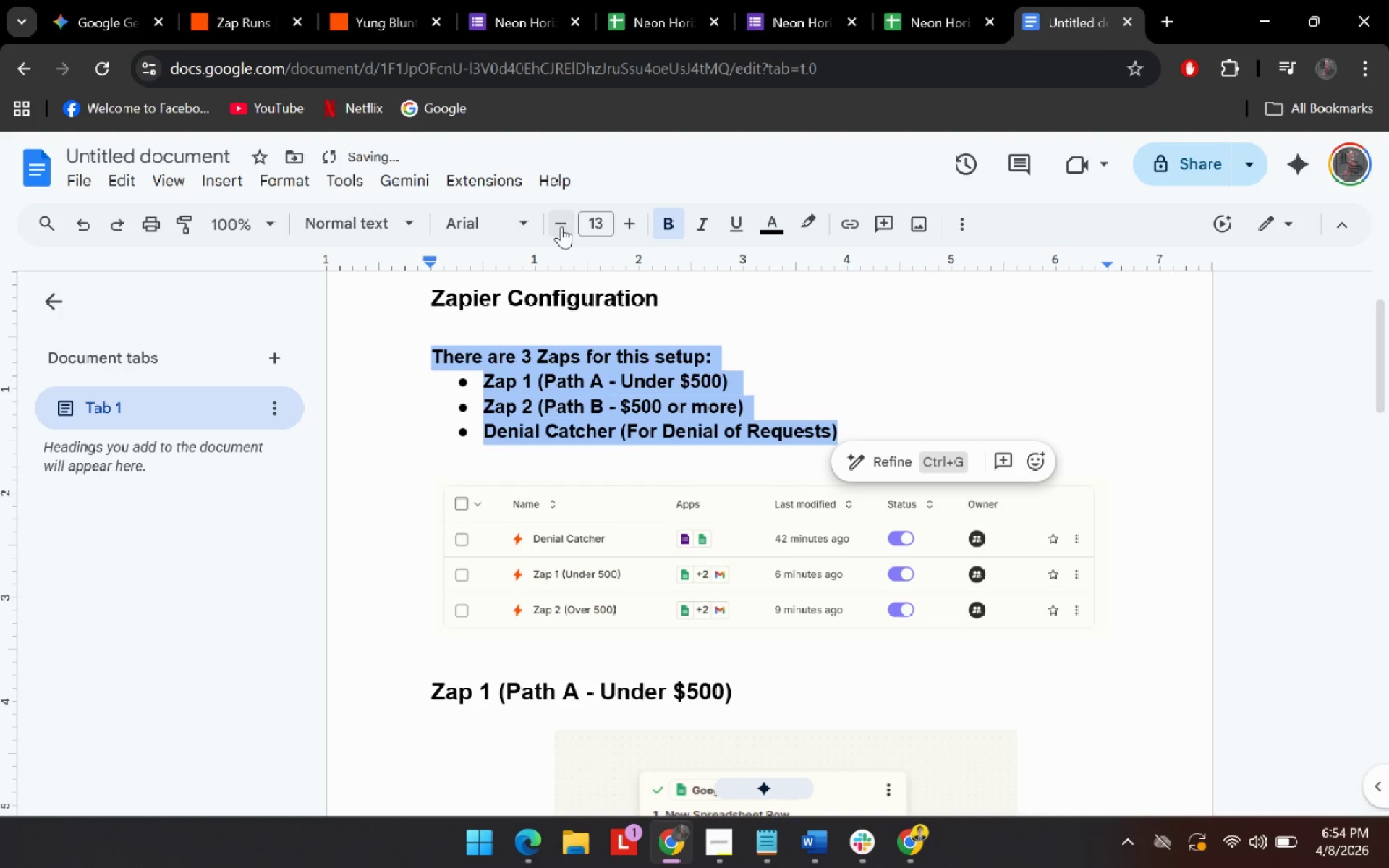 
left_click([561, 226])
 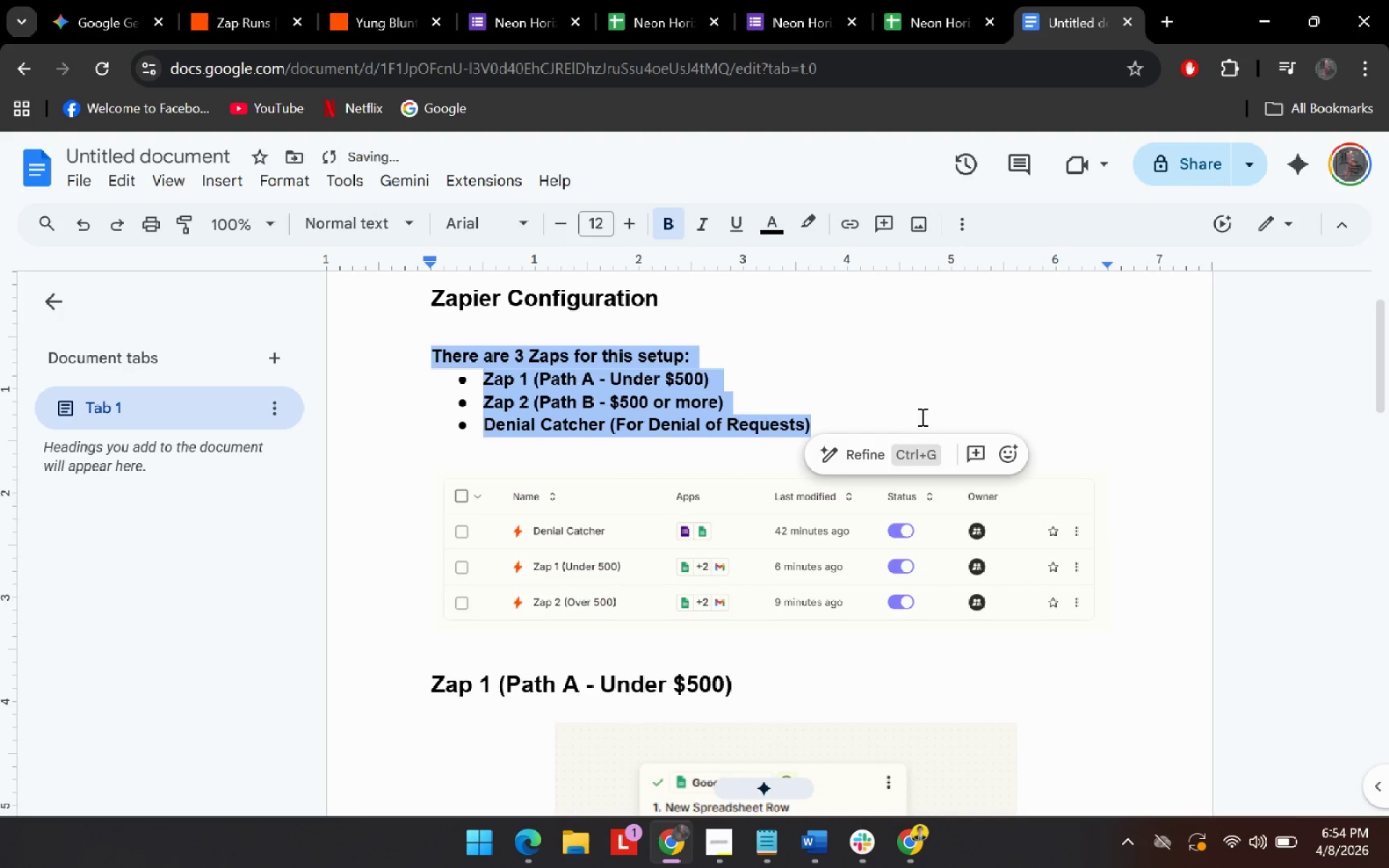 
left_click([922, 386])
 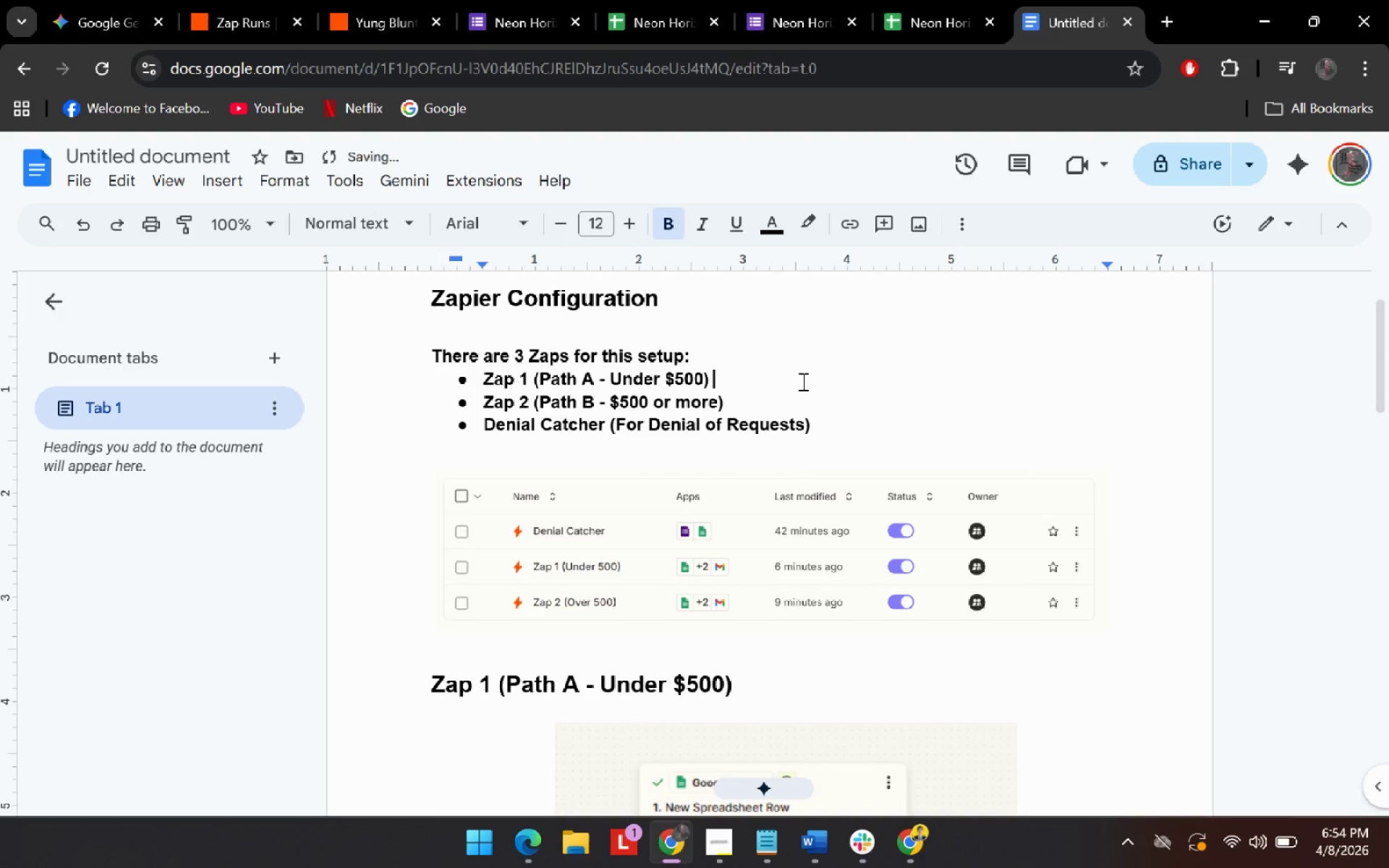 
scroll: coordinate [937, 426], scroll_direction: down, amount: 2.0
 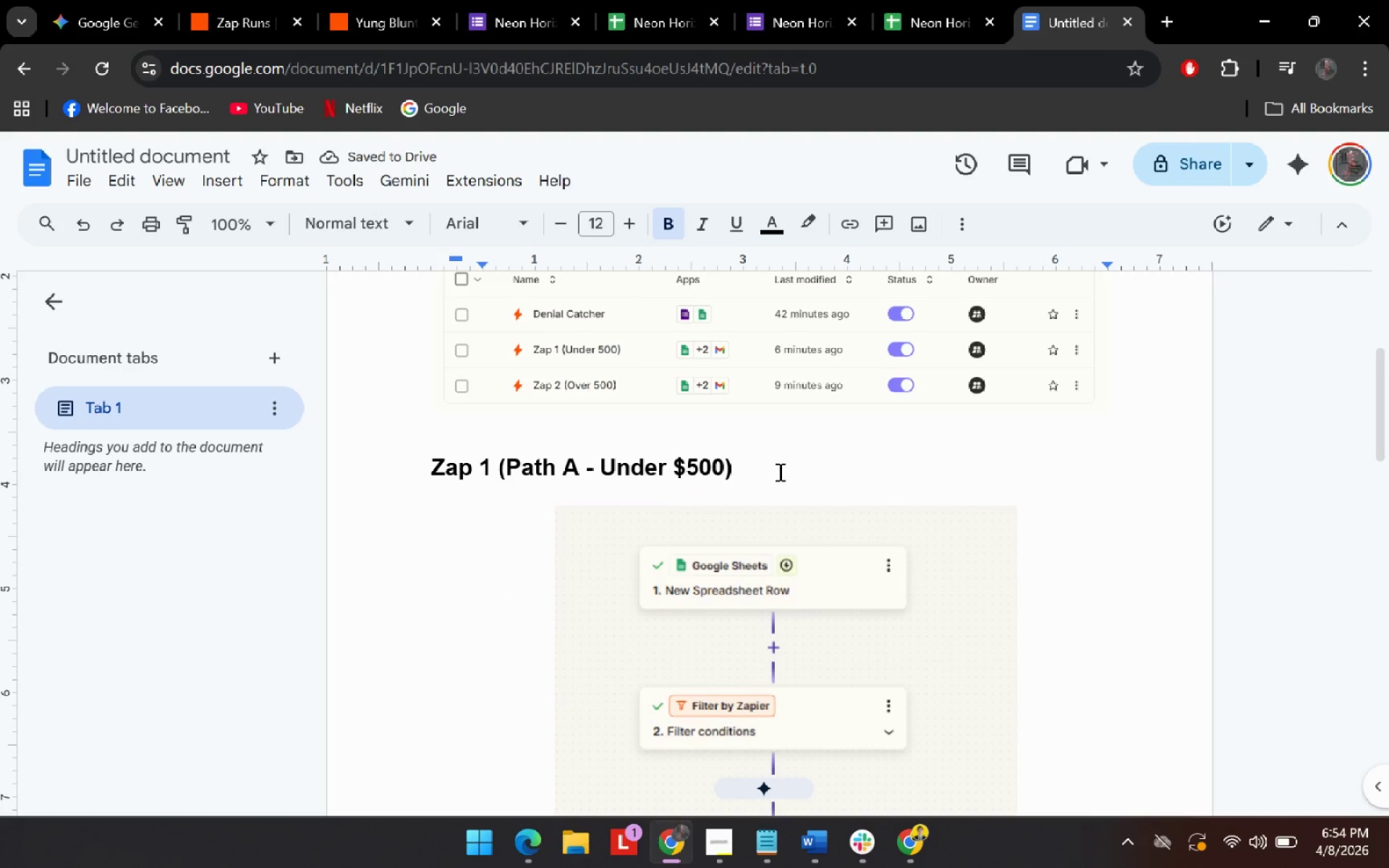 
scroll: coordinate [778, 469], scroll_direction: up, amount: 2.0
 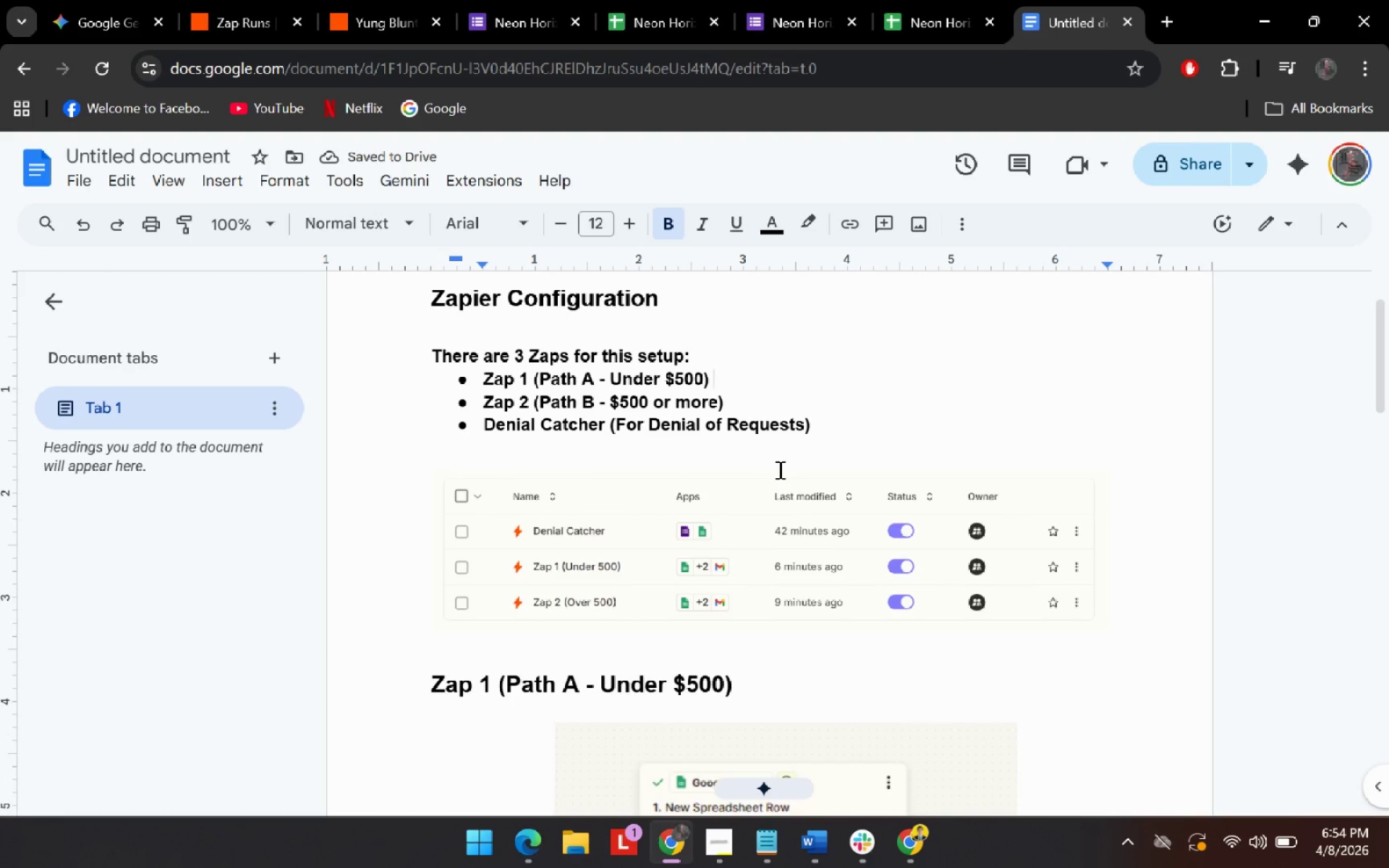 
scroll: coordinate [936, 520], scroll_direction: down, amount: 9.0
 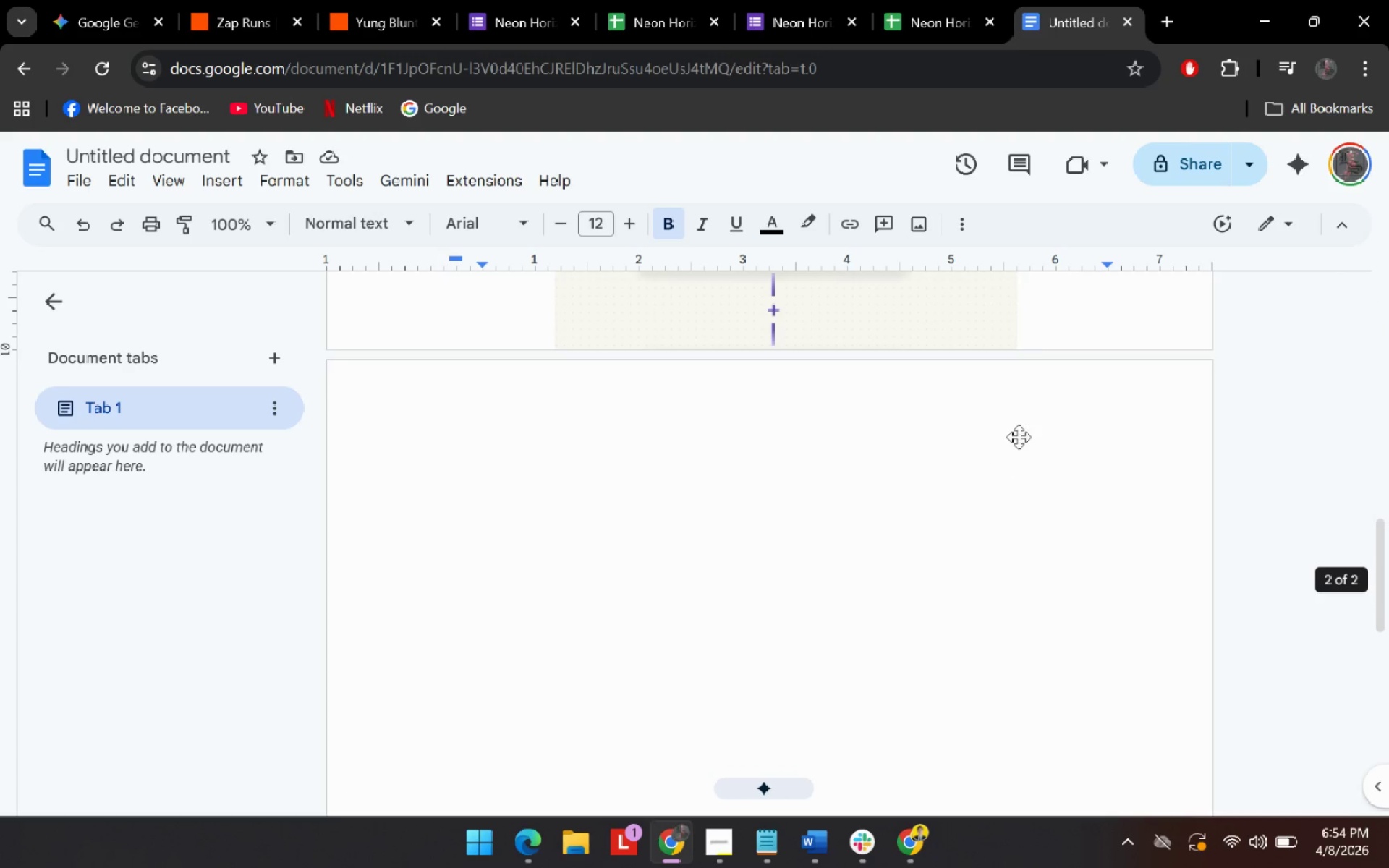 
left_click([853, 515])
 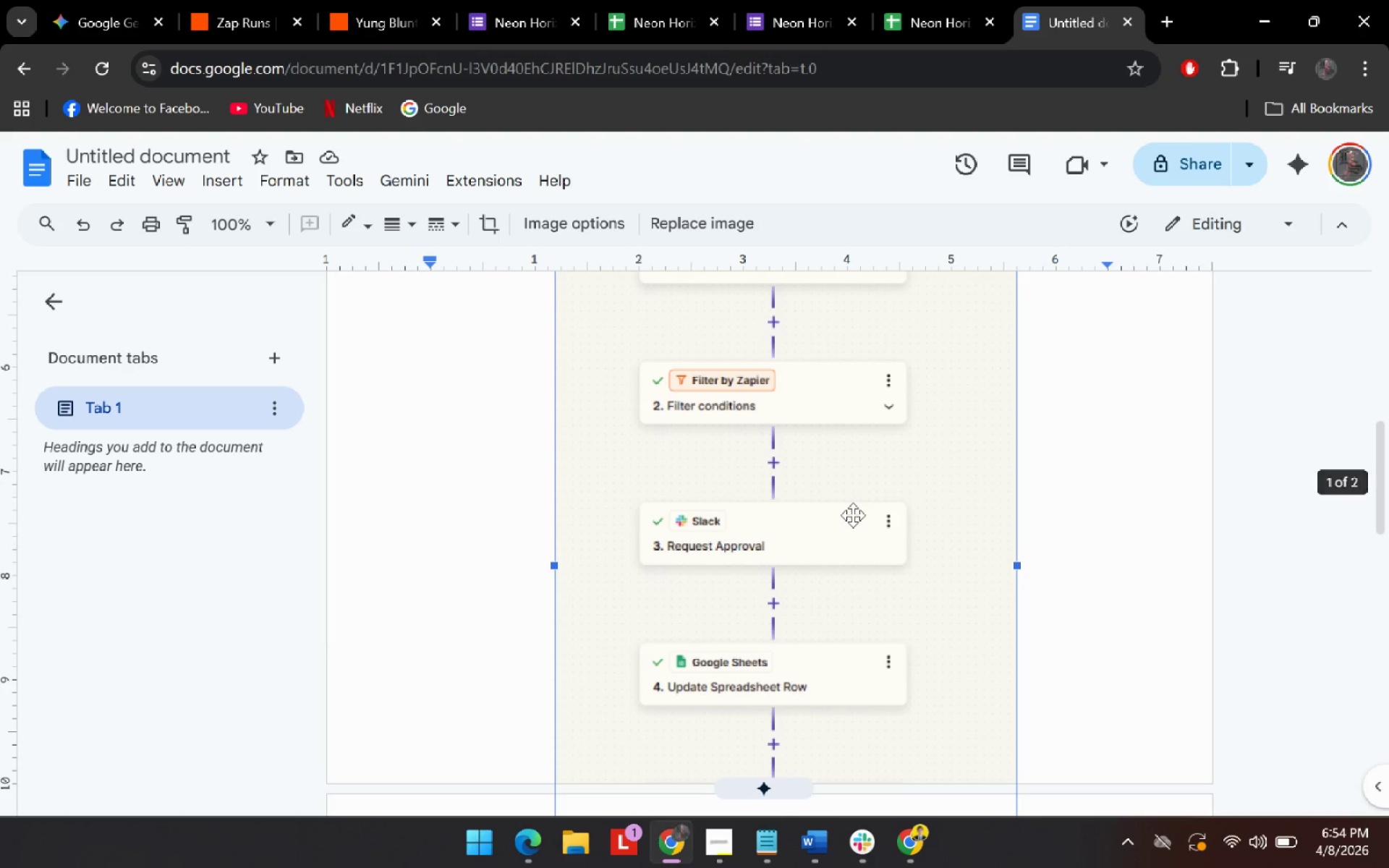 
scroll: coordinate [993, 482], scroll_direction: up, amount: 4.0
 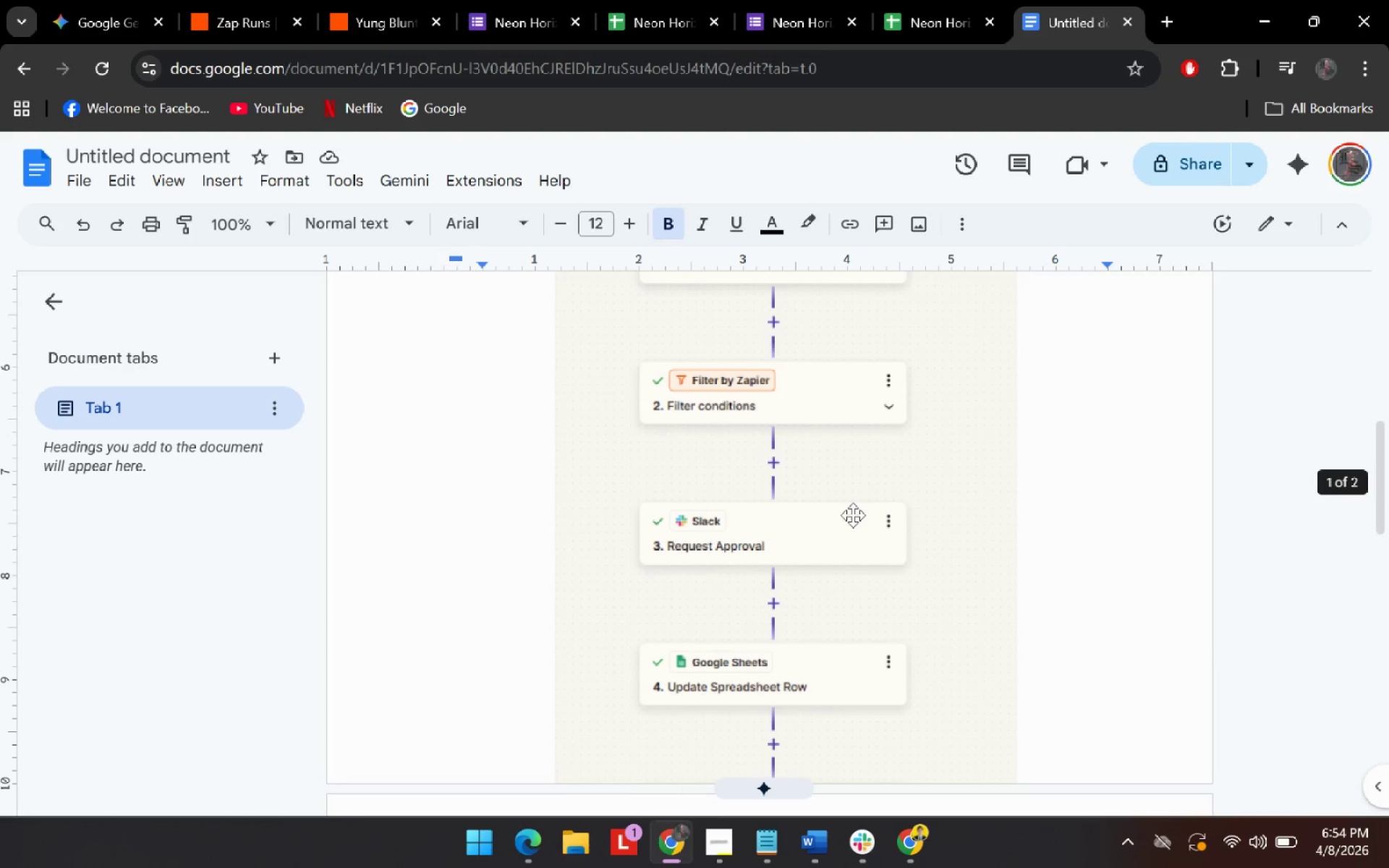 
key(ArrowUp)
 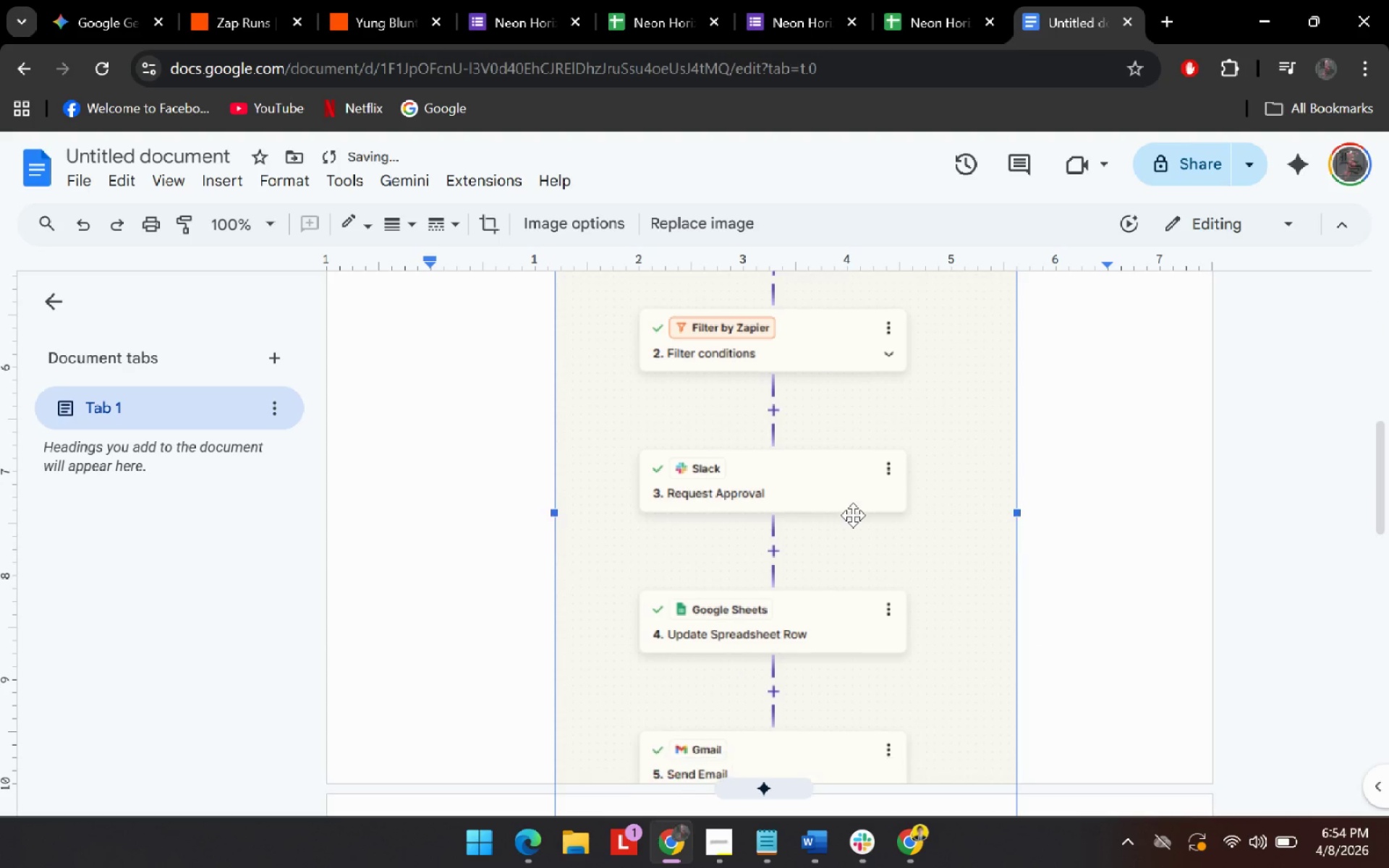 
key(ArrowUp)
 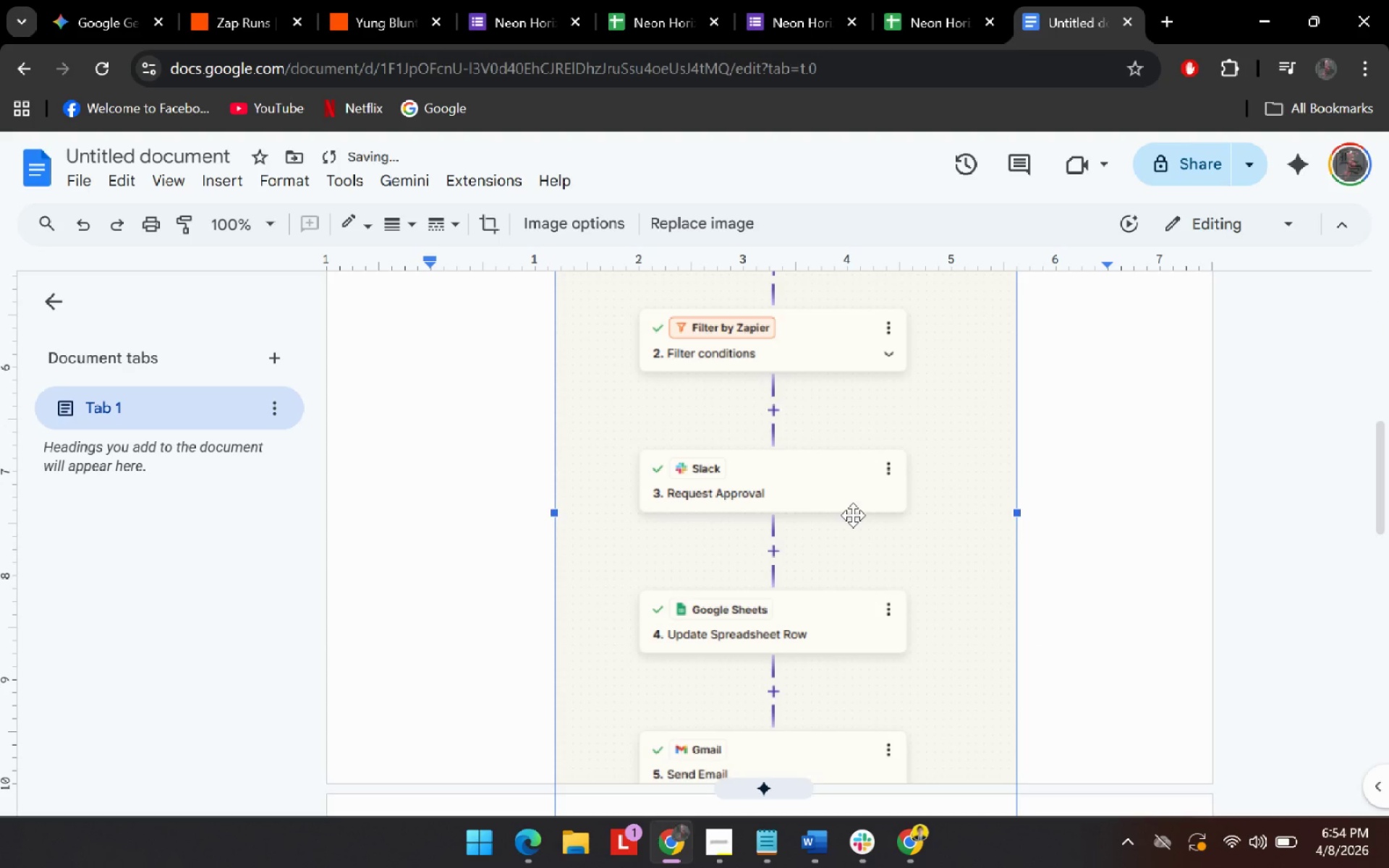 
key(ArrowUp)
 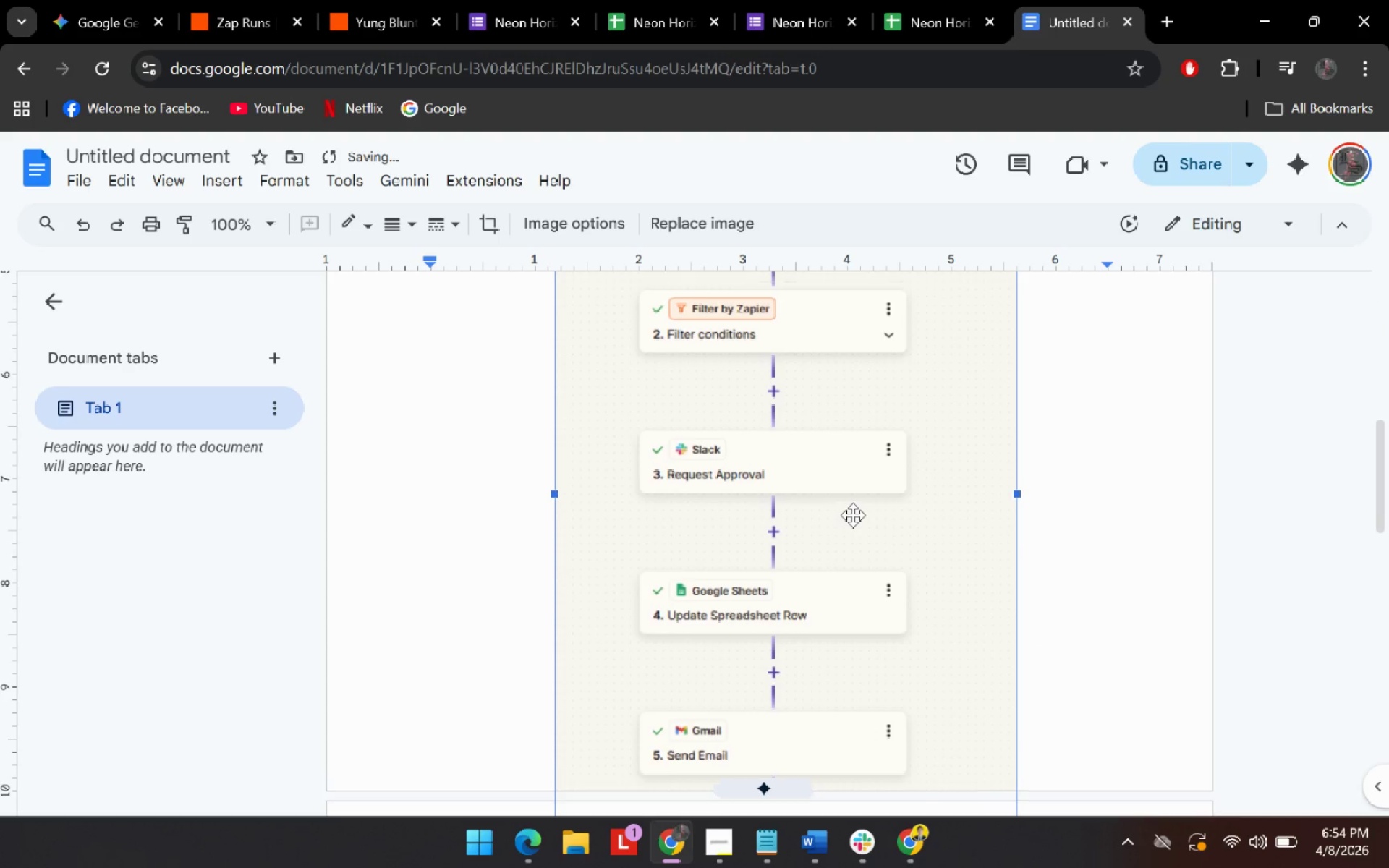 
scroll: coordinate [853, 515], scroll_direction: up, amount: 4.0
 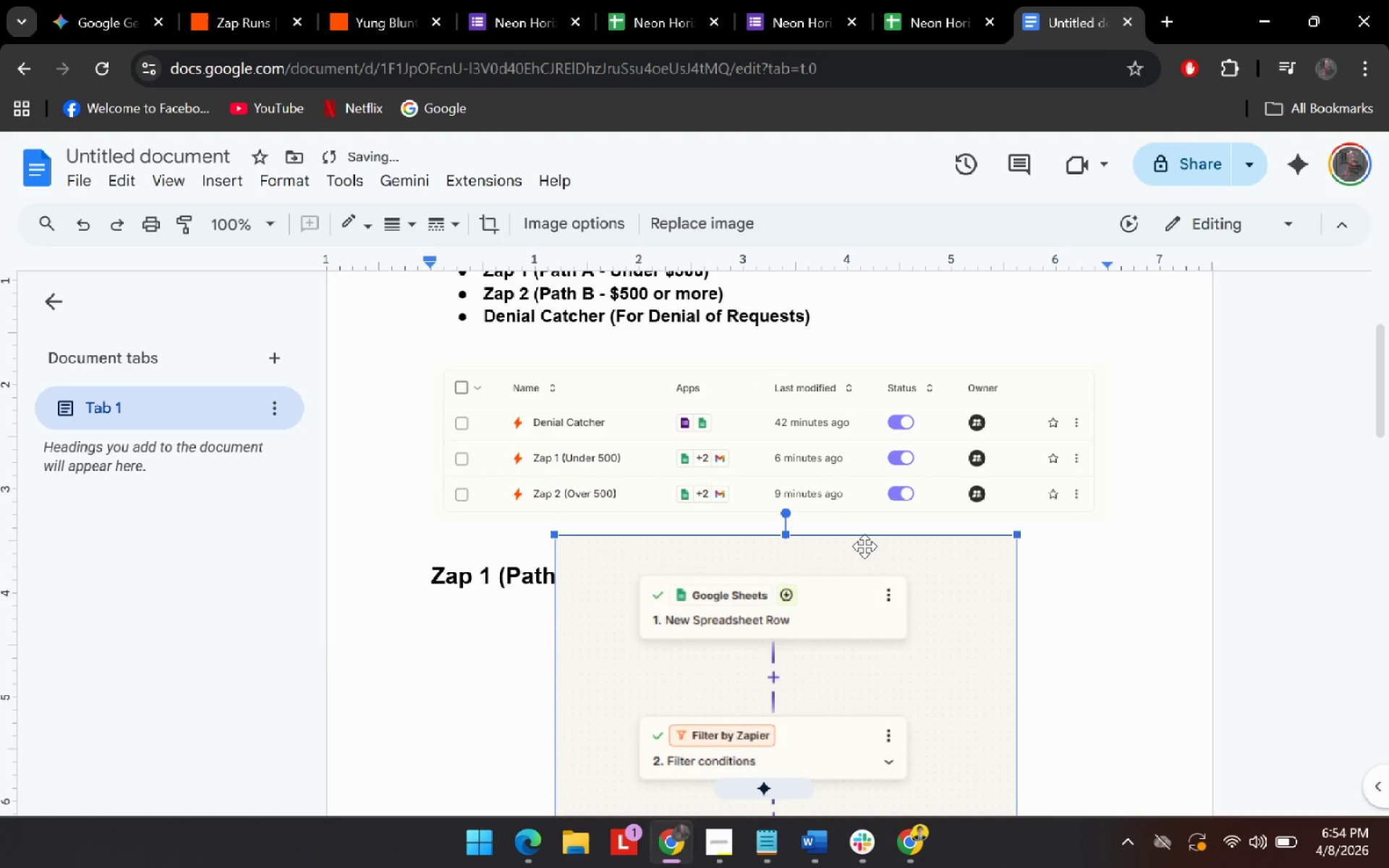 
key(ArrowDown)
 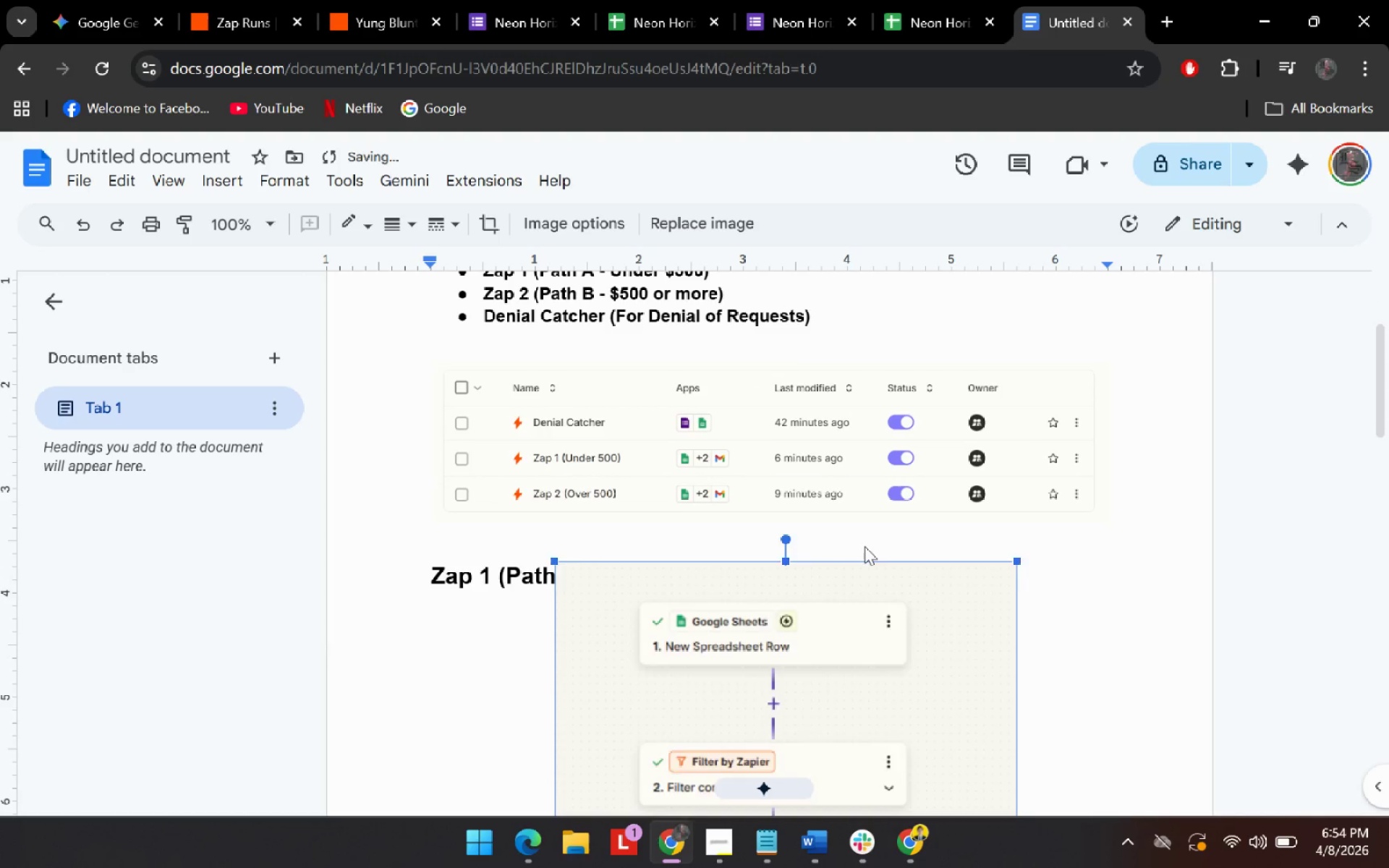 
key(ArrowDown)
 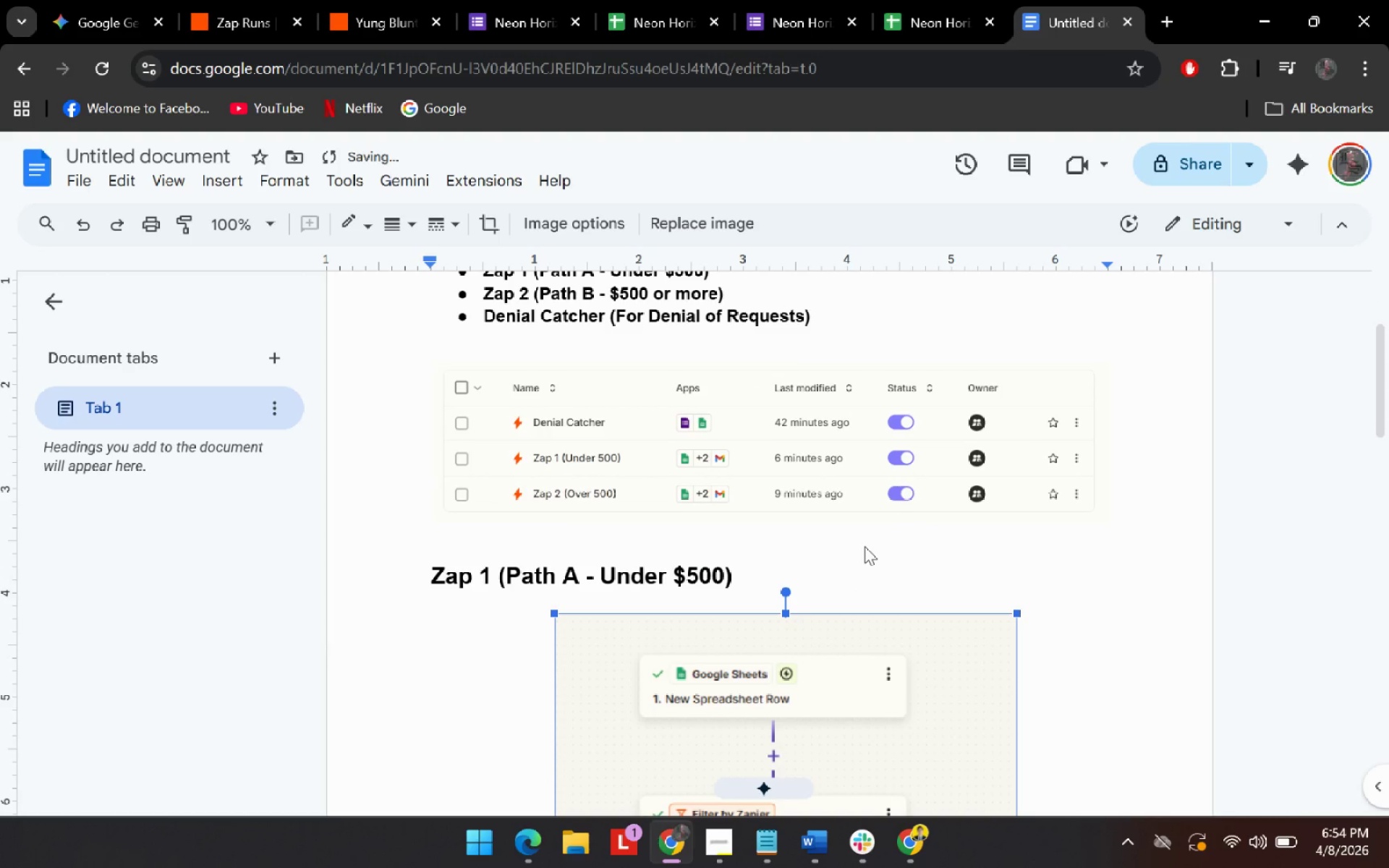 
key(ArrowDown)
 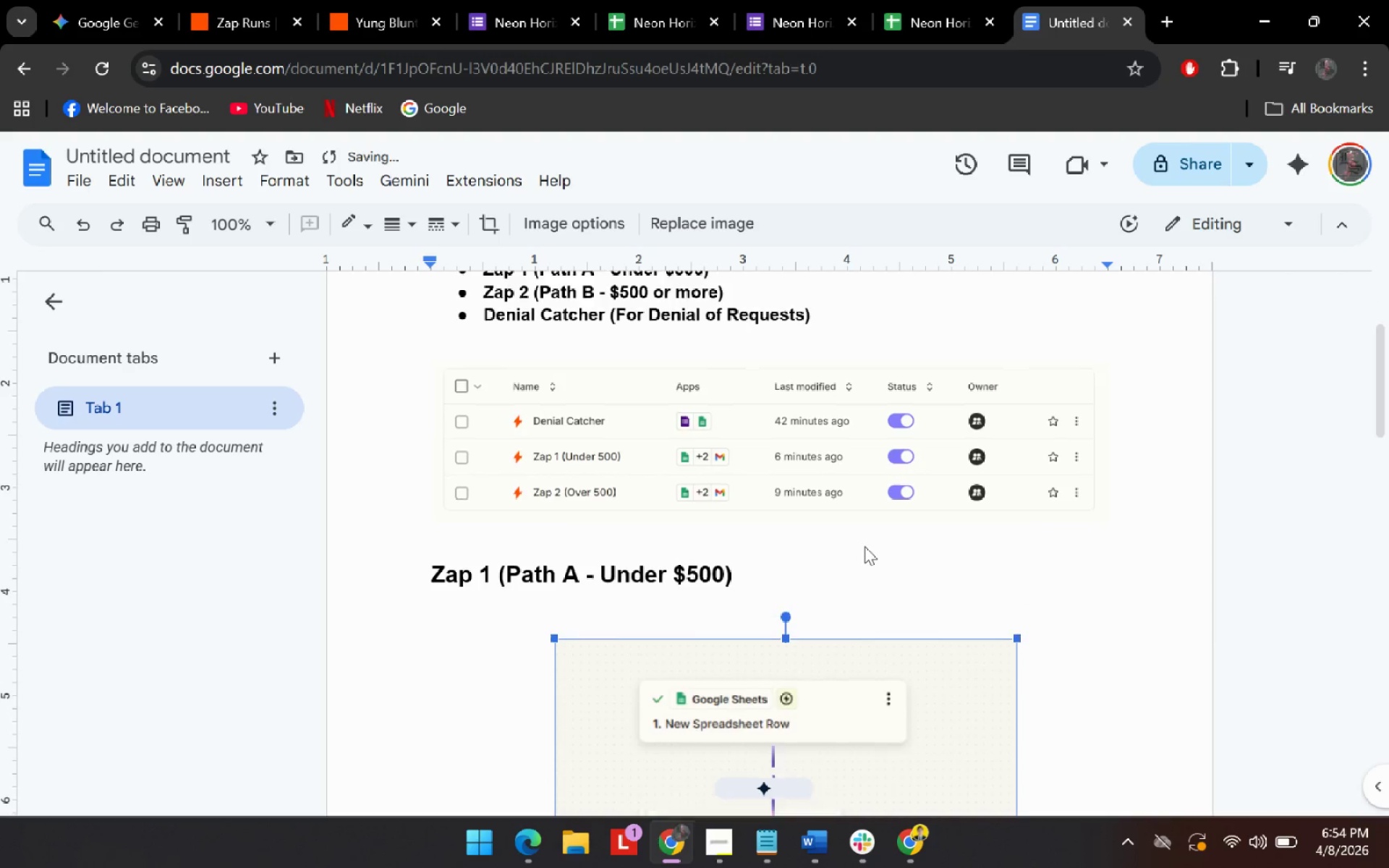 
key(ArrowDown)
 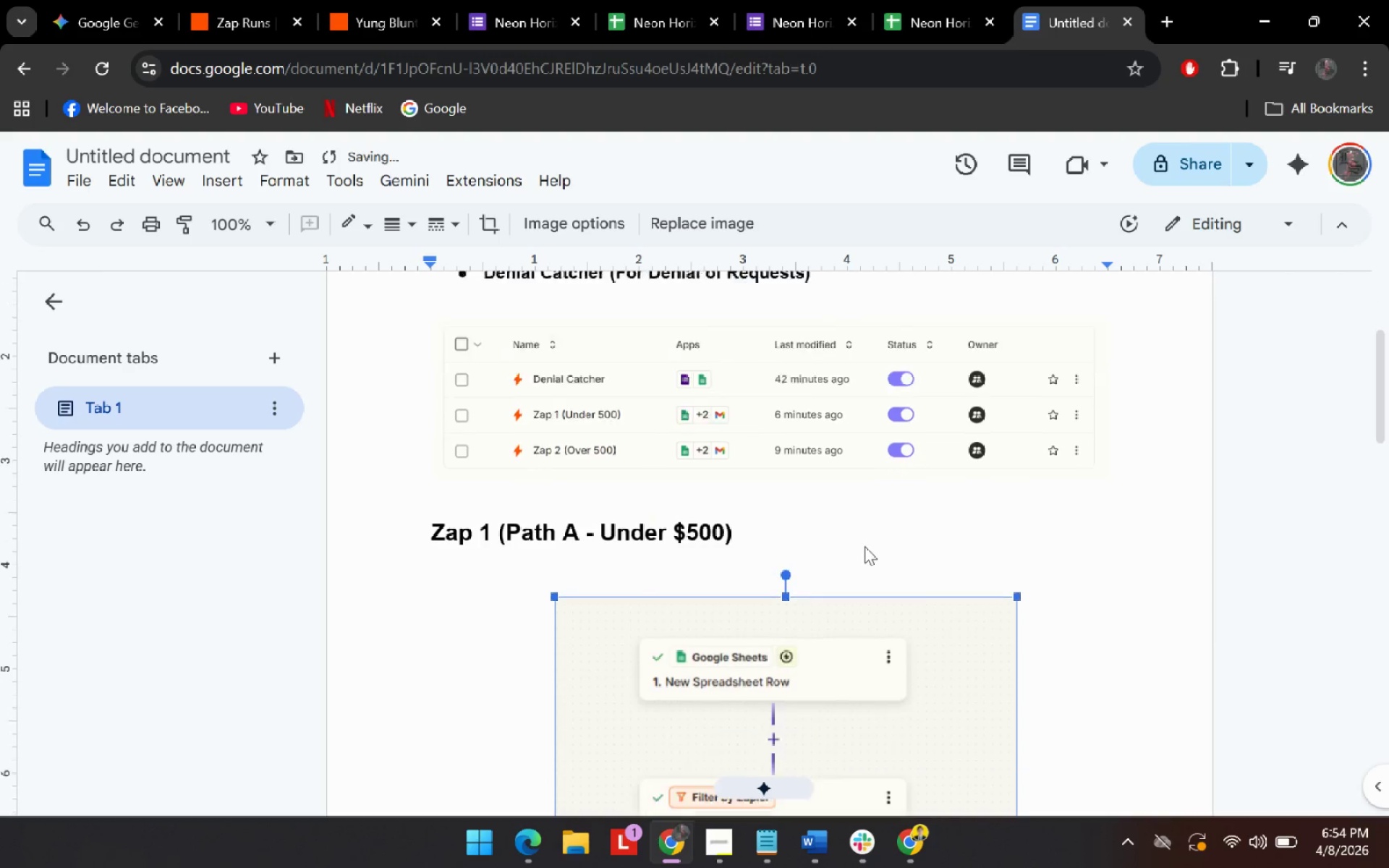 
scroll: coordinate [865, 546], scroll_direction: down, amount: 4.0
 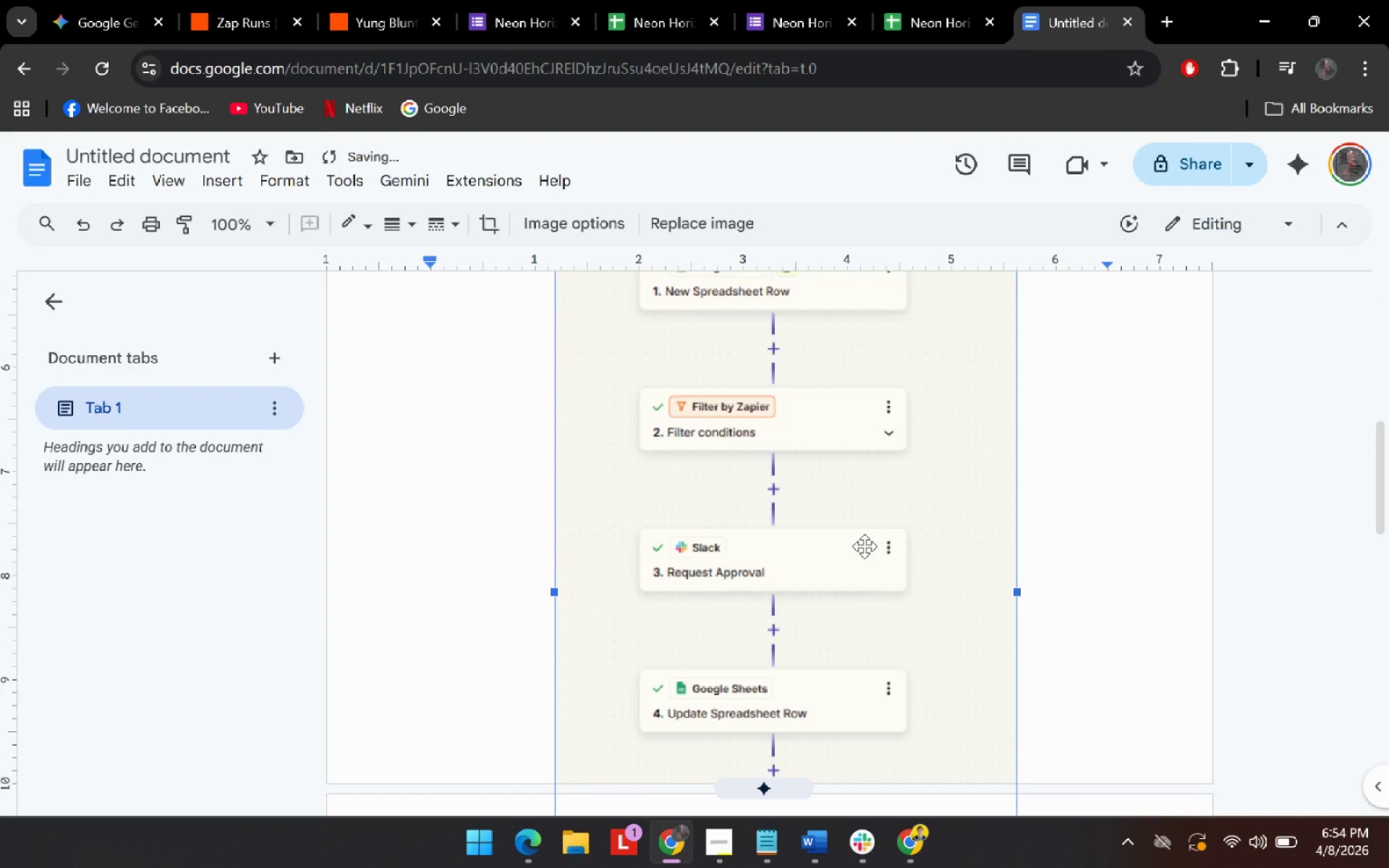 
scroll: coordinate [865, 546], scroll_direction: up, amount: 2.0
 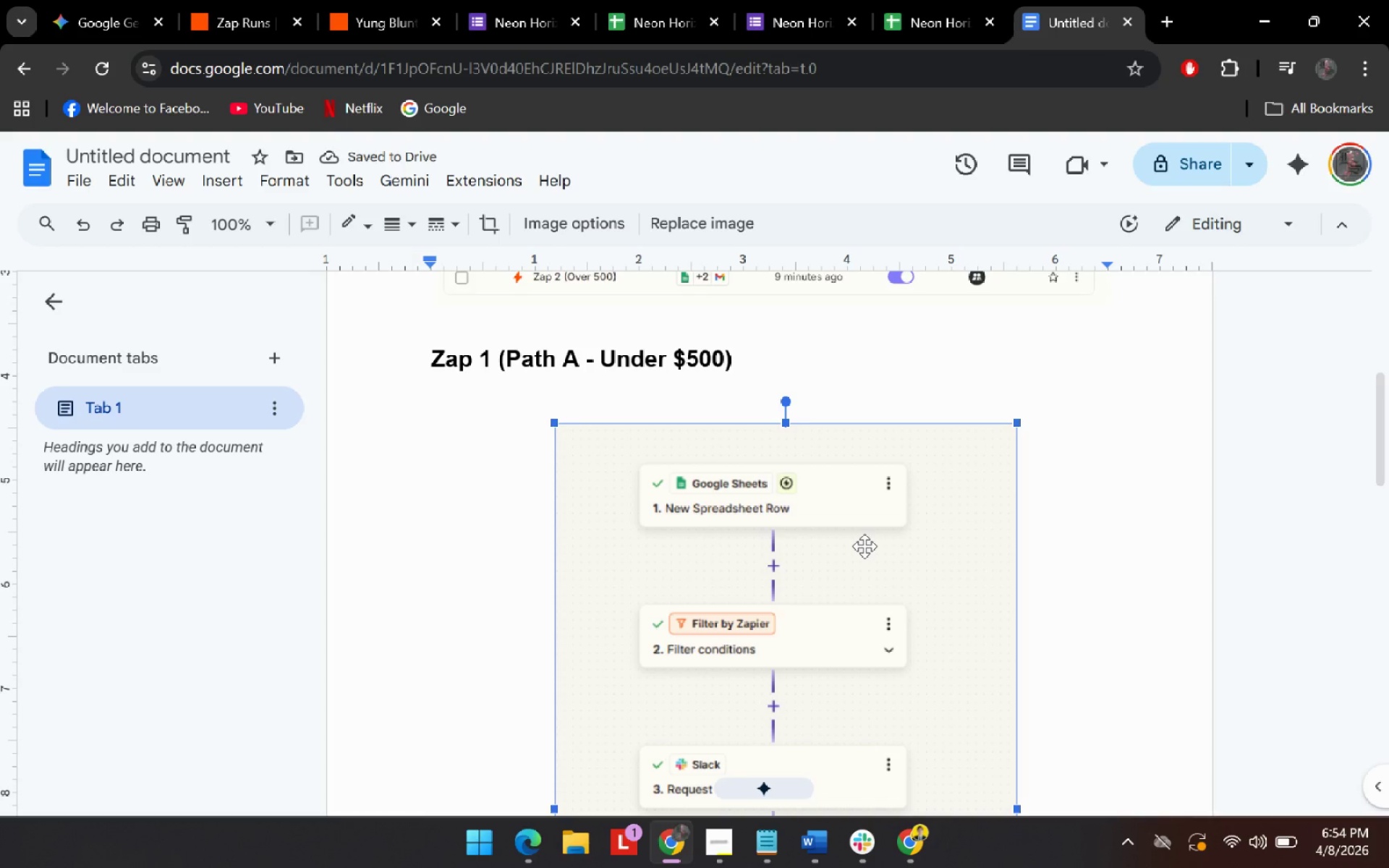 
key(Delete)
 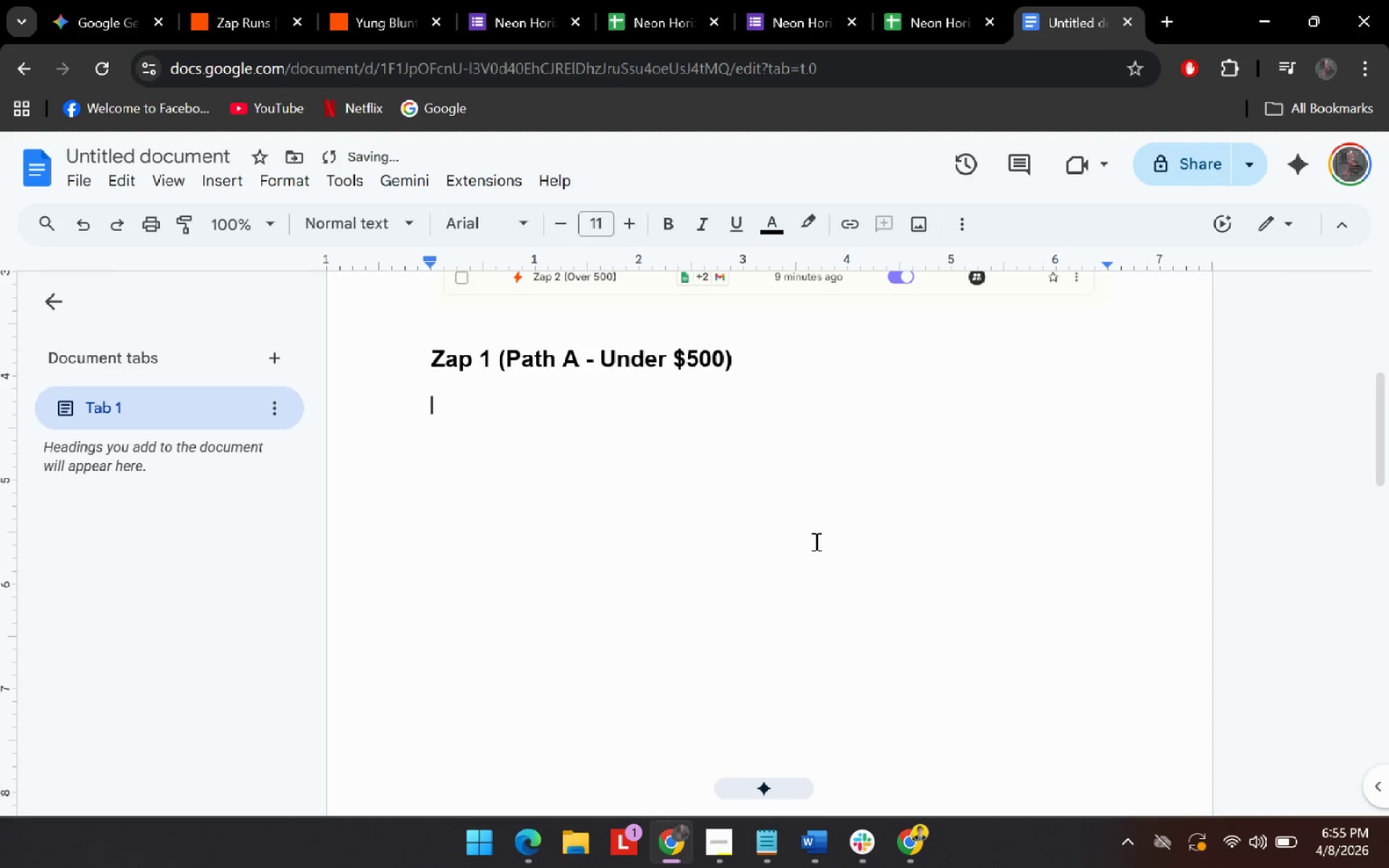 
key(Alt+AltLeft)
 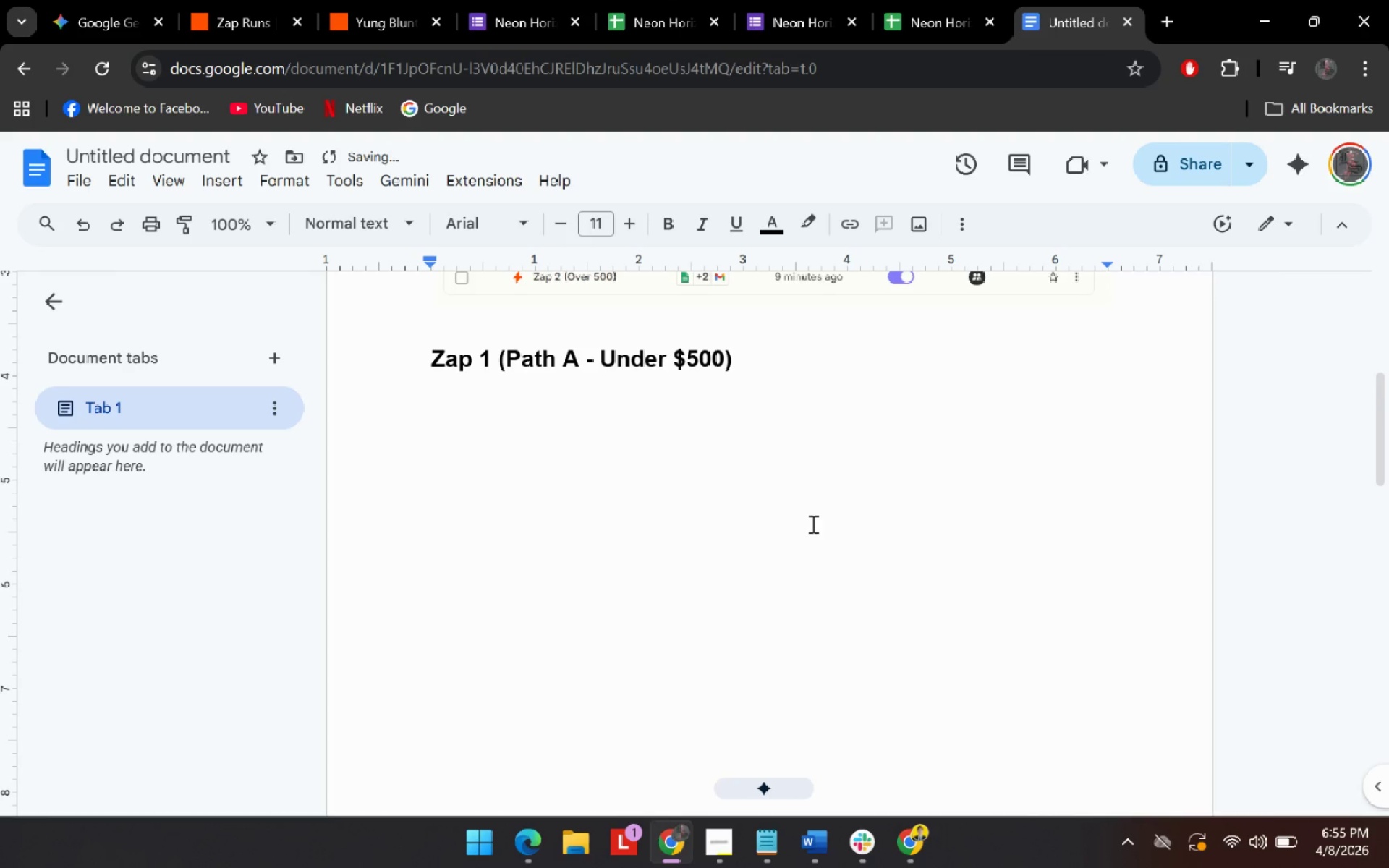 
key(Alt+Tab)
 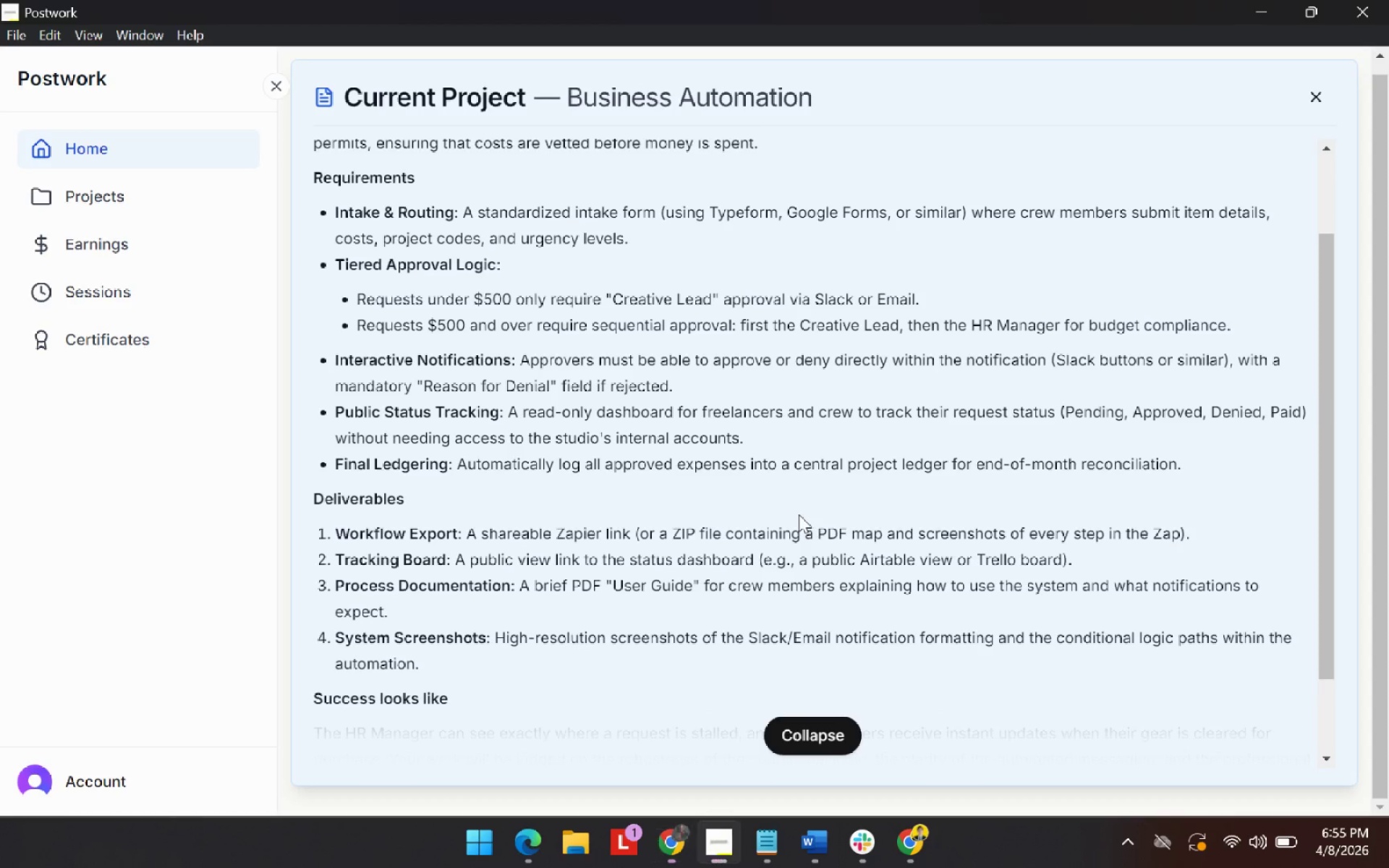 
key(Alt+AltLeft)
 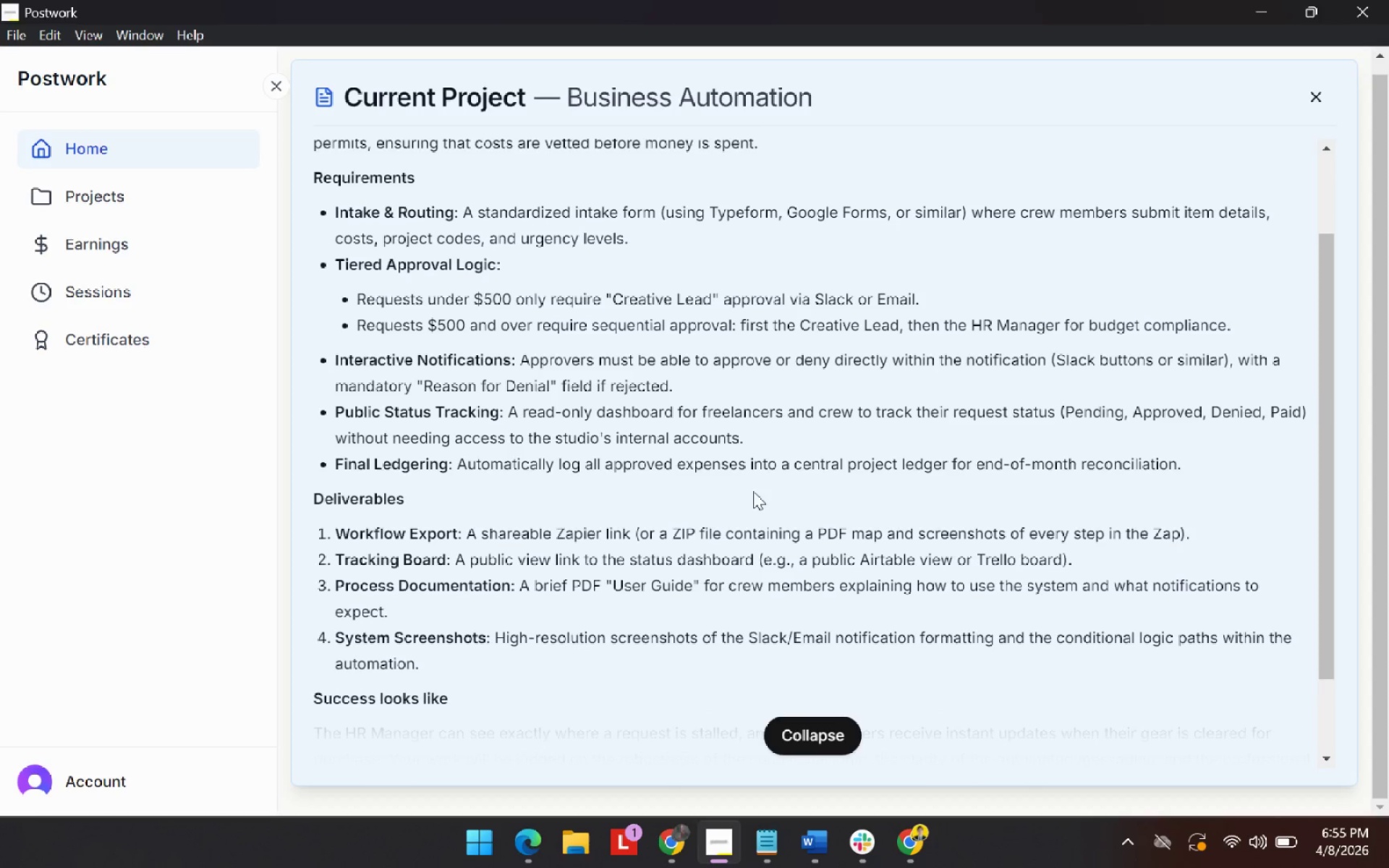 
key(Alt+Tab)
 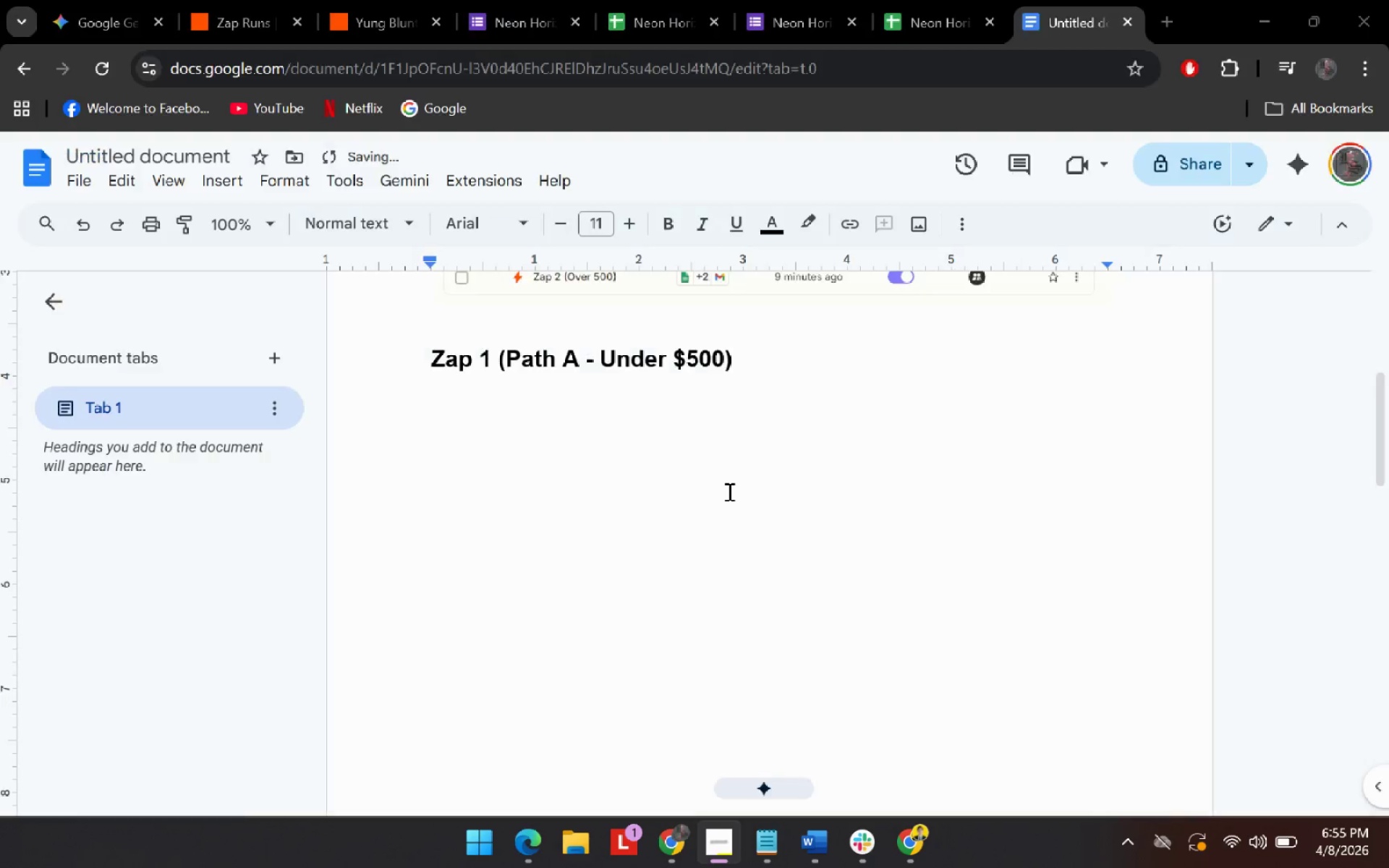 
key(Alt+Tab)
 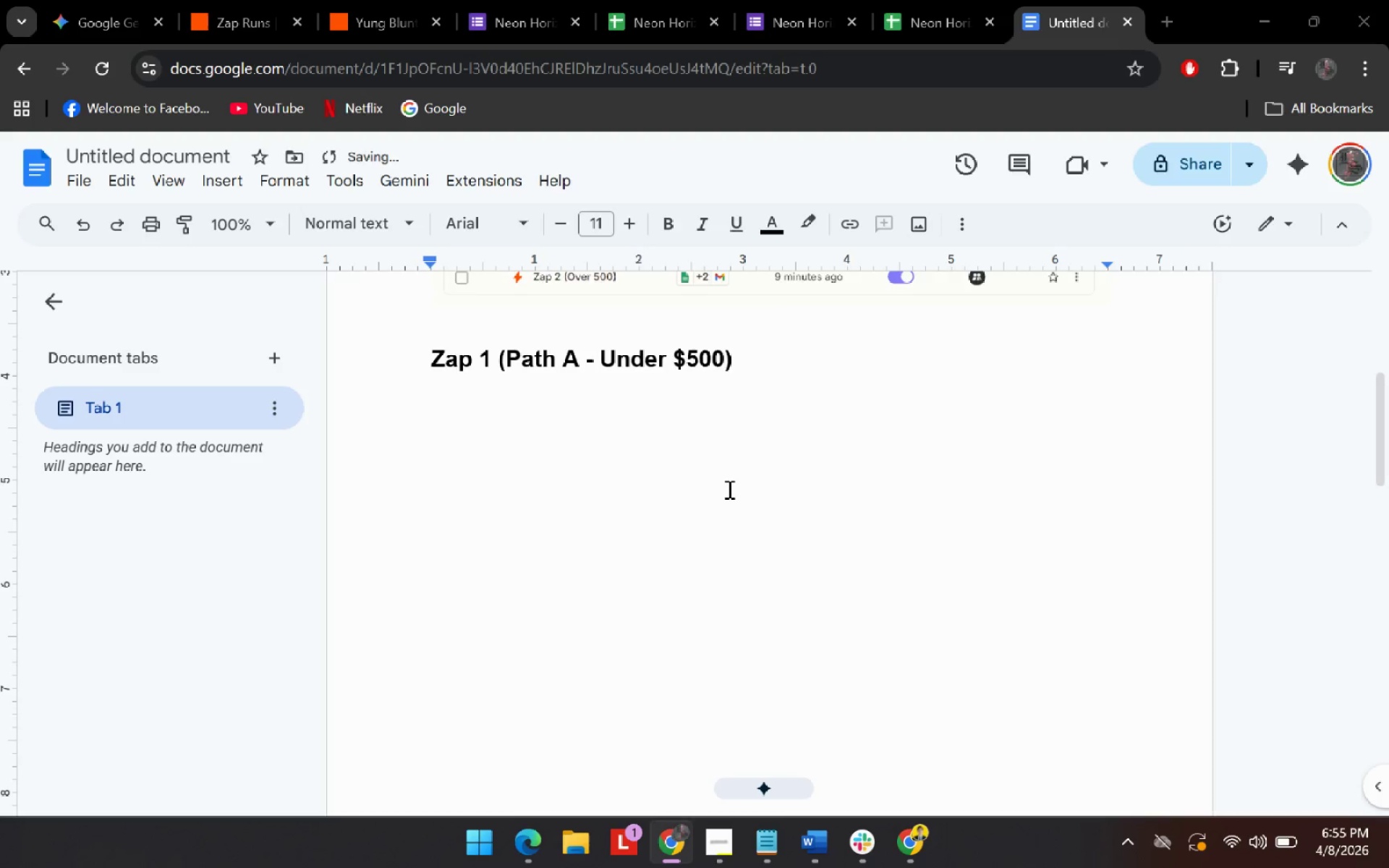 
key(Alt+Tab)
 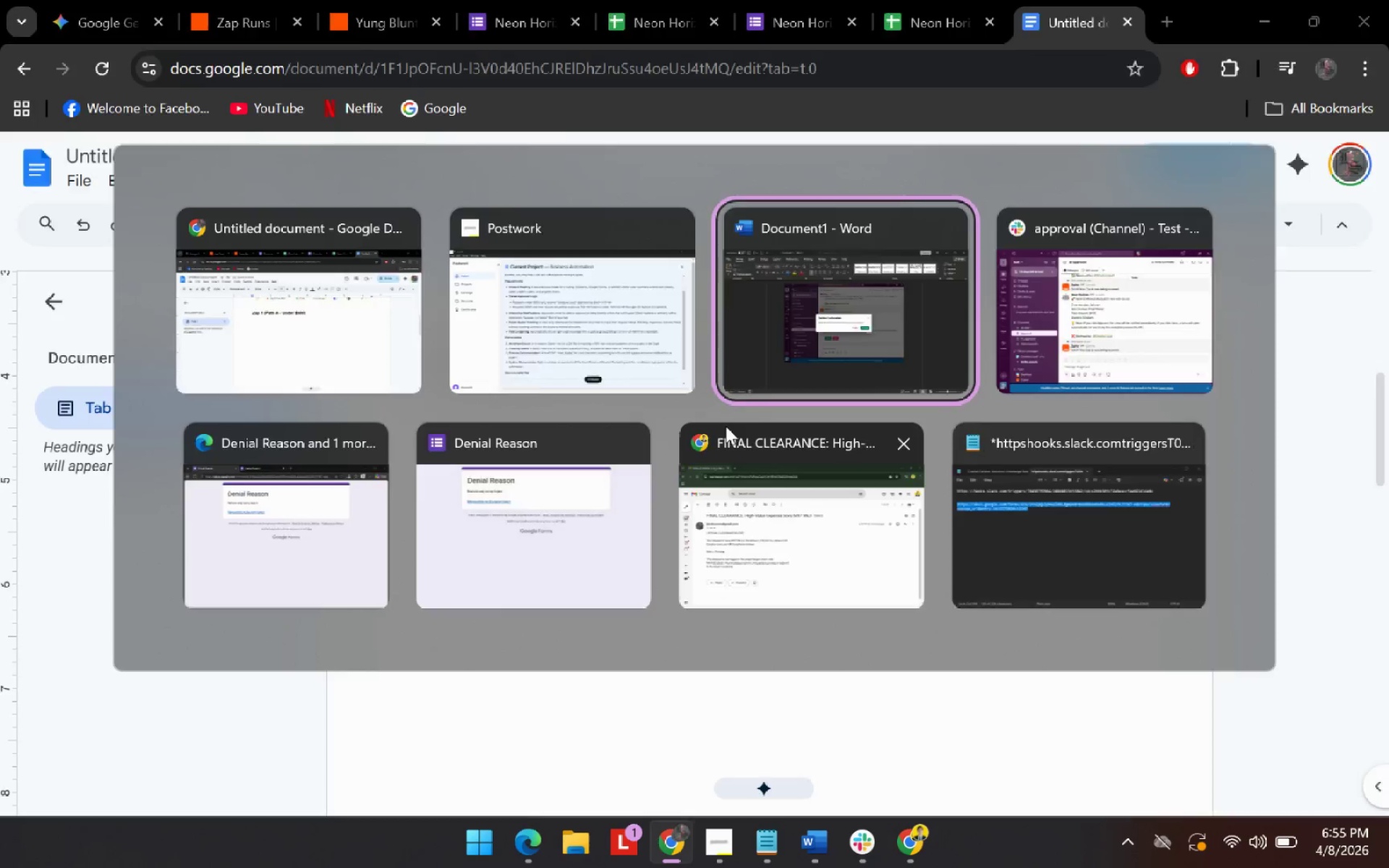 
key(Alt+AltLeft)
 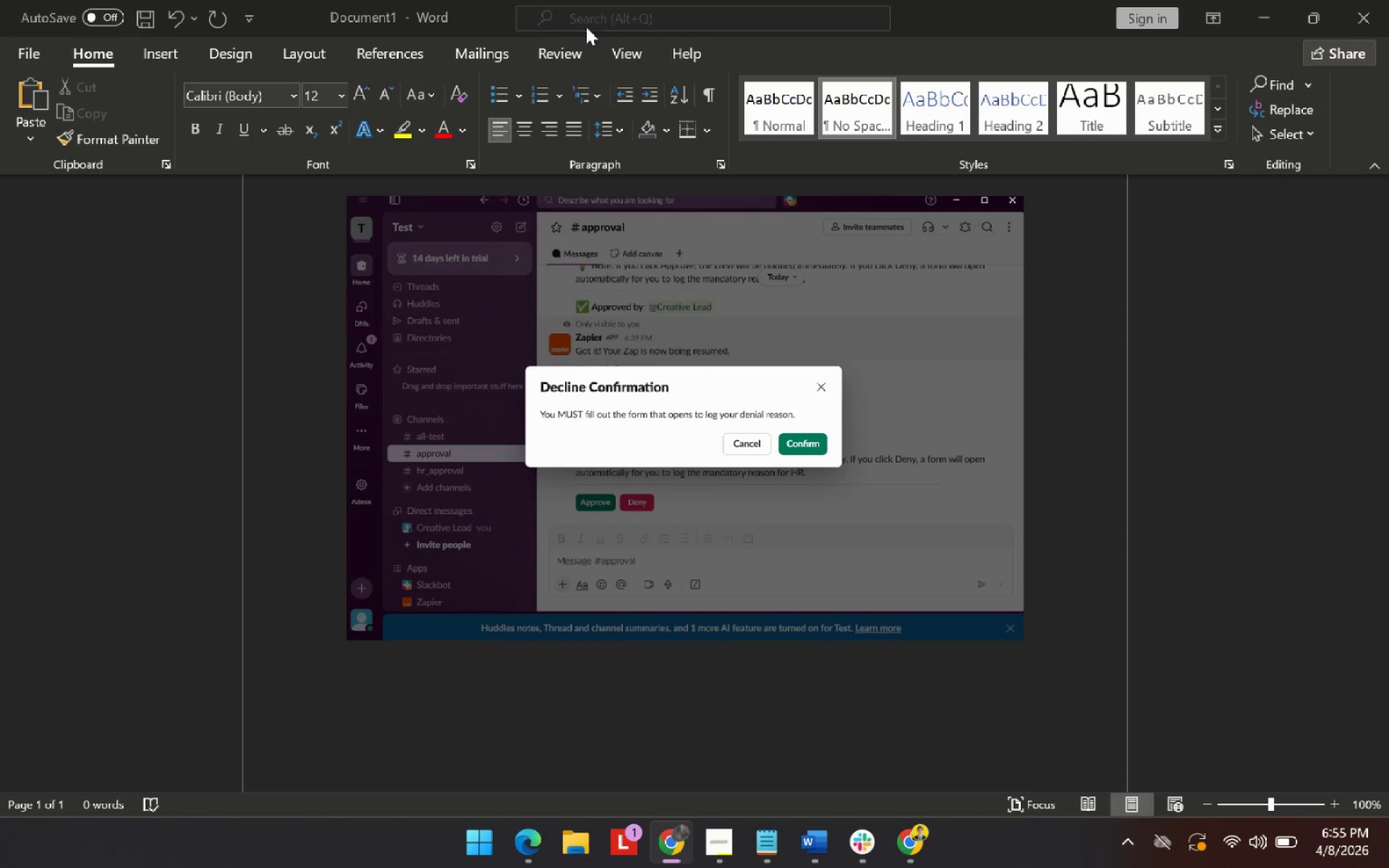 
key(Alt+Tab)
 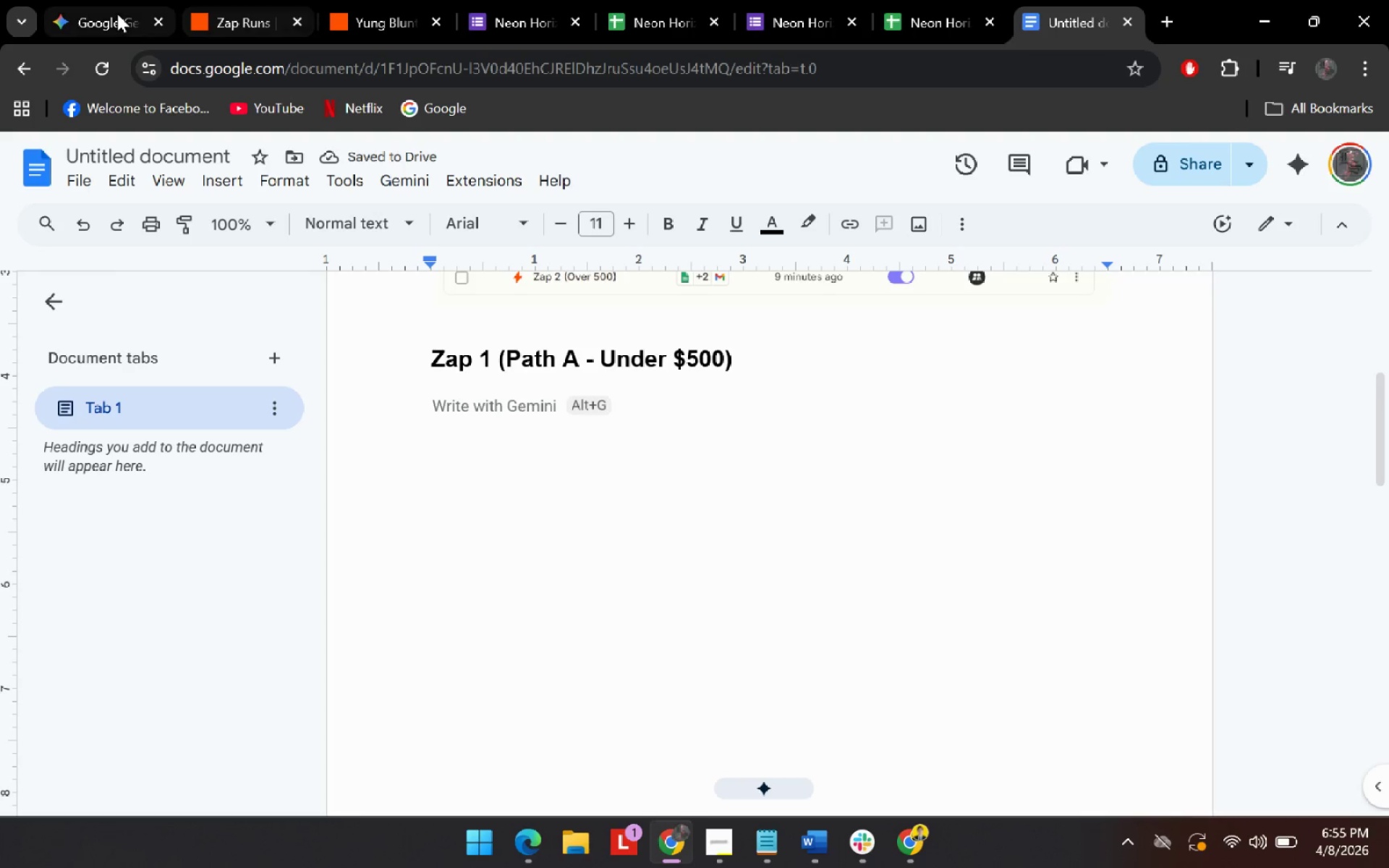 
double_click([218, 18])
 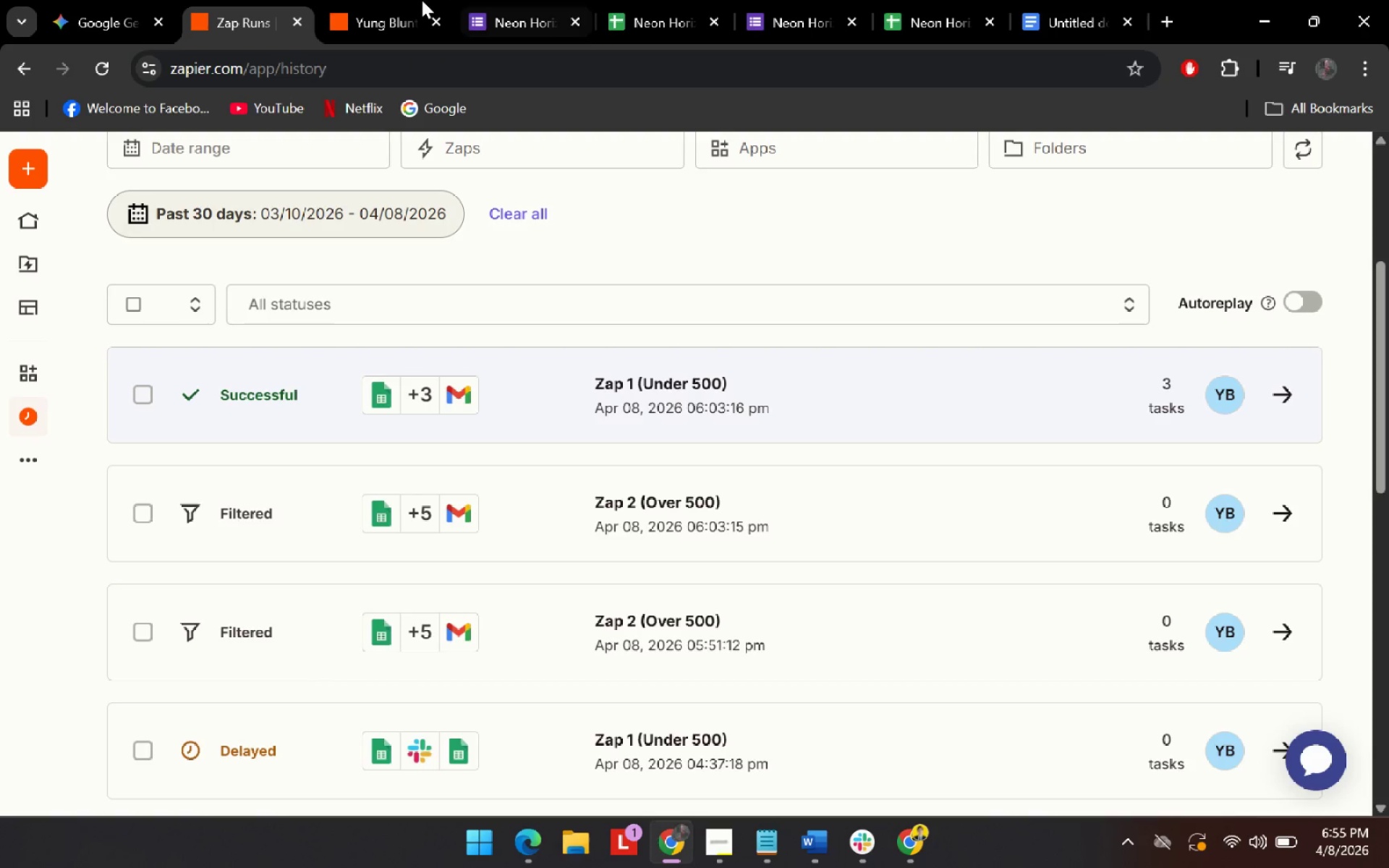 
left_click([396, 0])
 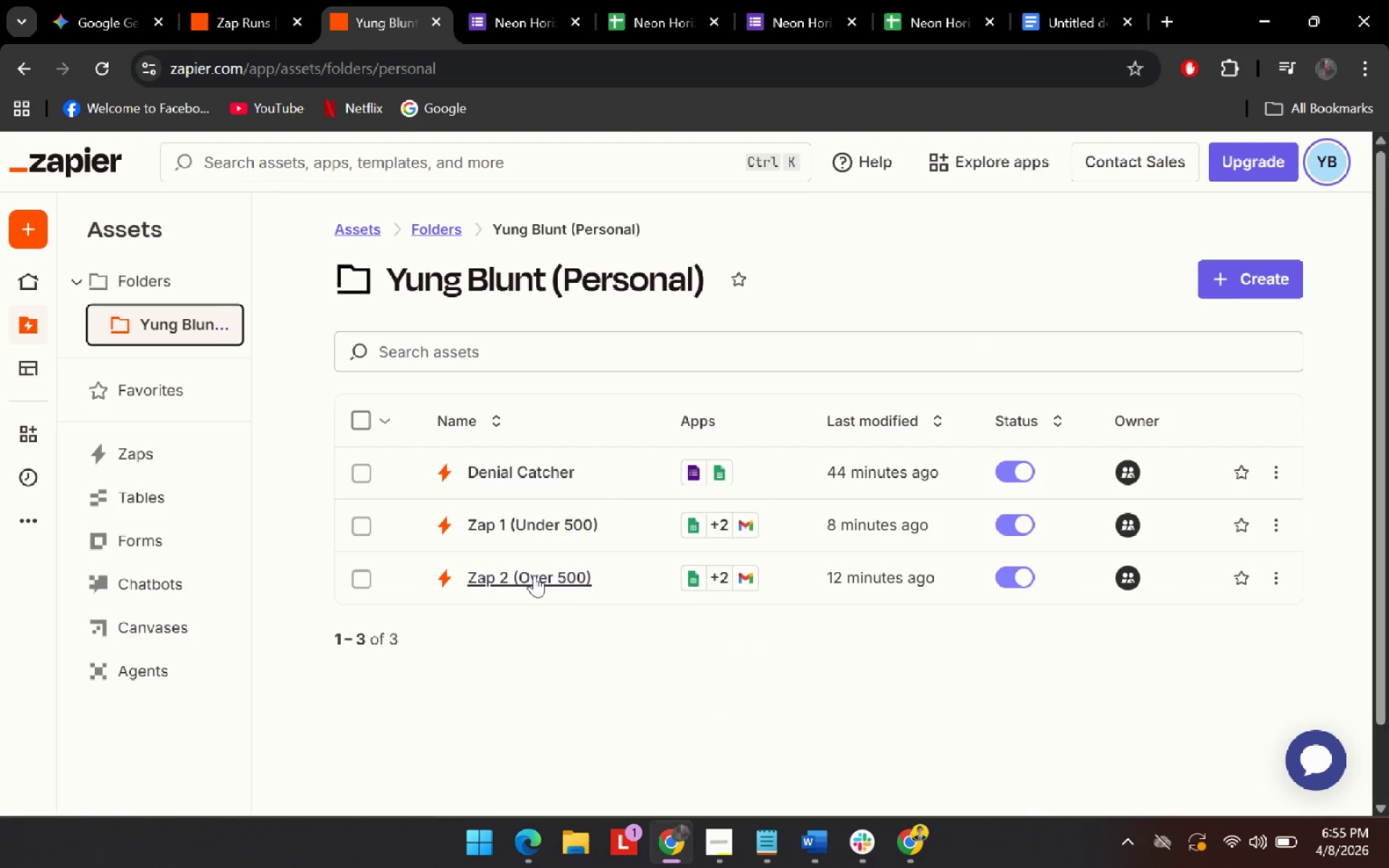 
left_click([548, 524])
 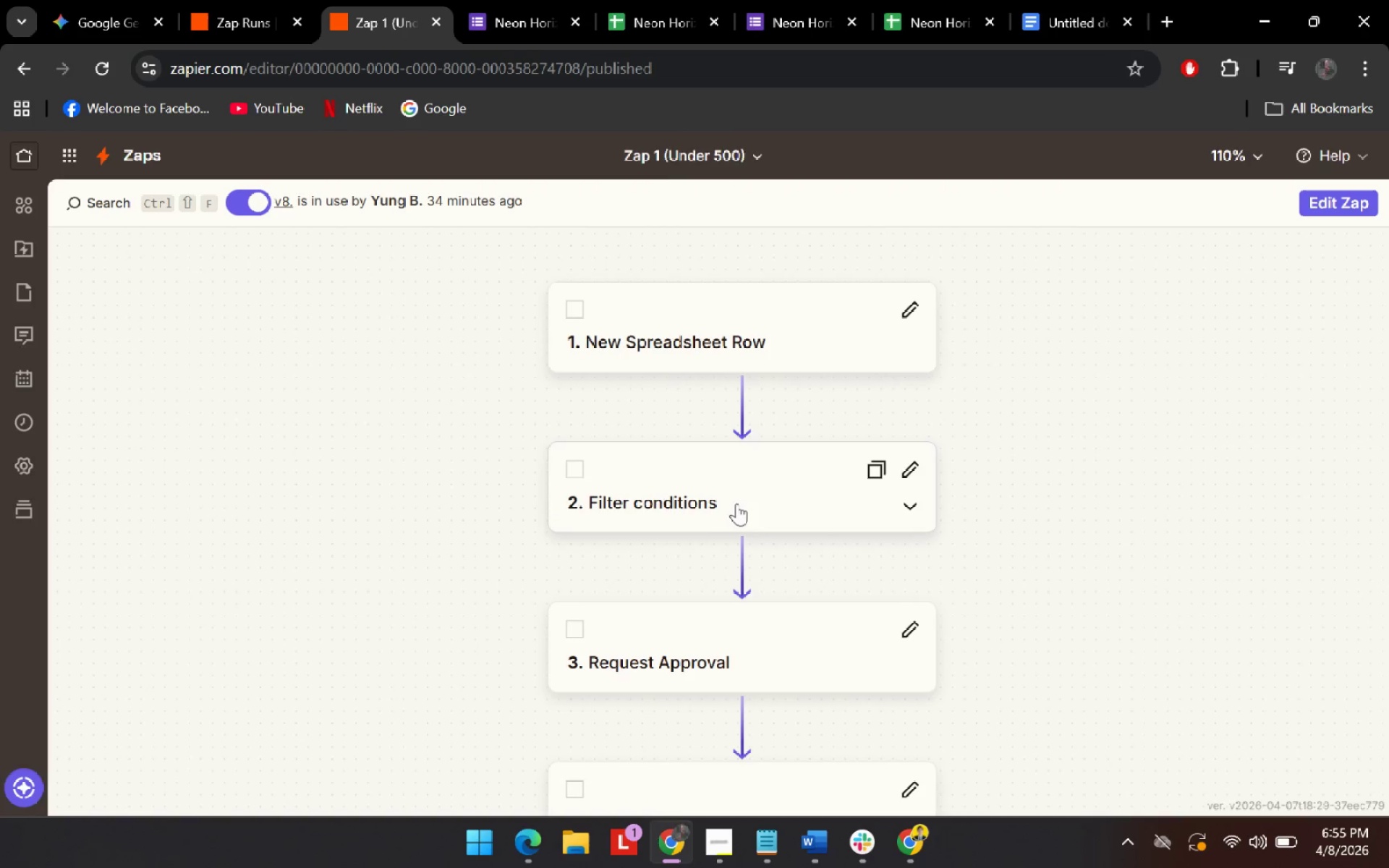 
wait(5.86)
 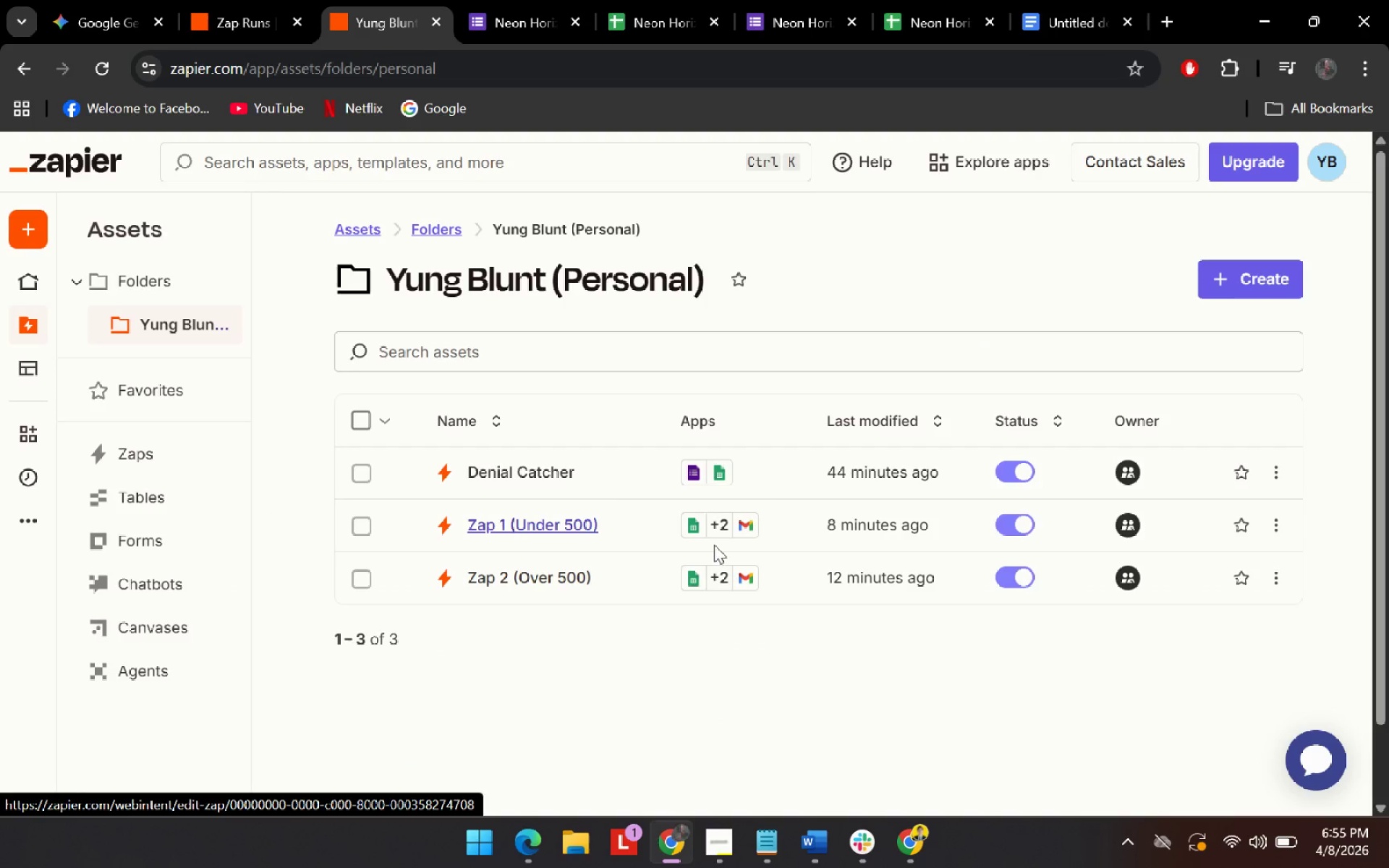 
hold_key(key=ControlLeft, duration=1.39)
 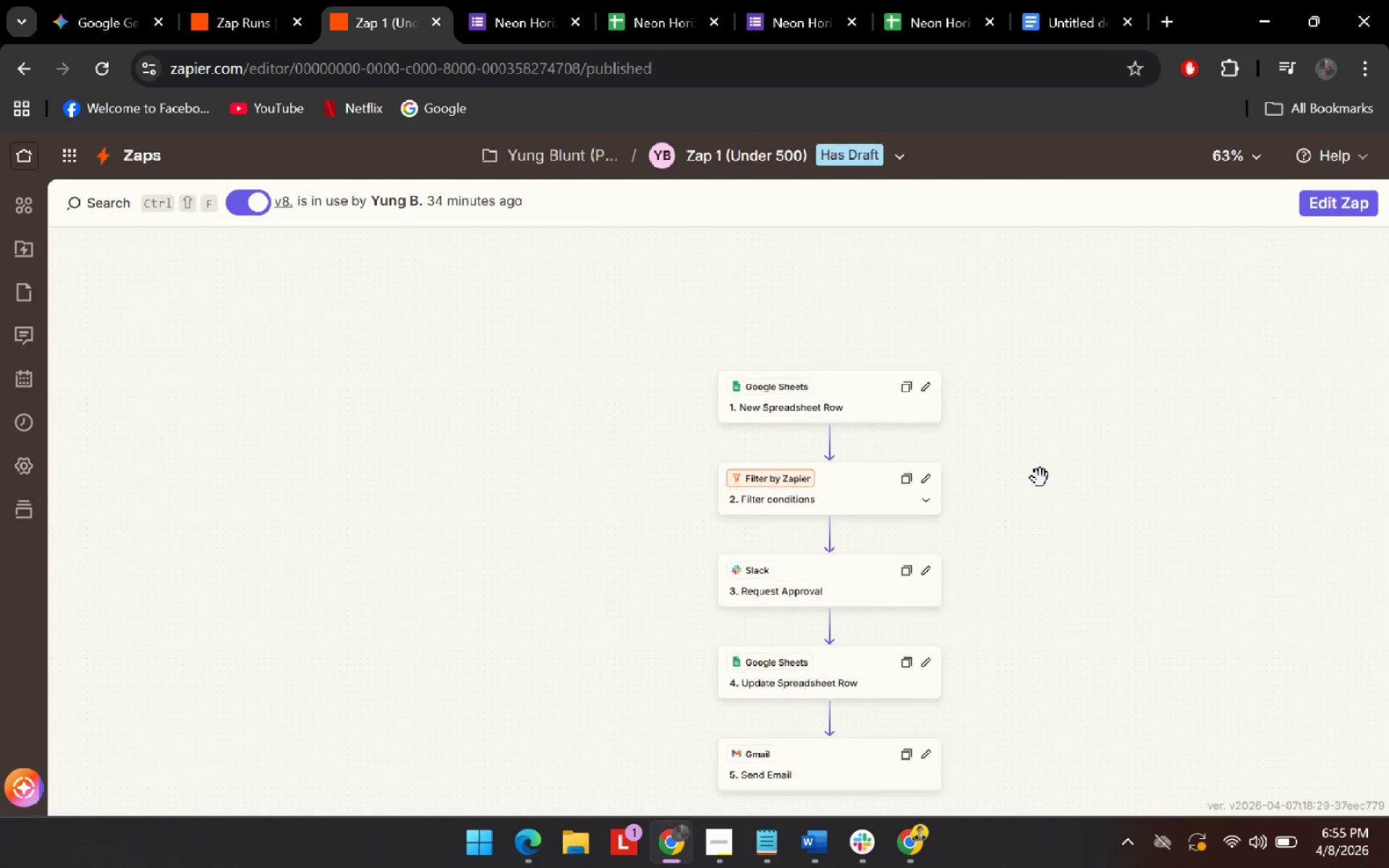 
hold_key(key=ControlLeft, duration=1.25)
 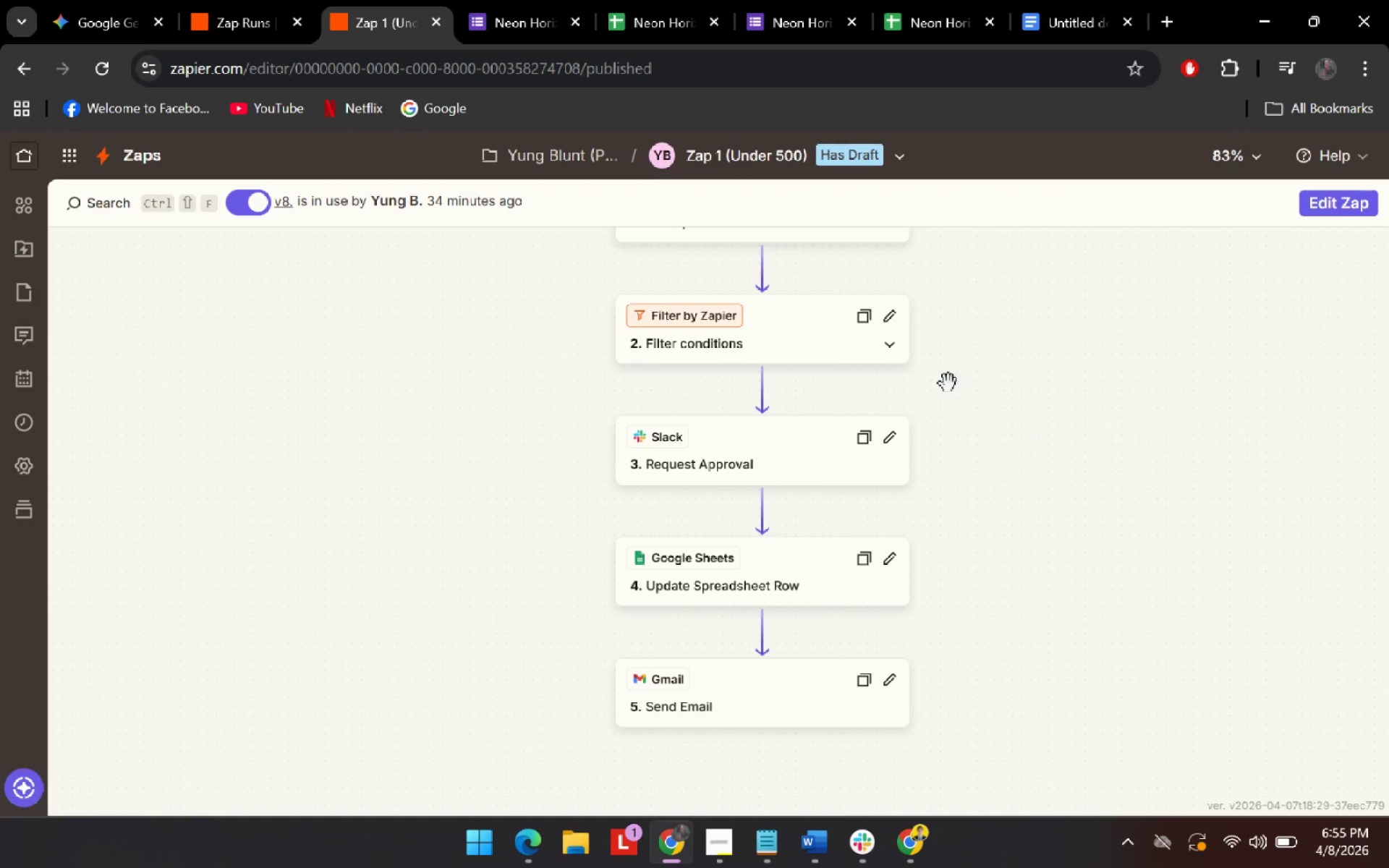 
scroll: coordinate [972, 486], scroll_direction: down, amount: 5.0
 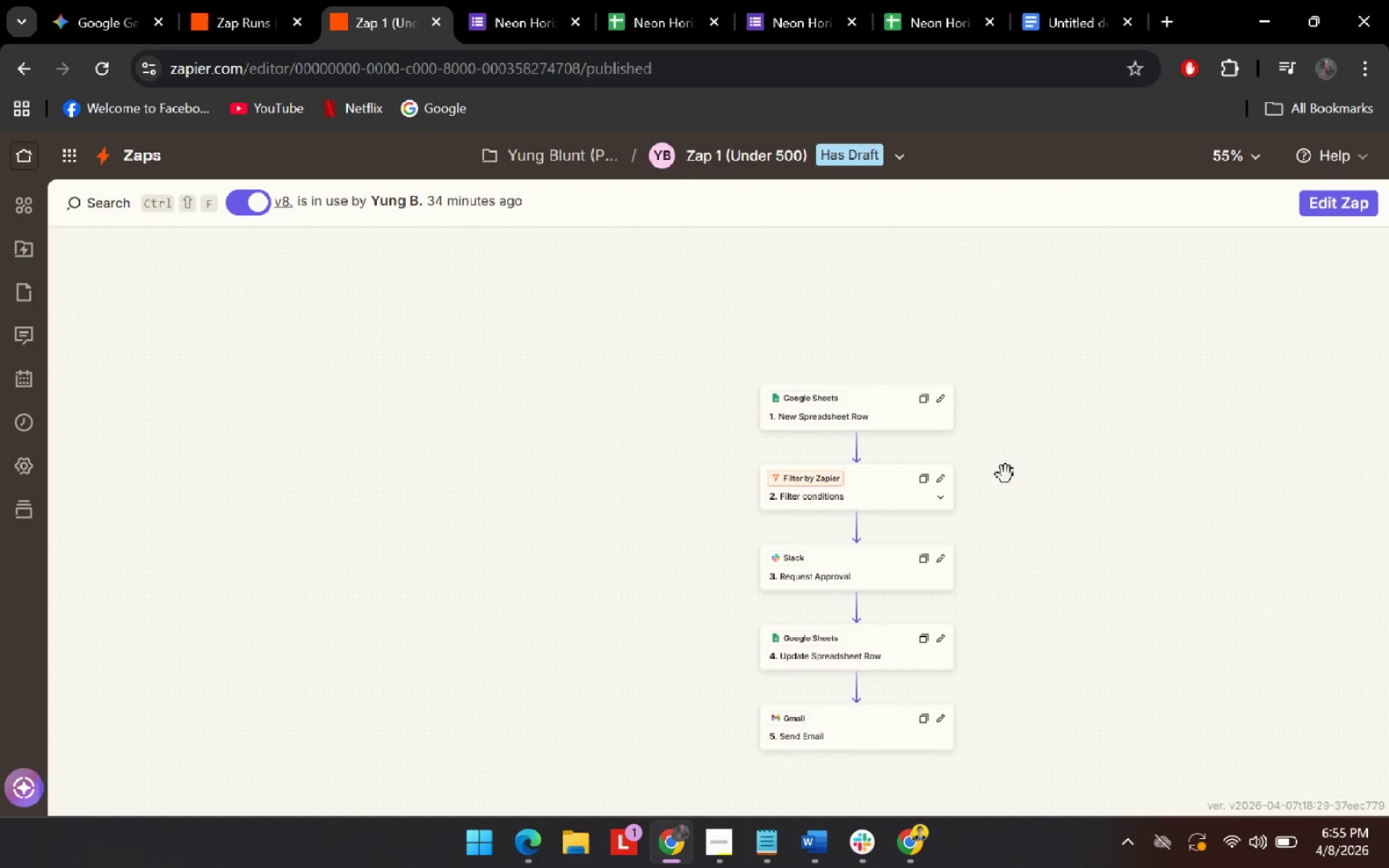 
left_click([700, 323])
 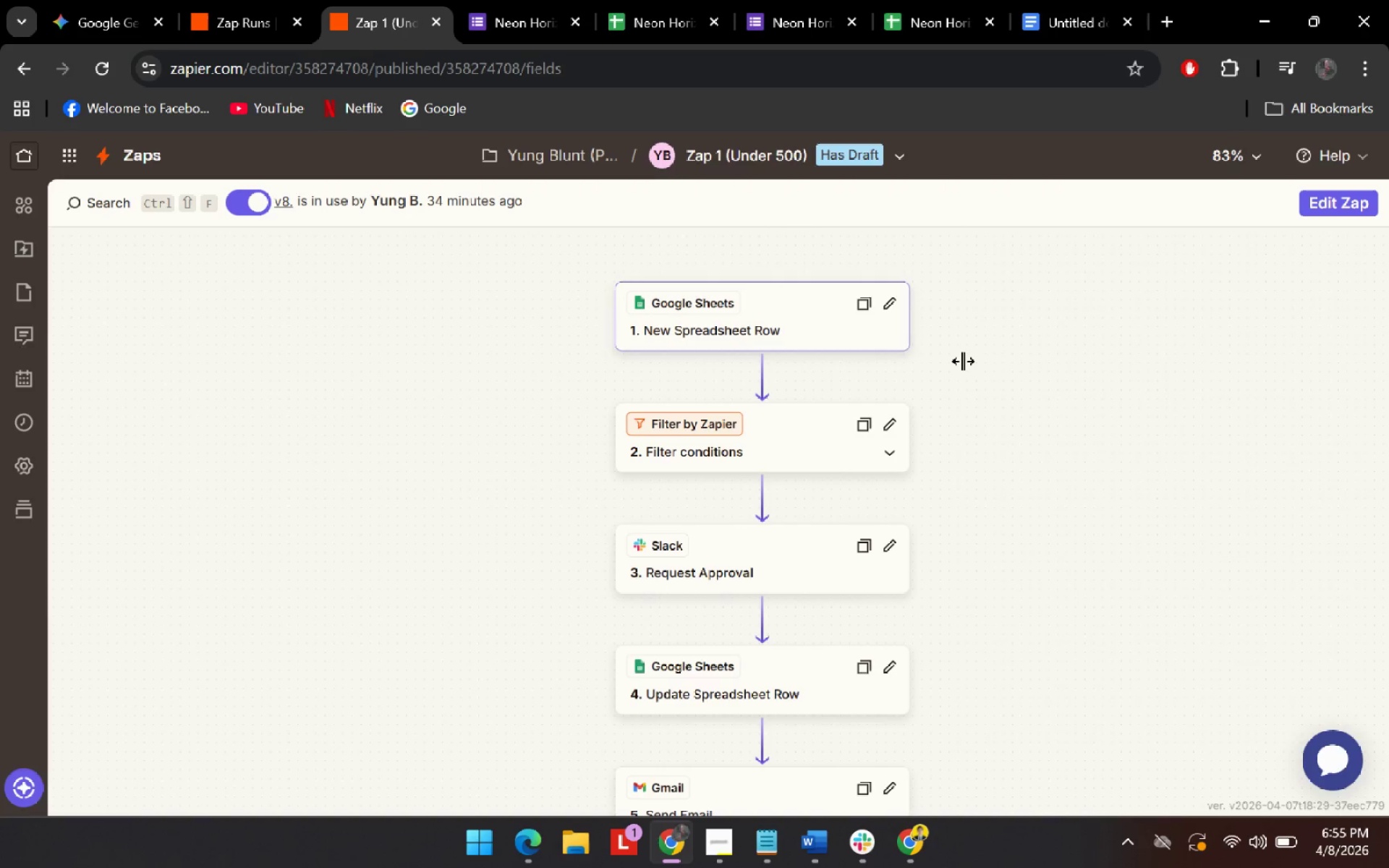 
scroll: coordinate [946, 383], scroll_direction: up, amount: 2.0
 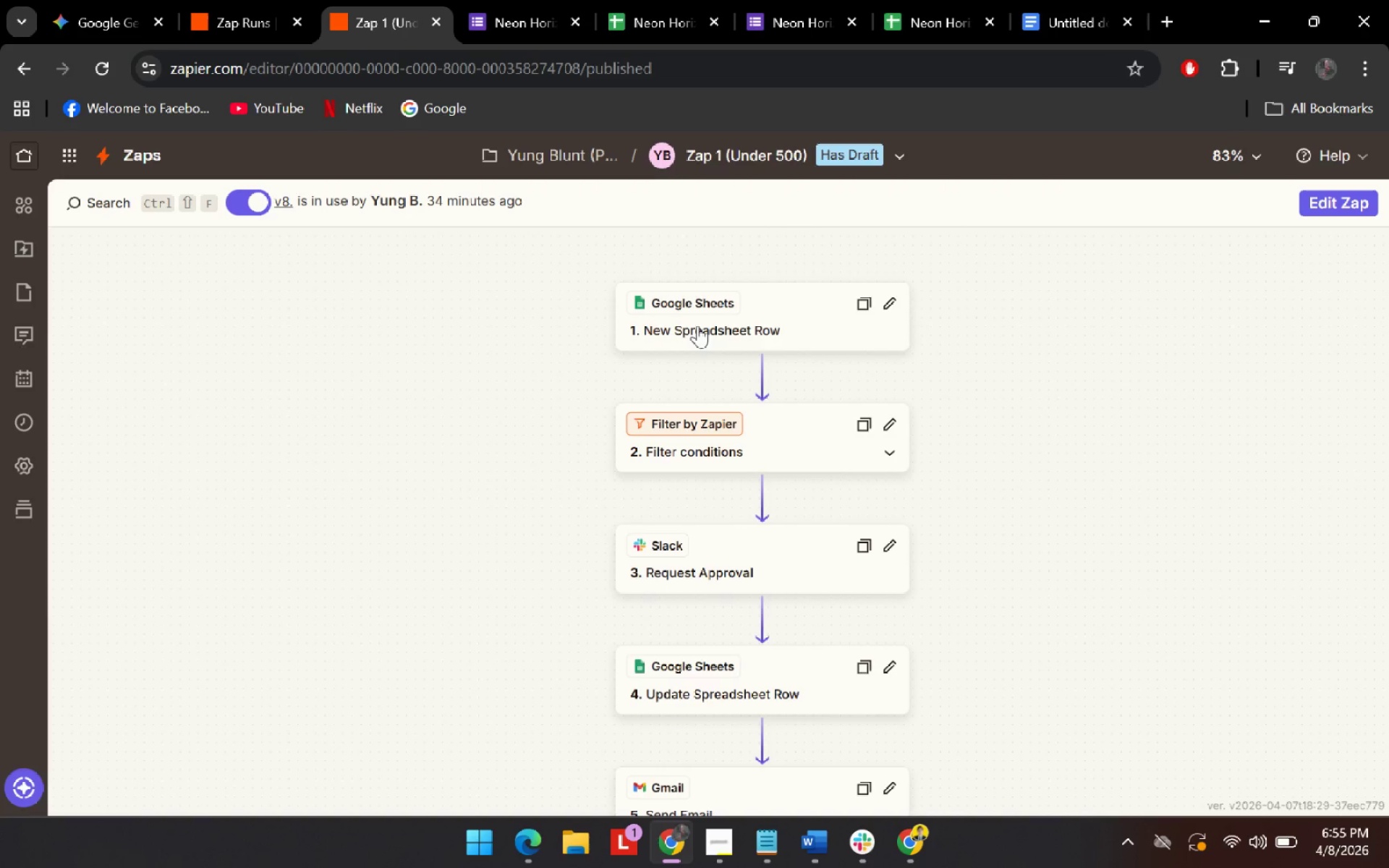 
scroll: coordinate [964, 362], scroll_direction: down, amount: 1.0
 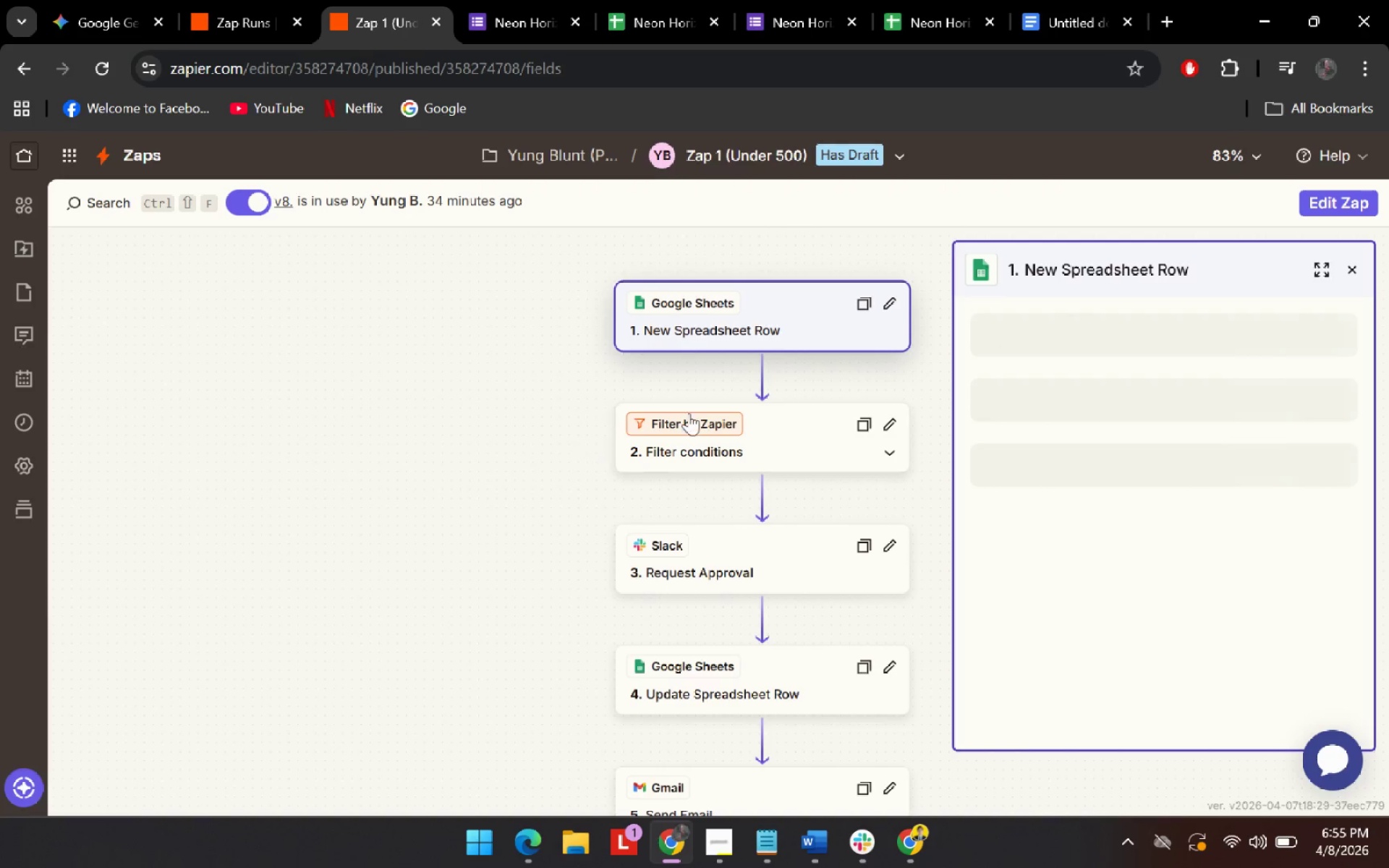 
left_click_drag(start_coordinate=[533, 456], to_coordinate=[563, 414])
 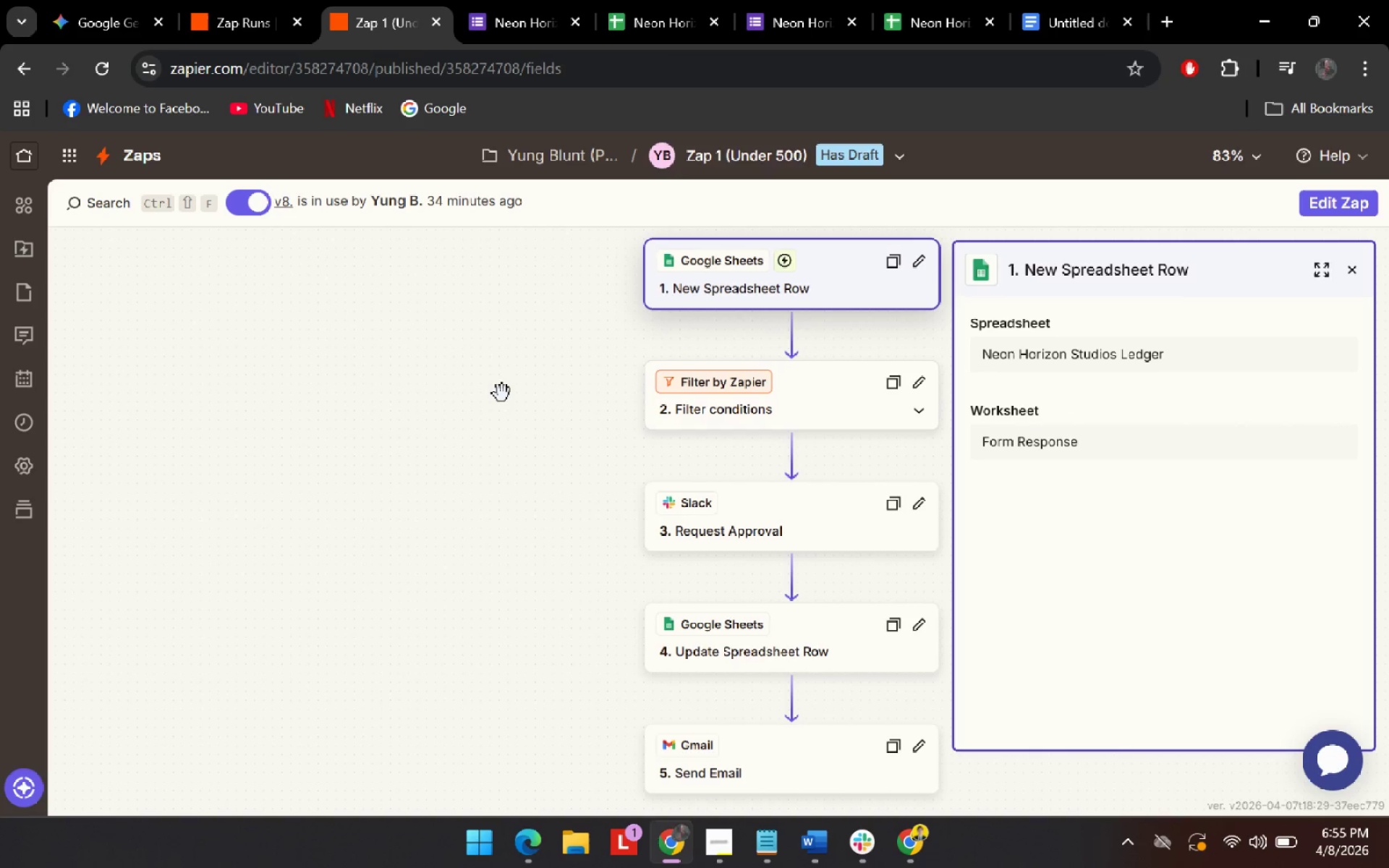 
hold_key(key=MetaLeft, duration=0.56)
 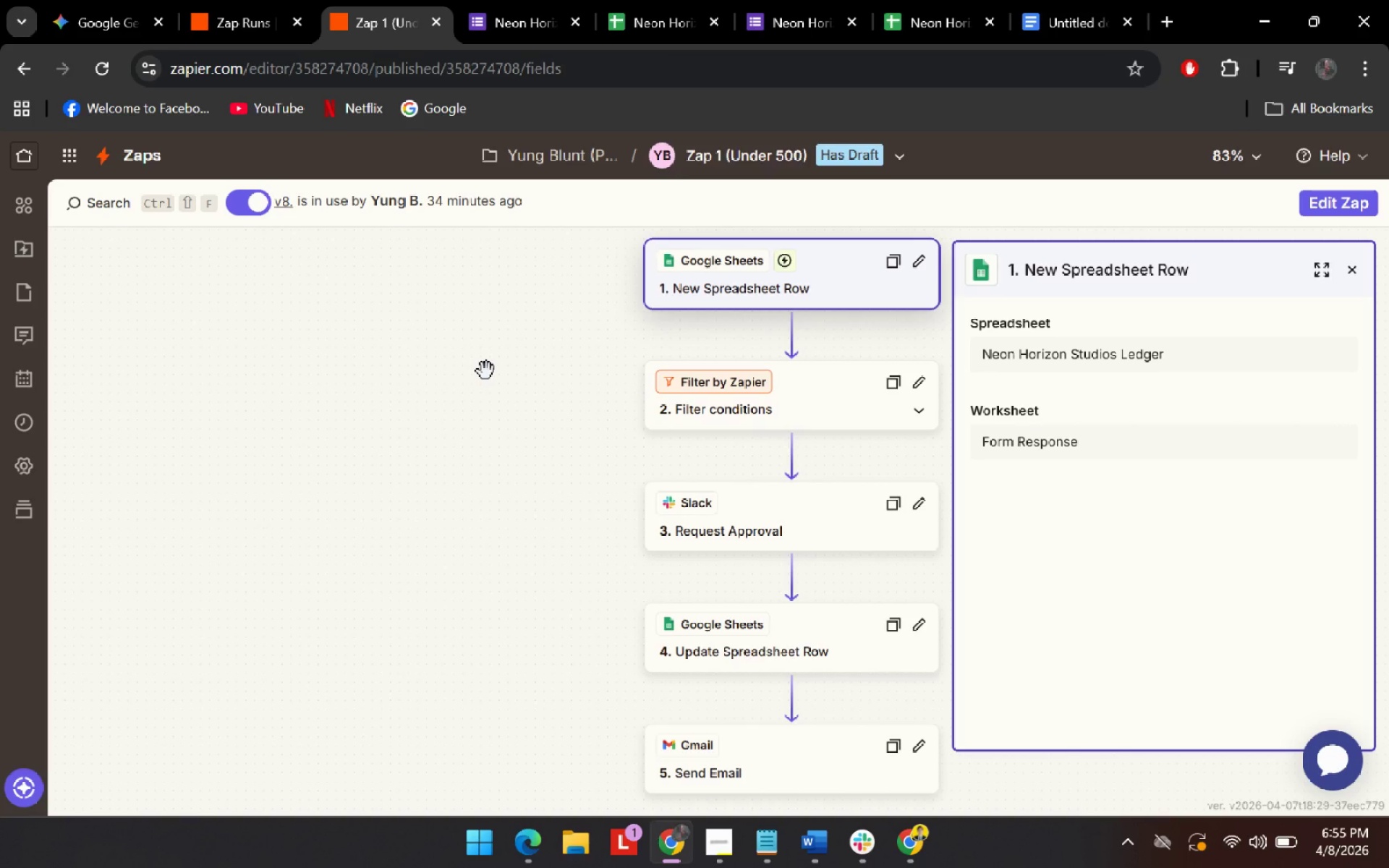 
hold_key(key=ShiftLeft, duration=0.61)
 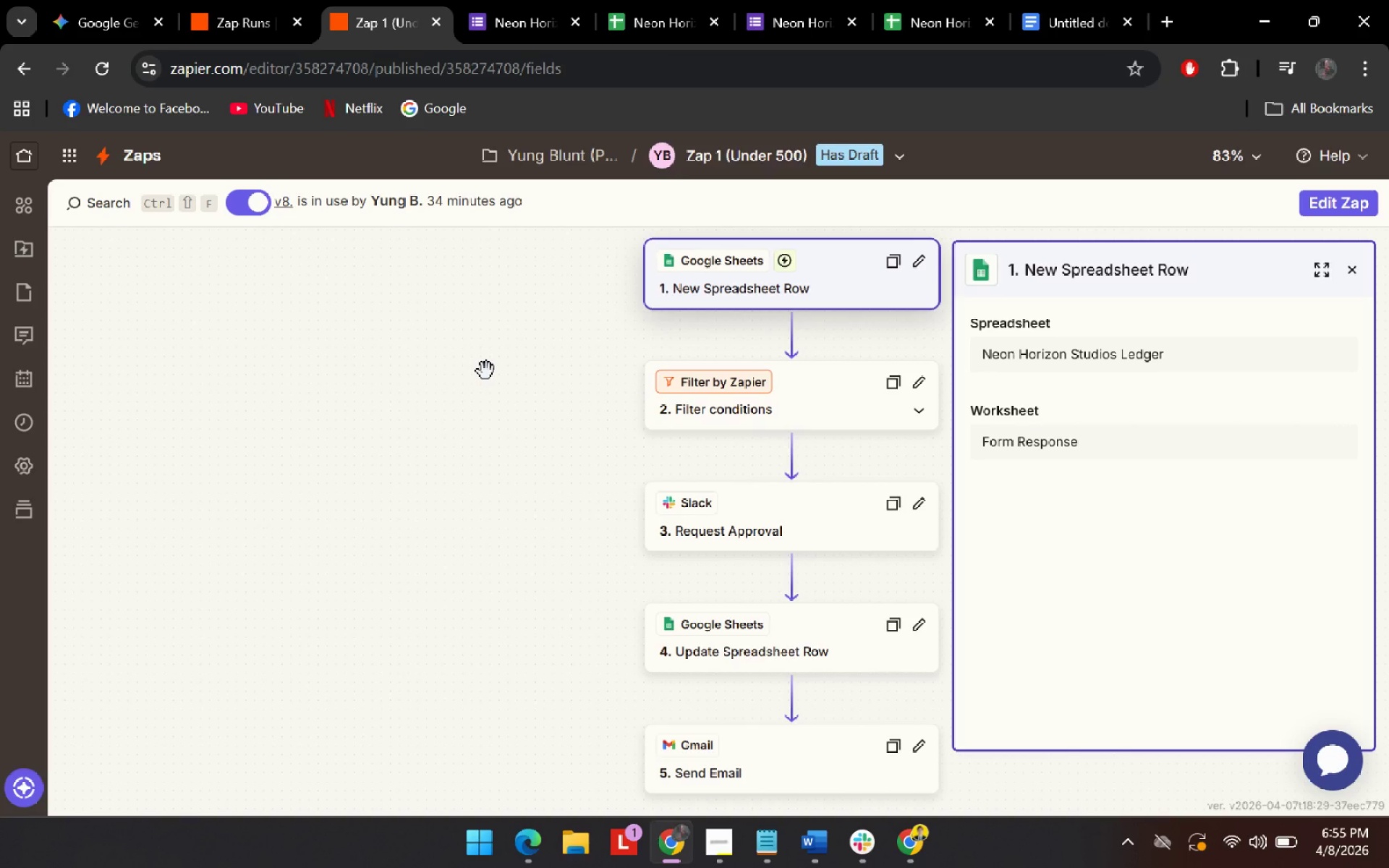 
key(Control+Shift+S)
 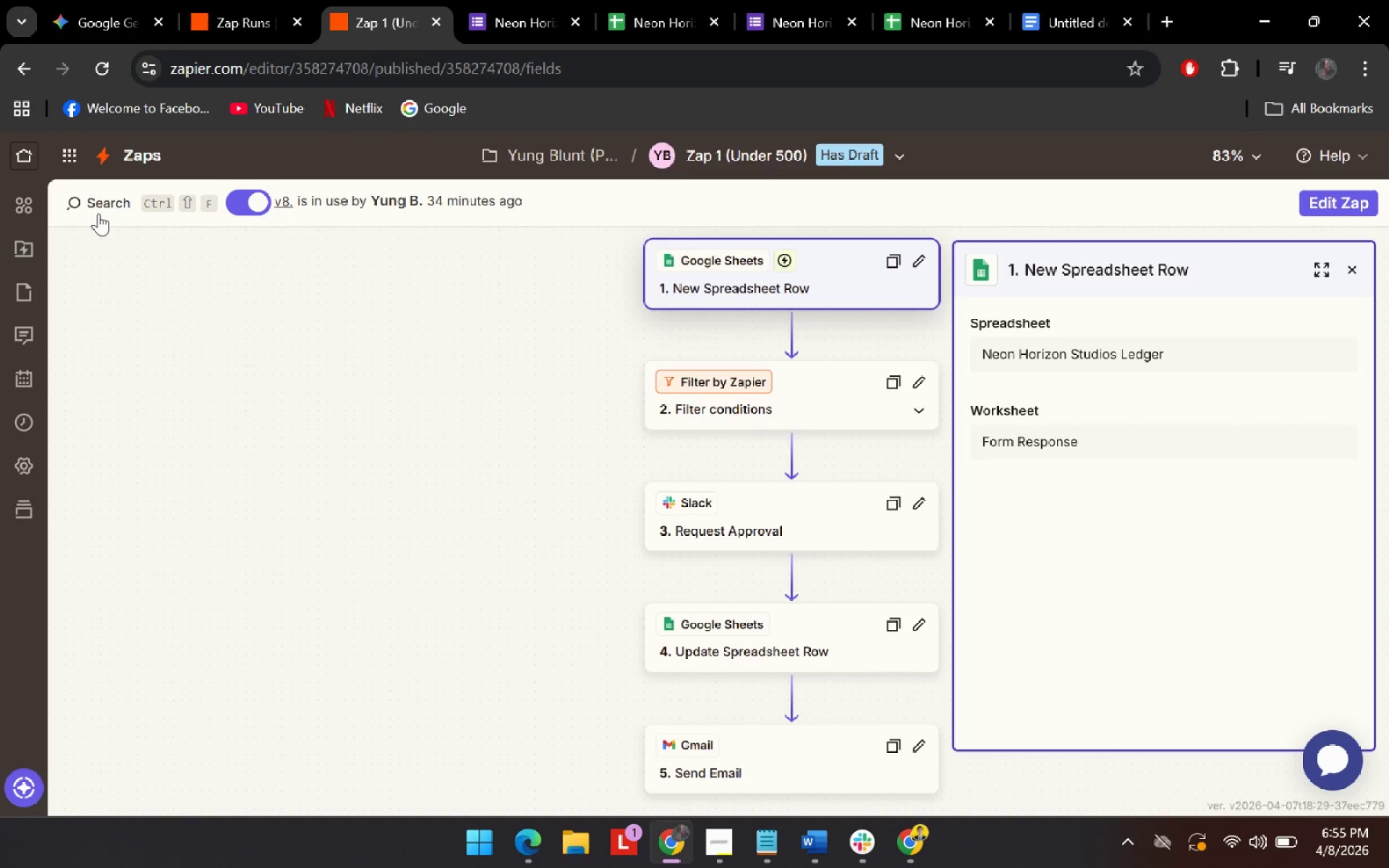 
key(Control+Shift+S)
 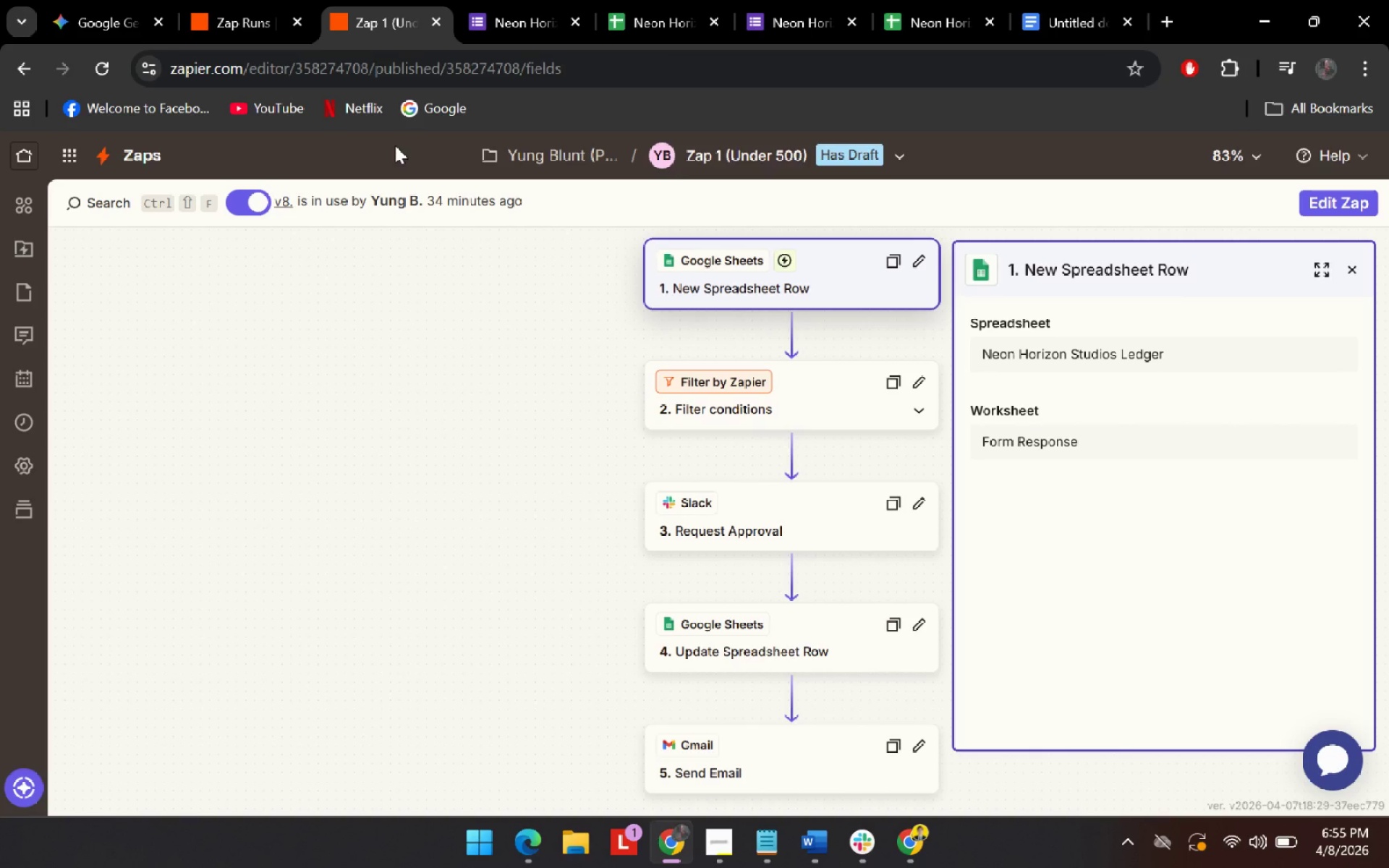 
left_click([395, 145])
 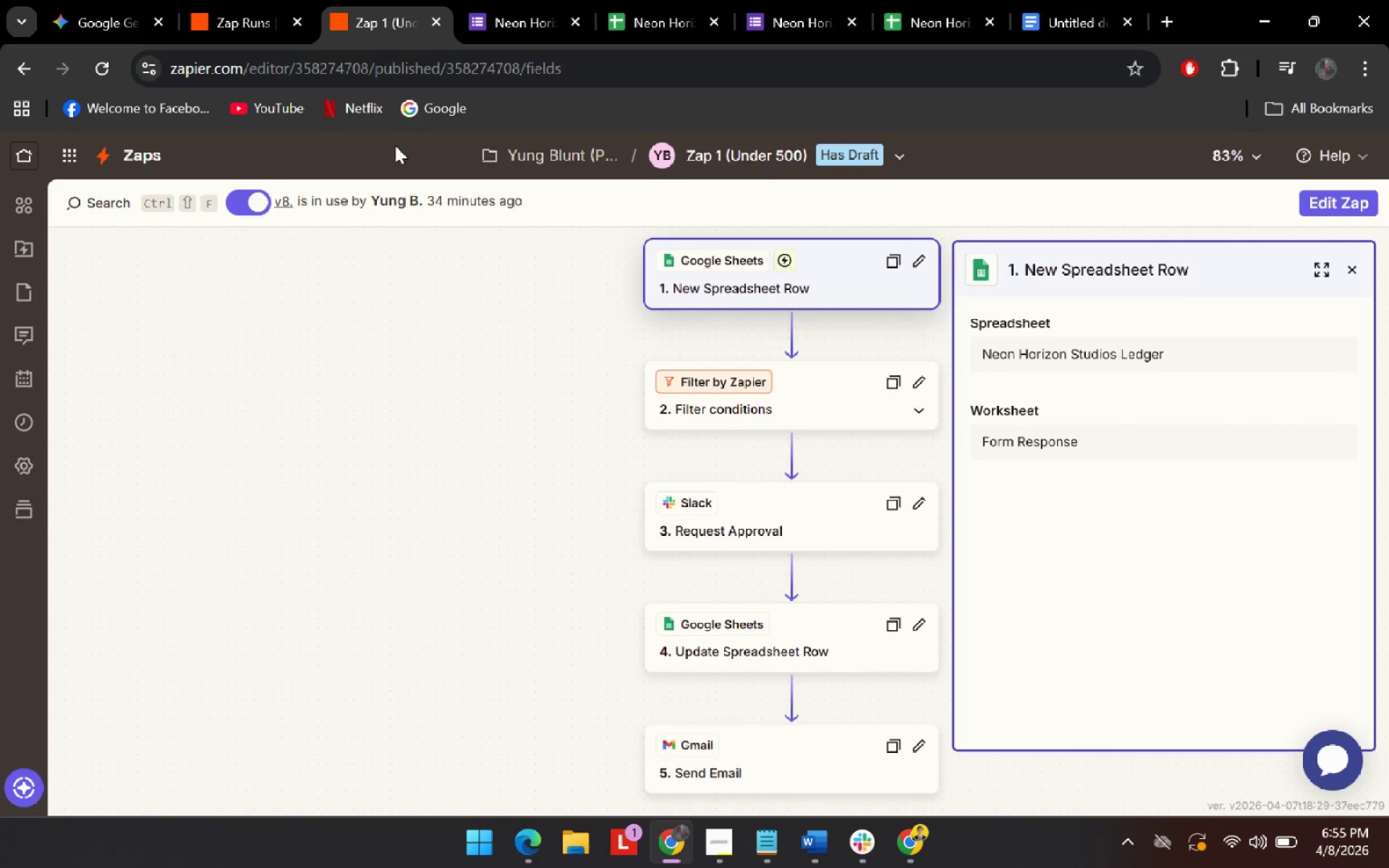 
key(Control+Shift+S)
 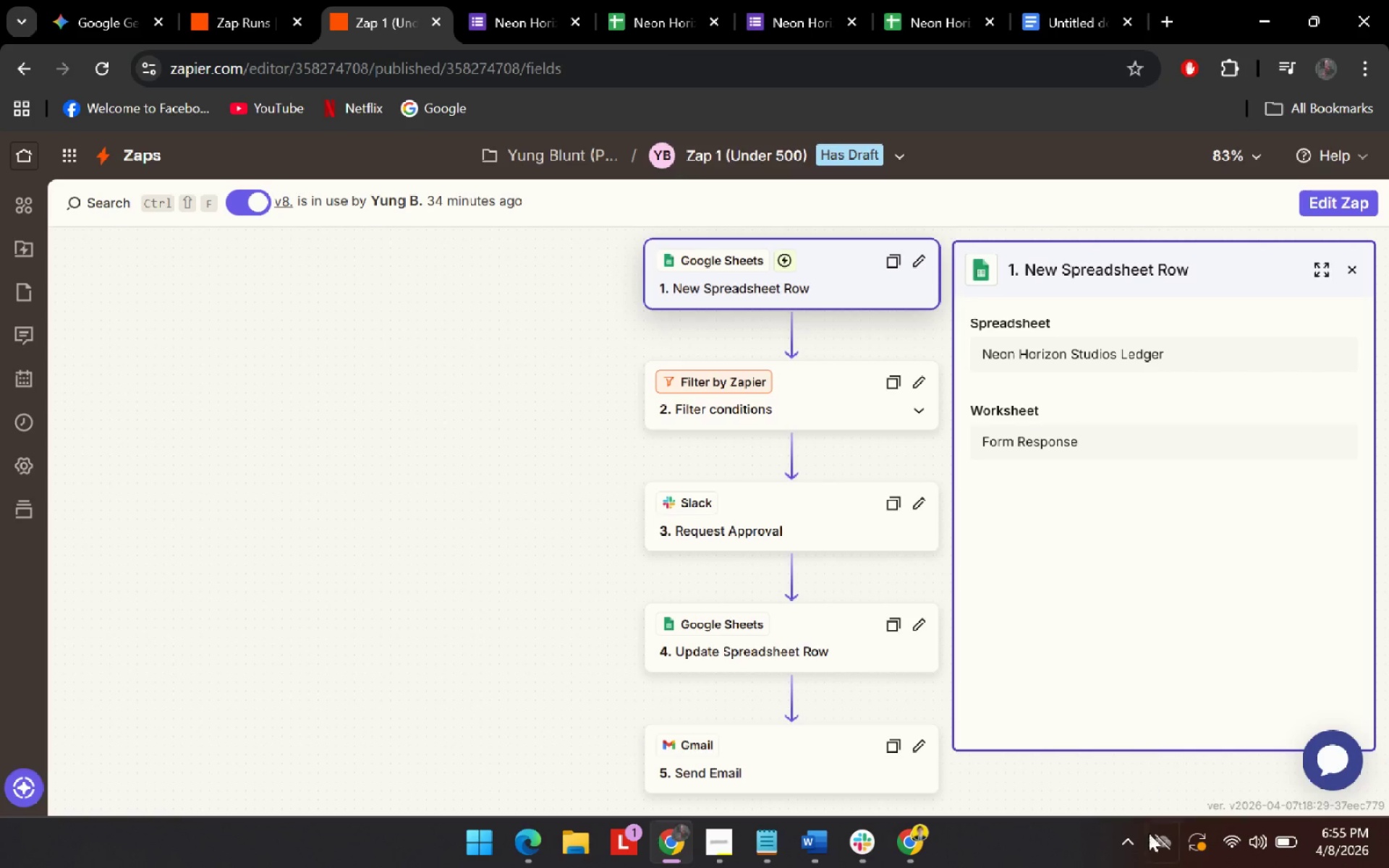 
left_click([1089, 859])
 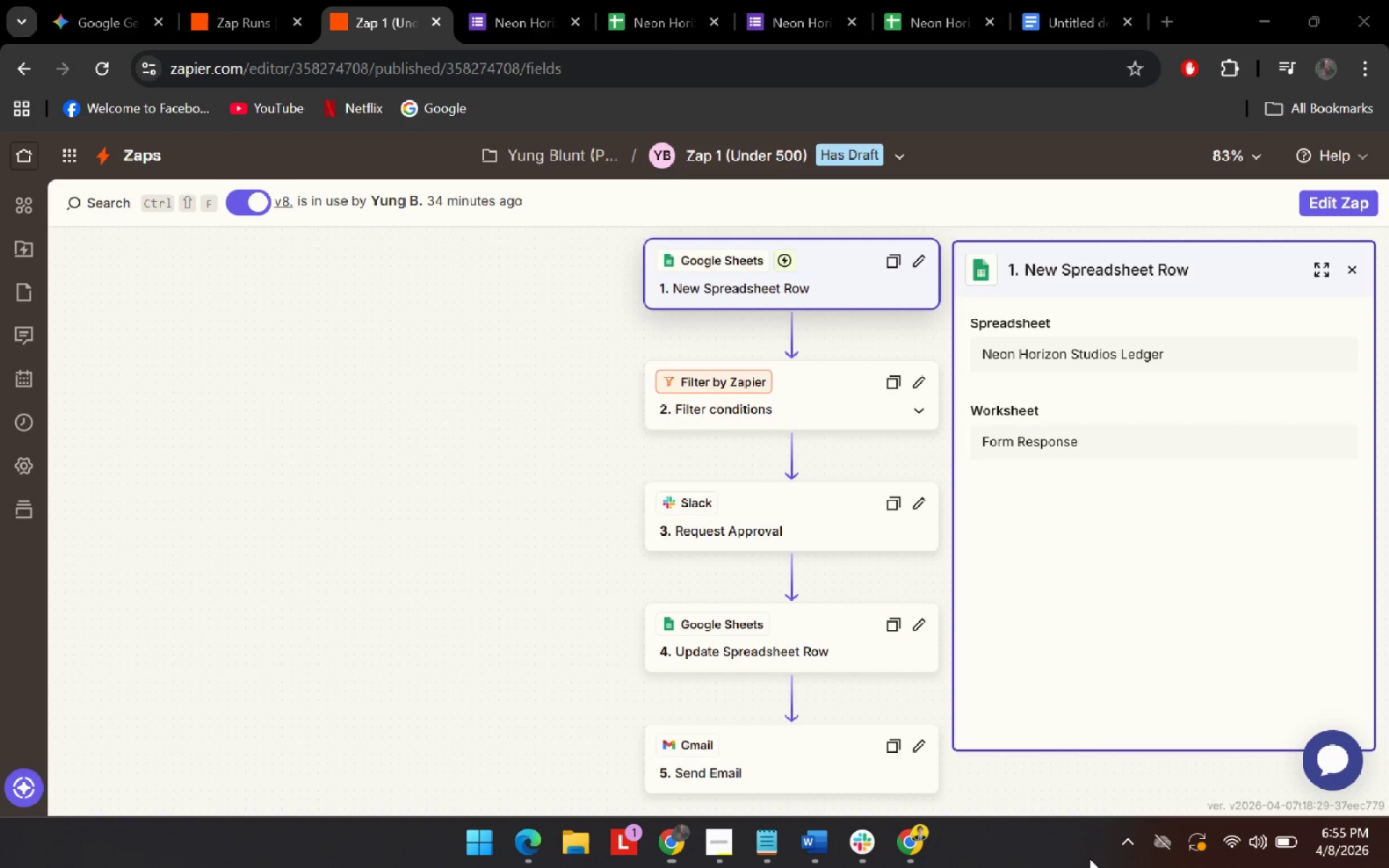 
key(Control+Shift+S)
 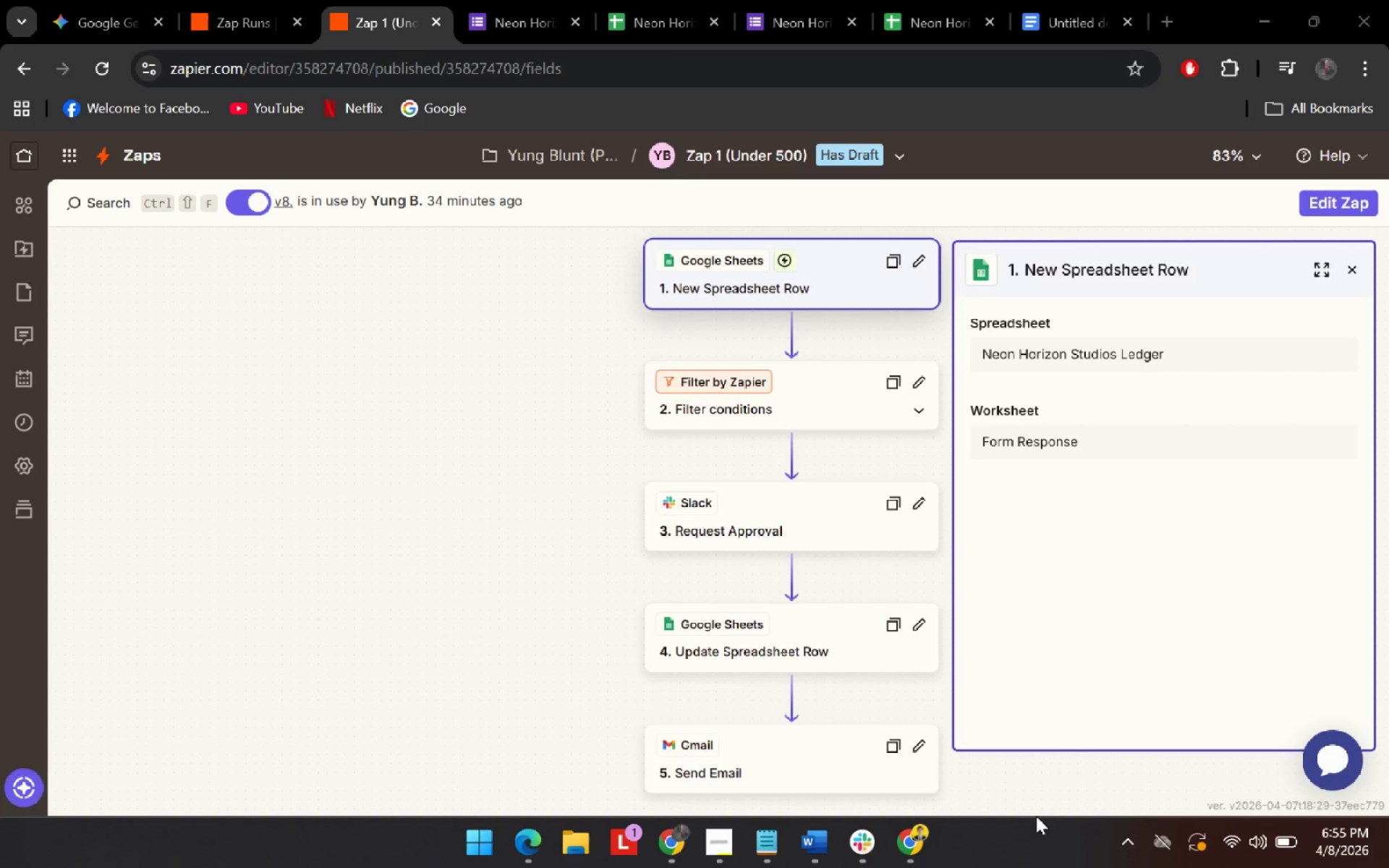 
key(Control+ControlLeft)
 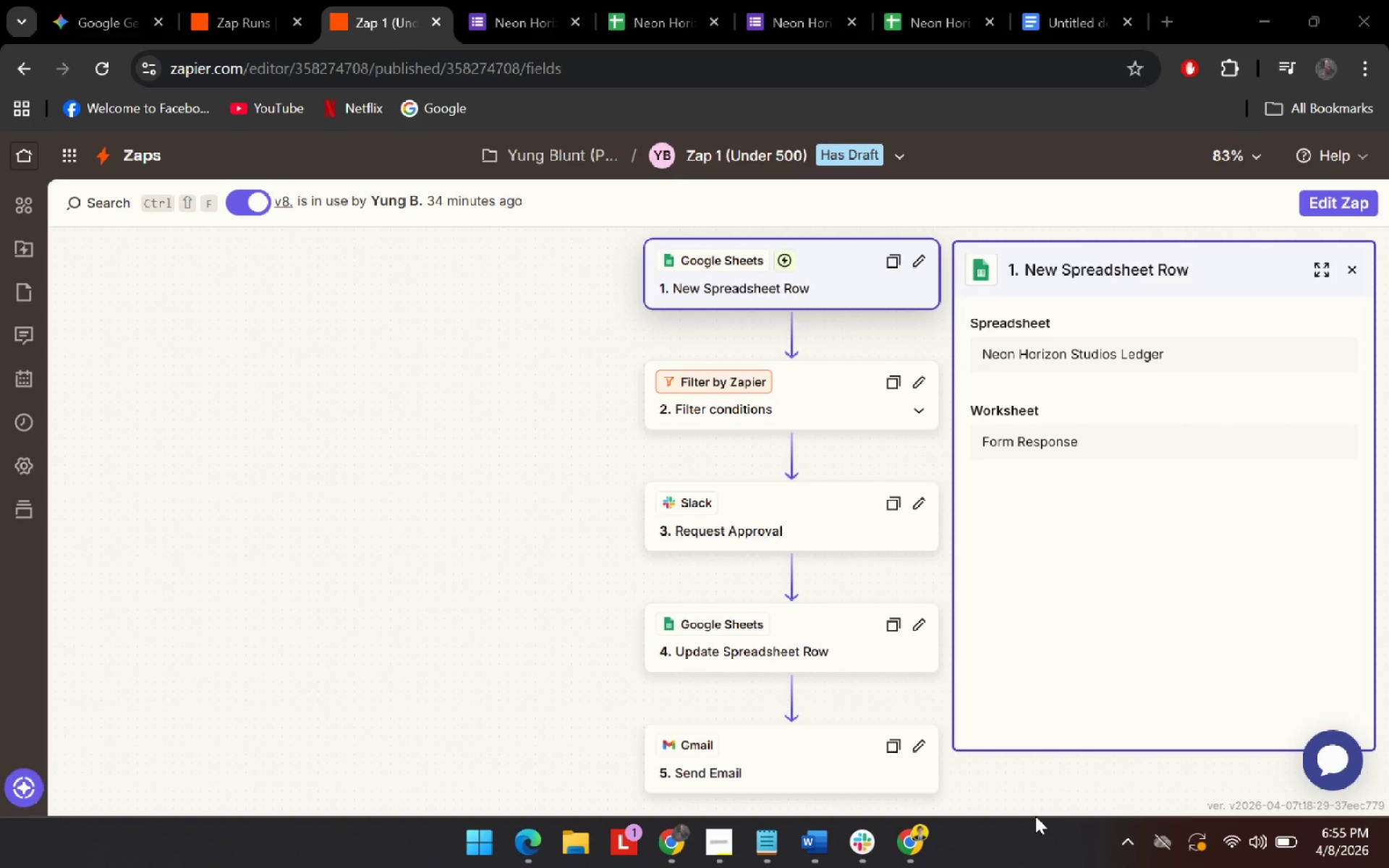 
key(Meta+Shift+S)
 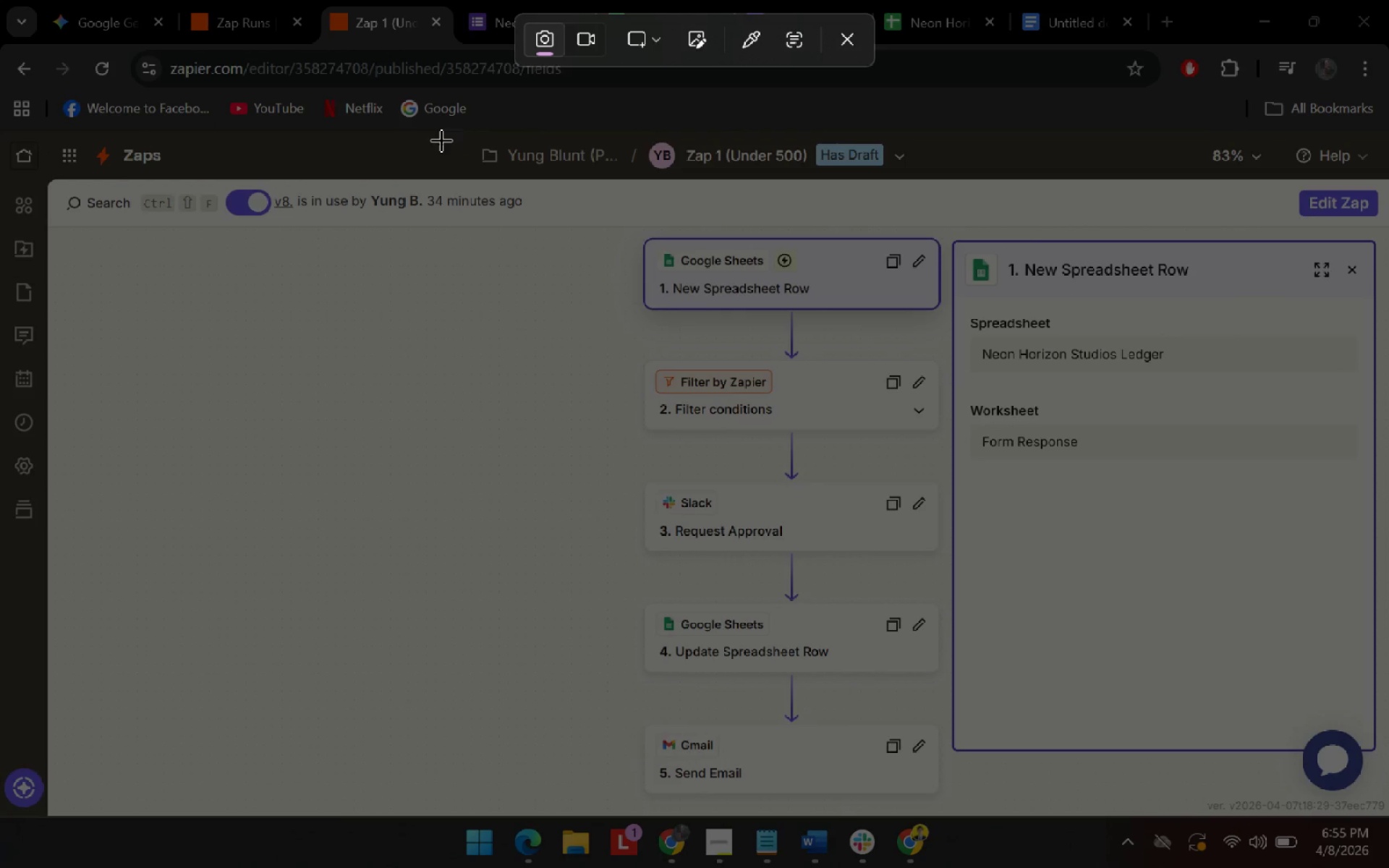 
left_click_drag(start_coordinate=[606, 137], to_coordinate=[1388, 810])
 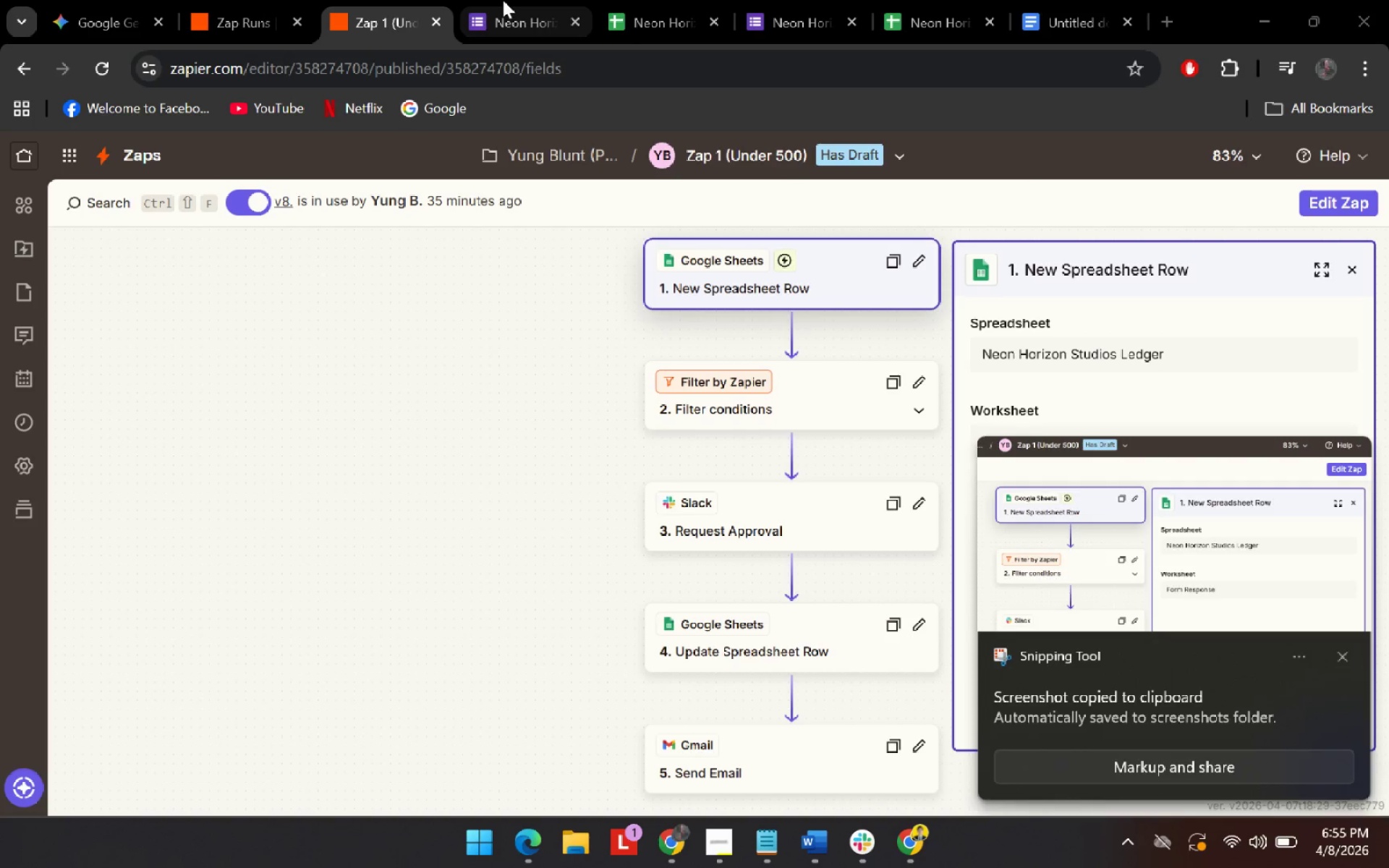 
key(Alt+AltLeft)
 